 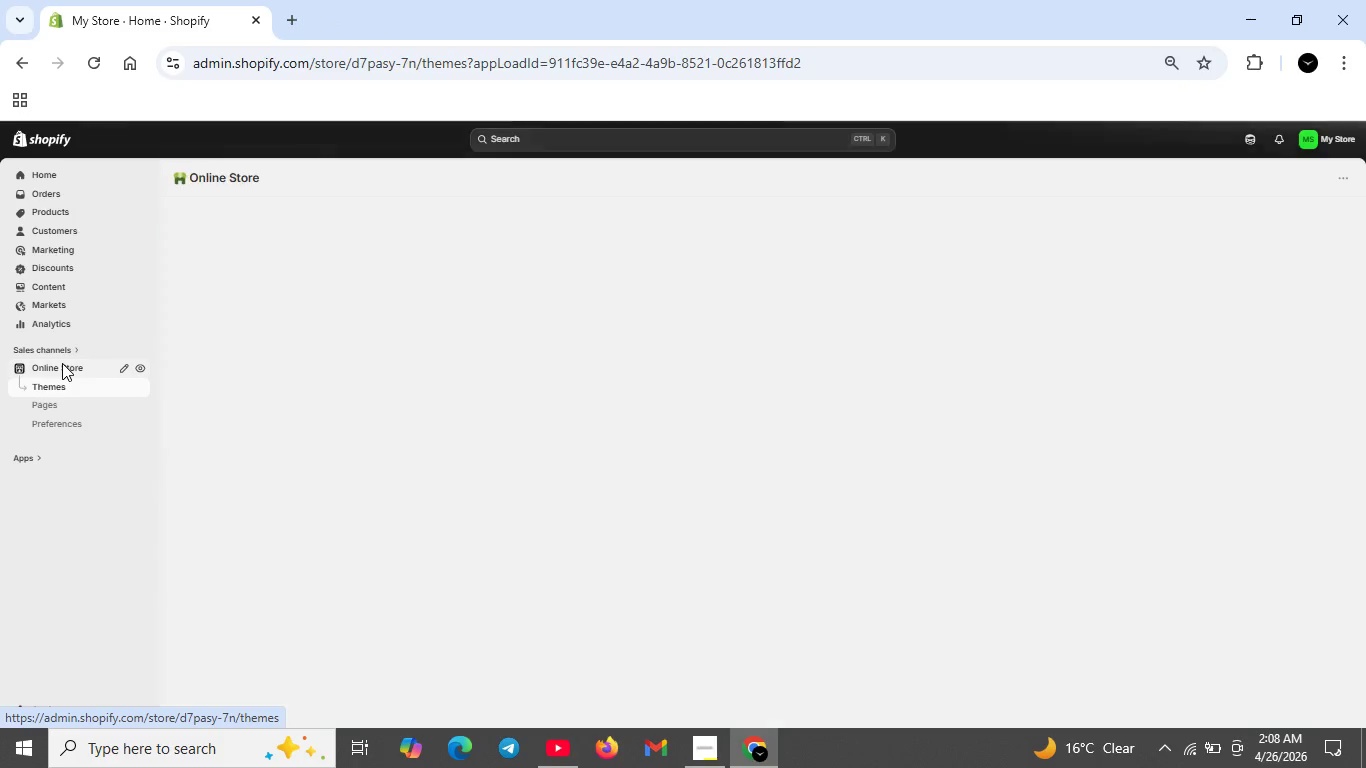 
left_click([66, 387])
 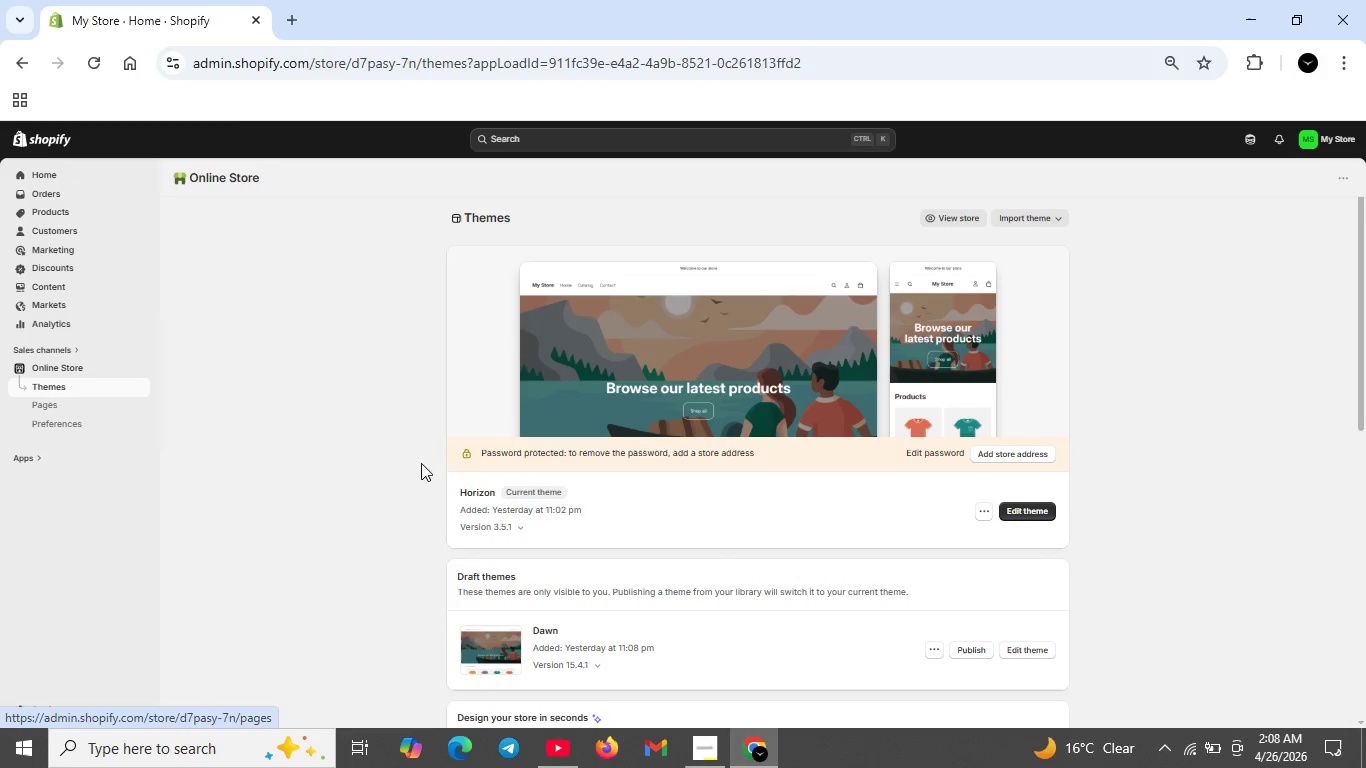 
scroll: coordinate [620, 508], scroll_direction: down, amount: 2.0
 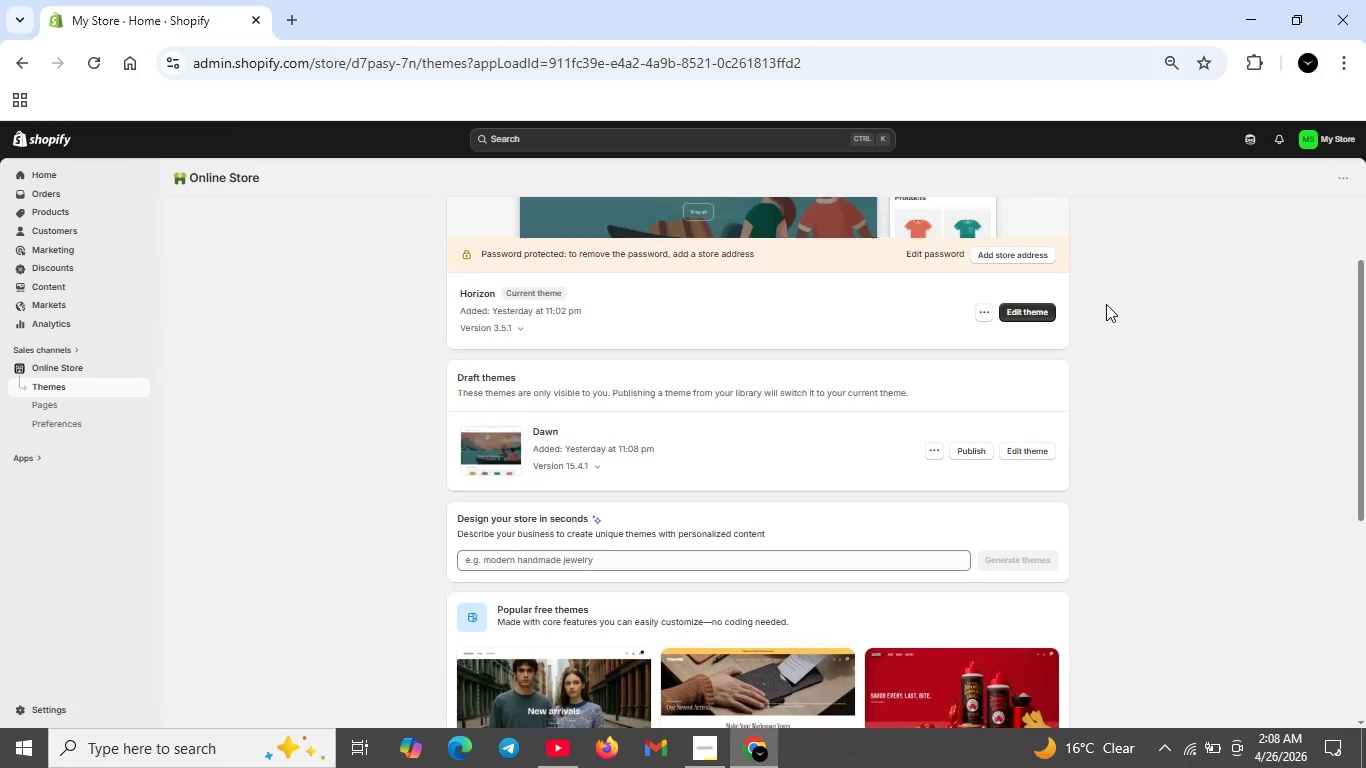 
scroll: coordinate [1105, 305], scroll_direction: up, amount: 7.0
 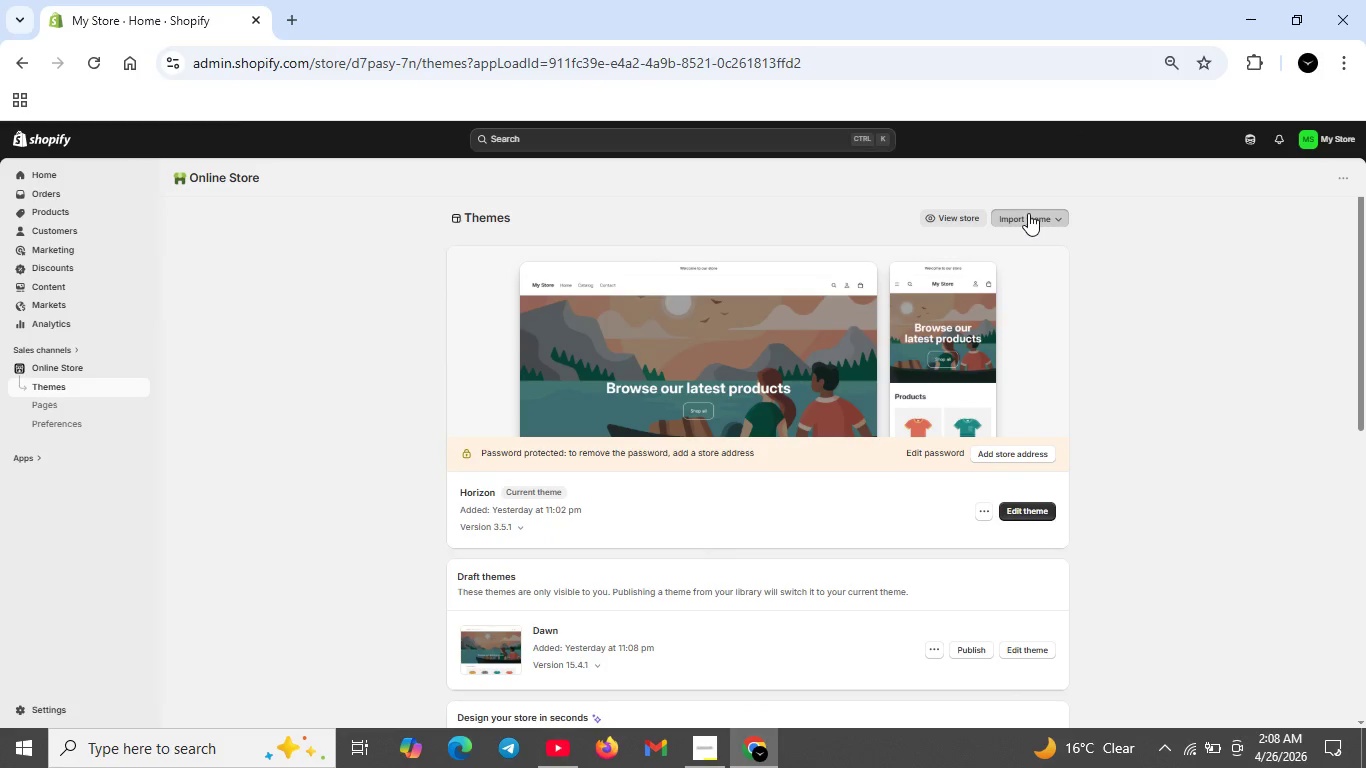 
left_click([1028, 213])
 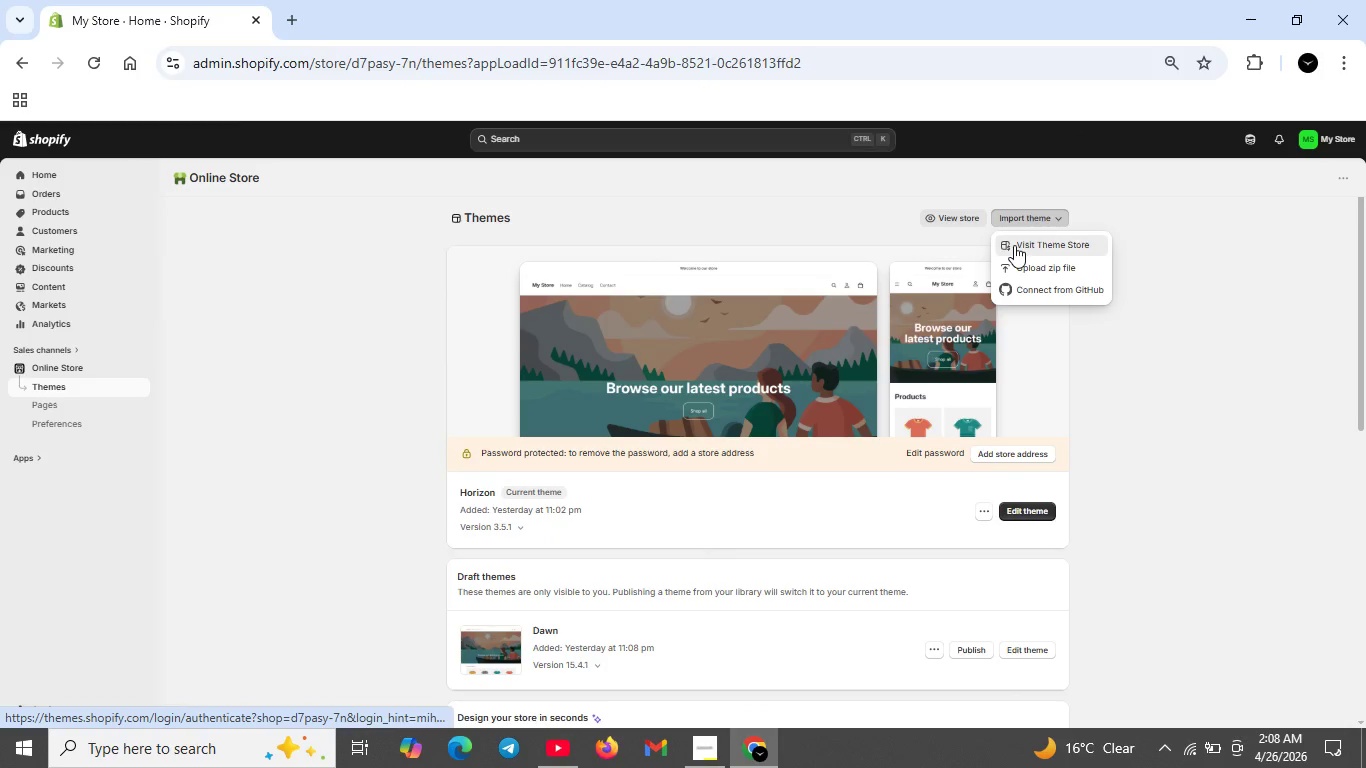 
left_click([1014, 245])
 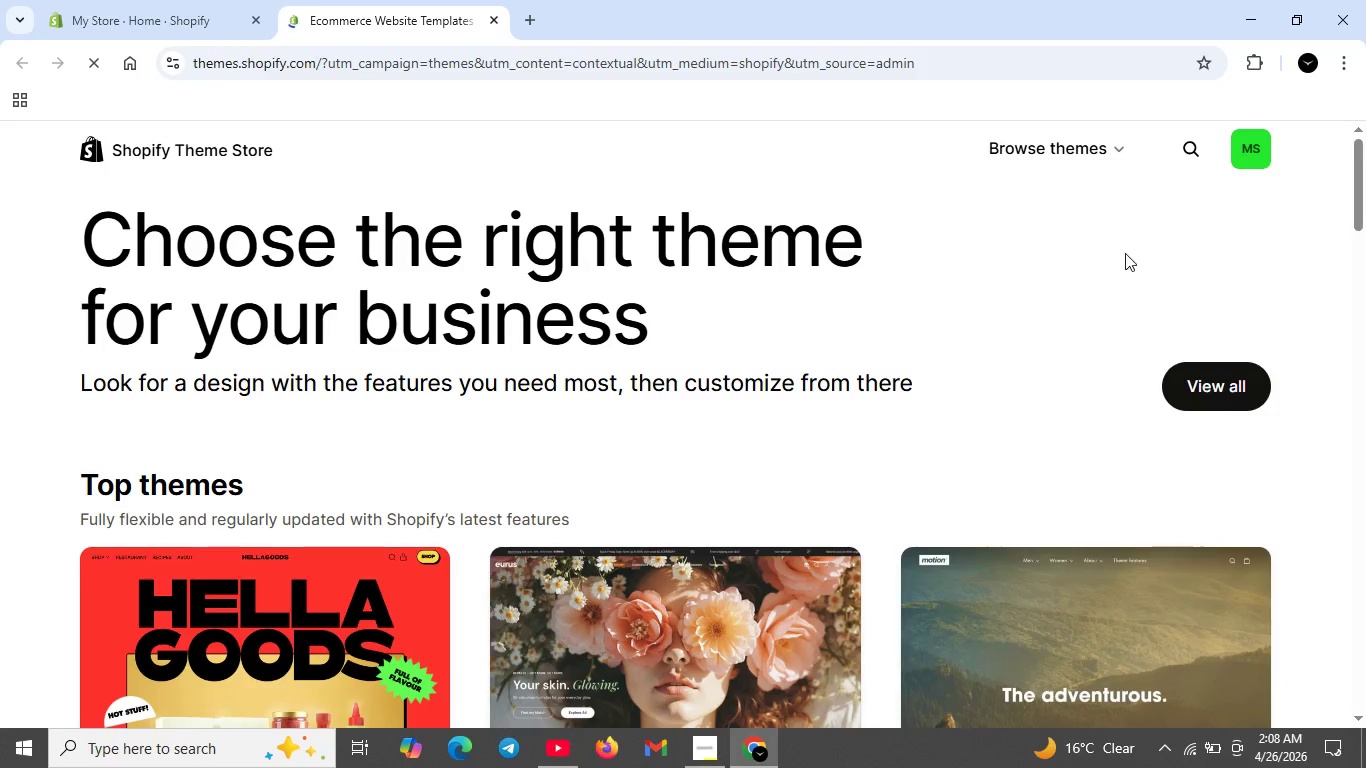 
left_click([1191, 160])
 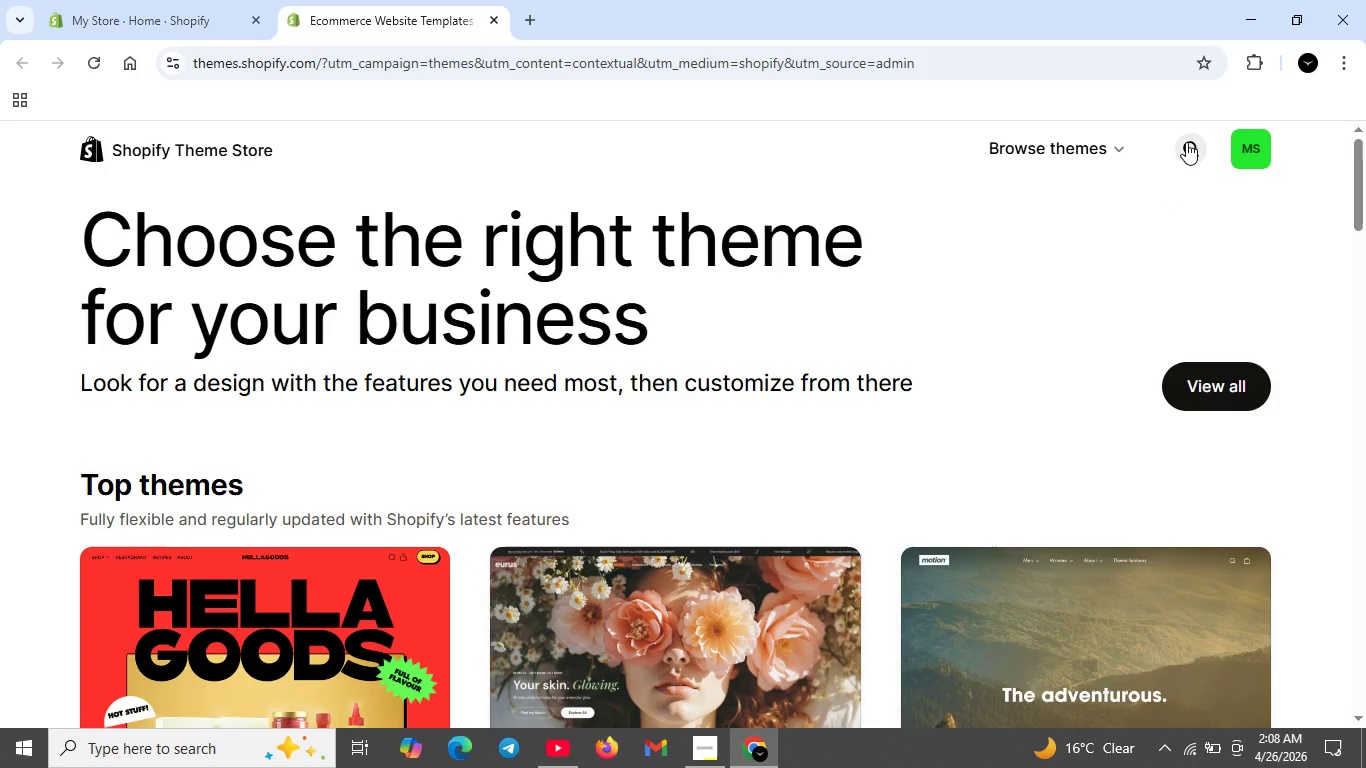 
left_click([1186, 142])
 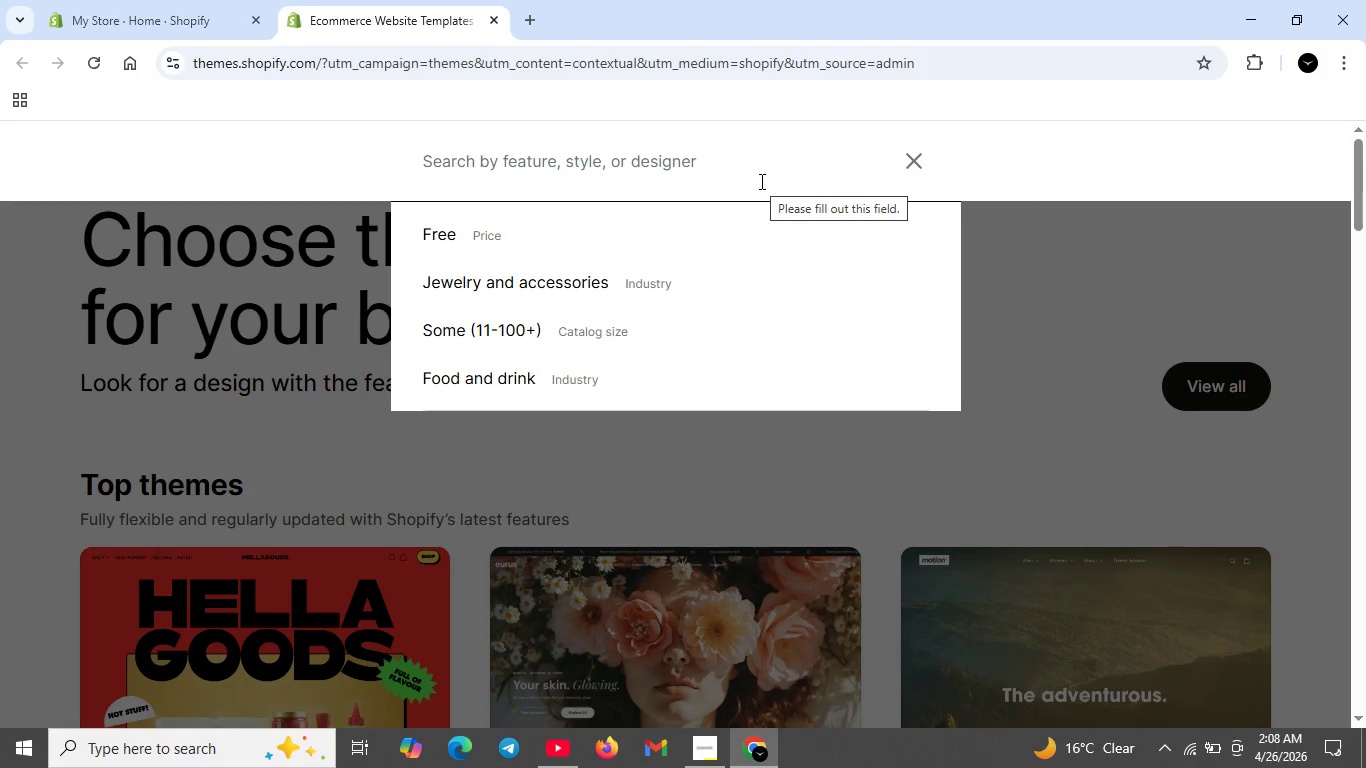 
type(Dawn)
 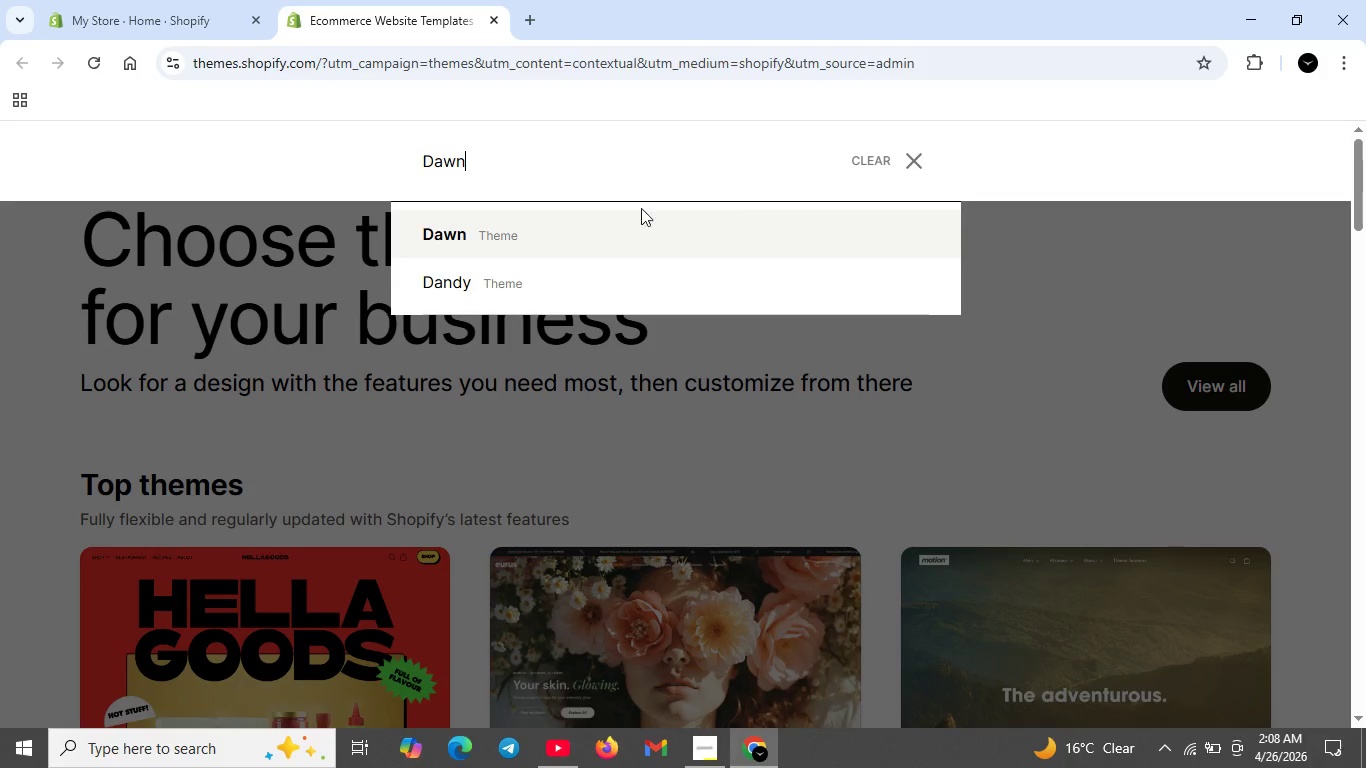 
left_click([579, 235])
 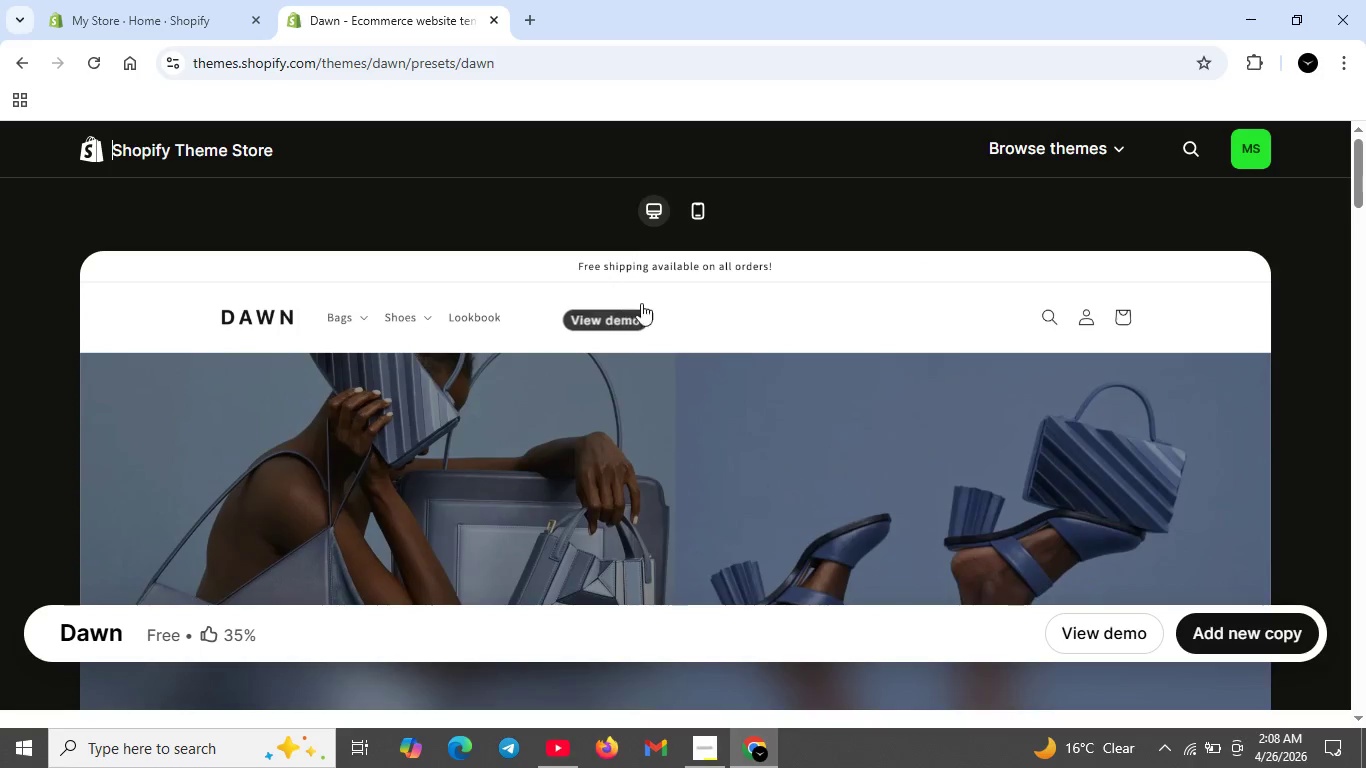 
scroll: coordinate [767, 361], scroll_direction: down, amount: 4.0
 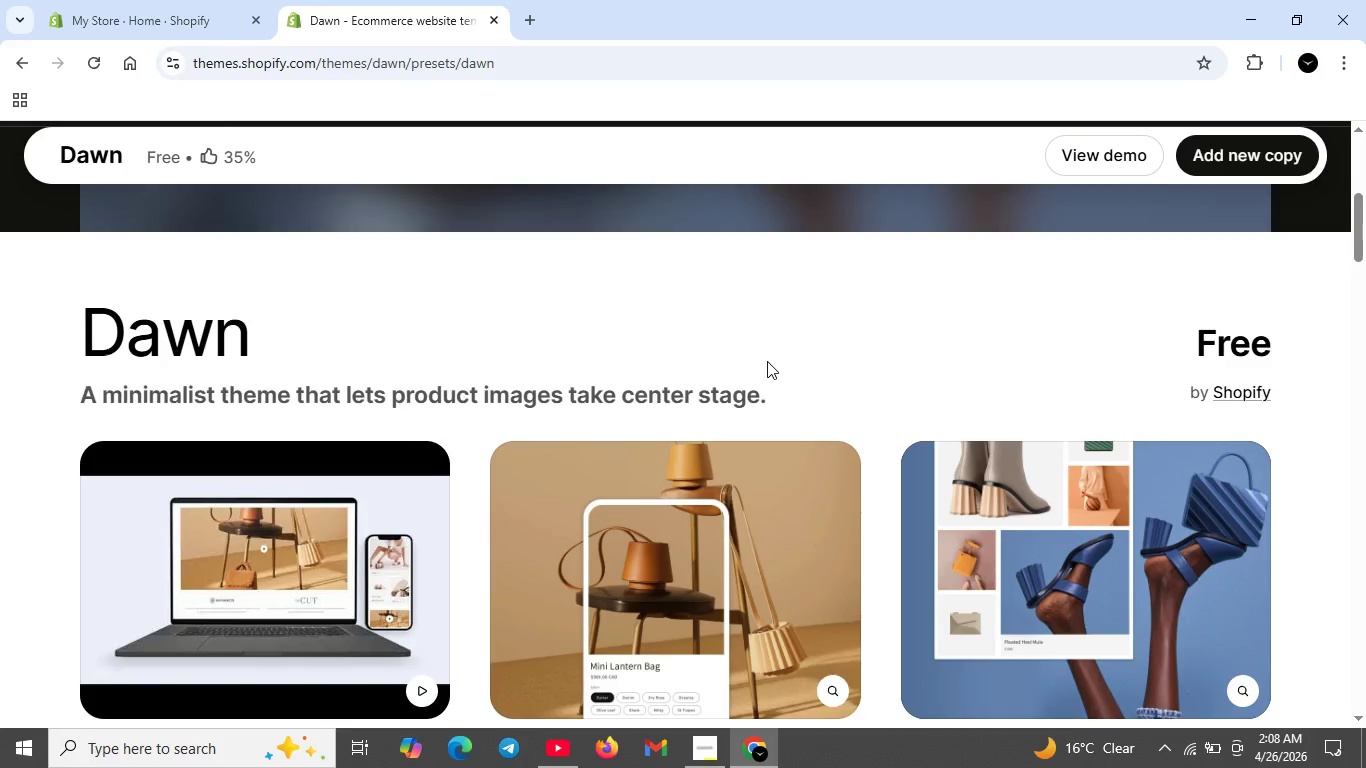 
scroll: coordinate [767, 361], scroll_direction: up, amount: 1.0
 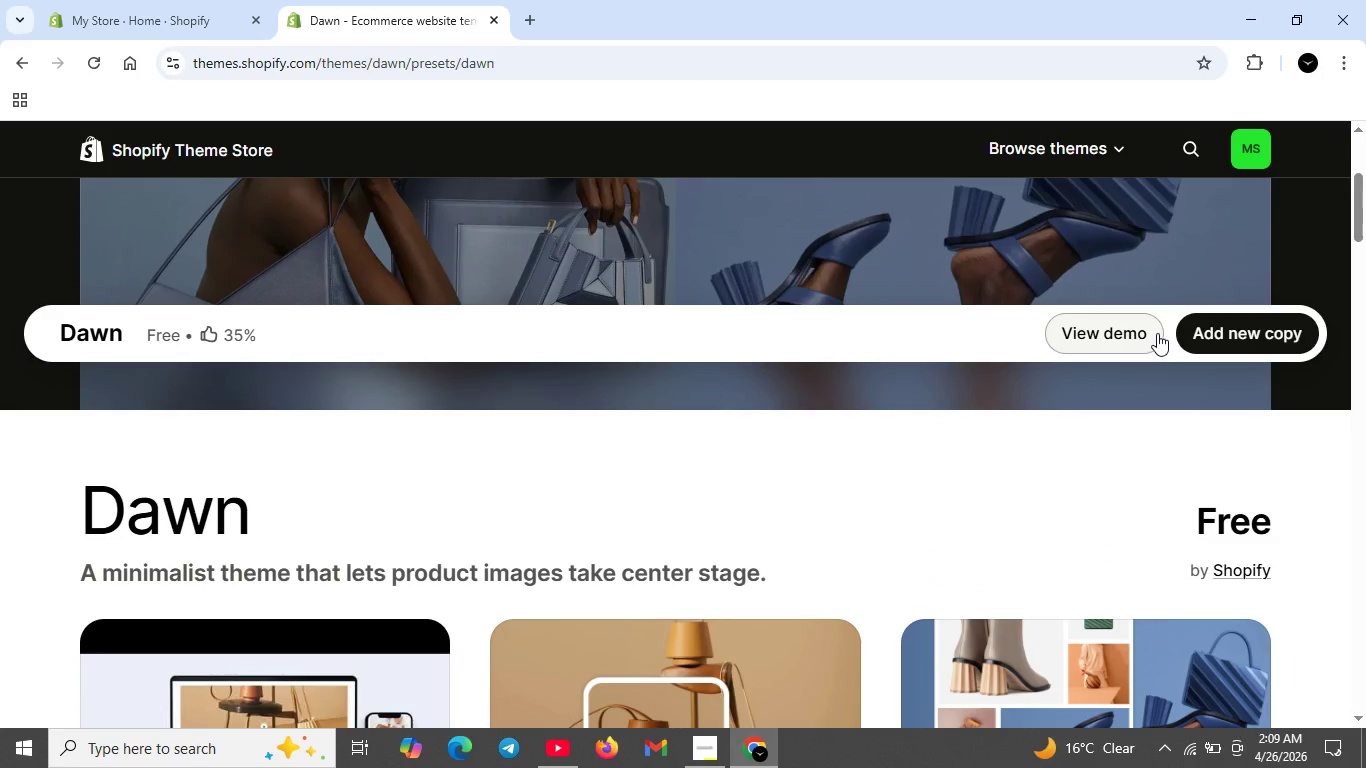 
left_click([1199, 329])
 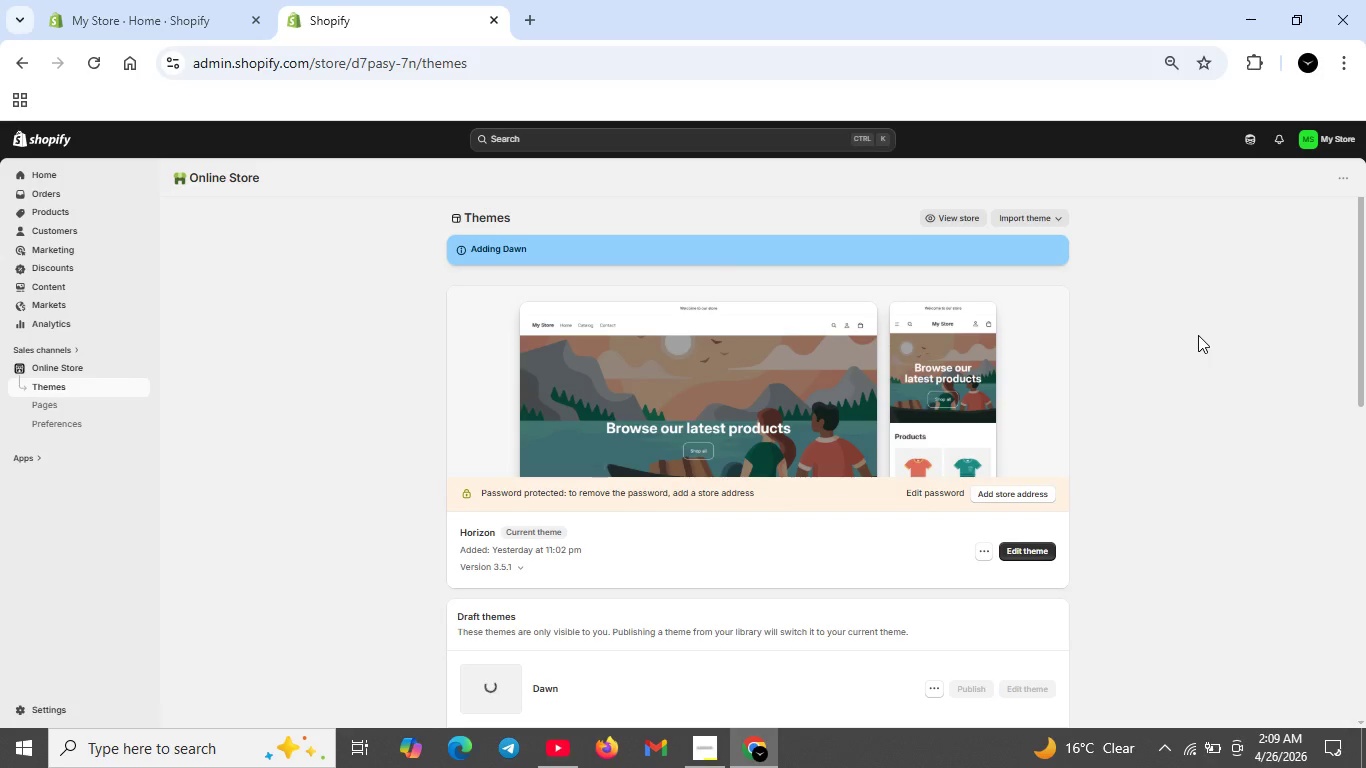 
wait(37.27)
 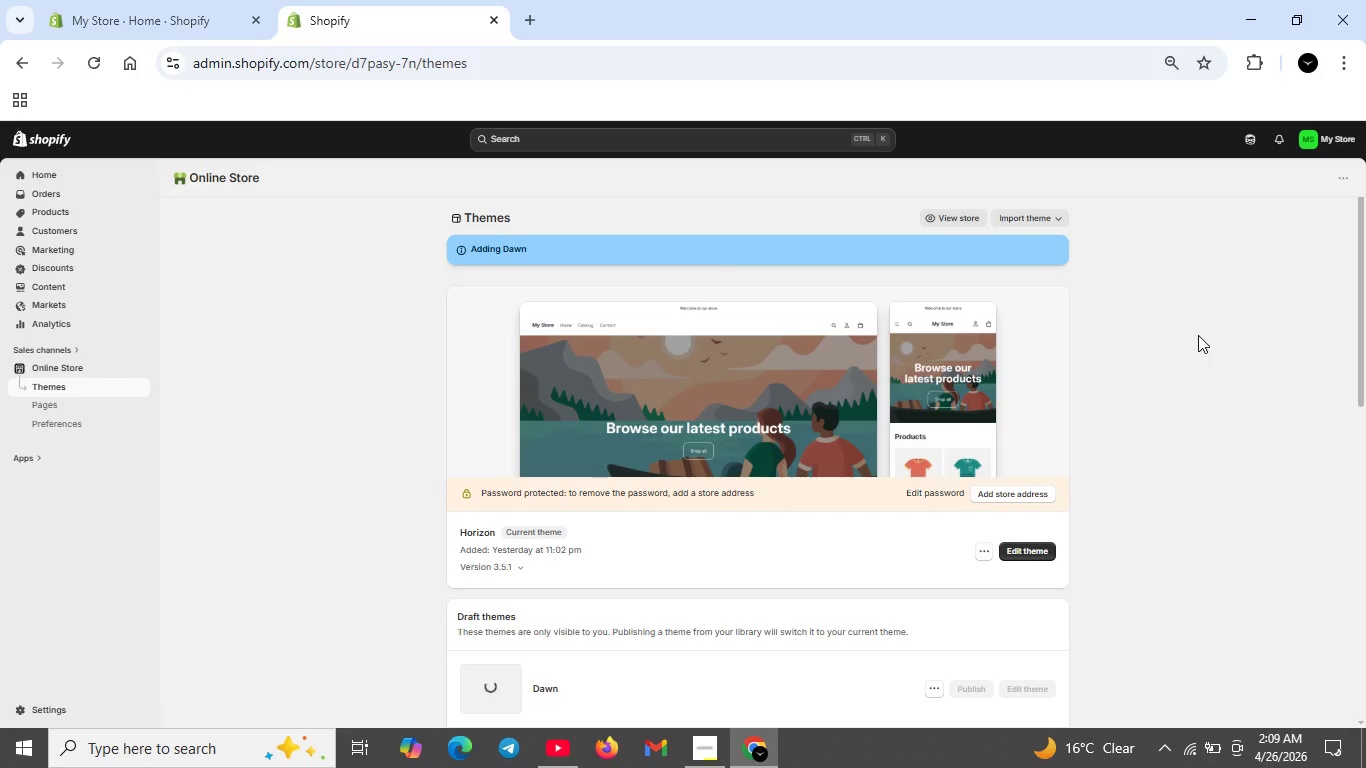 
scroll: coordinate [1106, 335], scroll_direction: down, amount: 1.0
 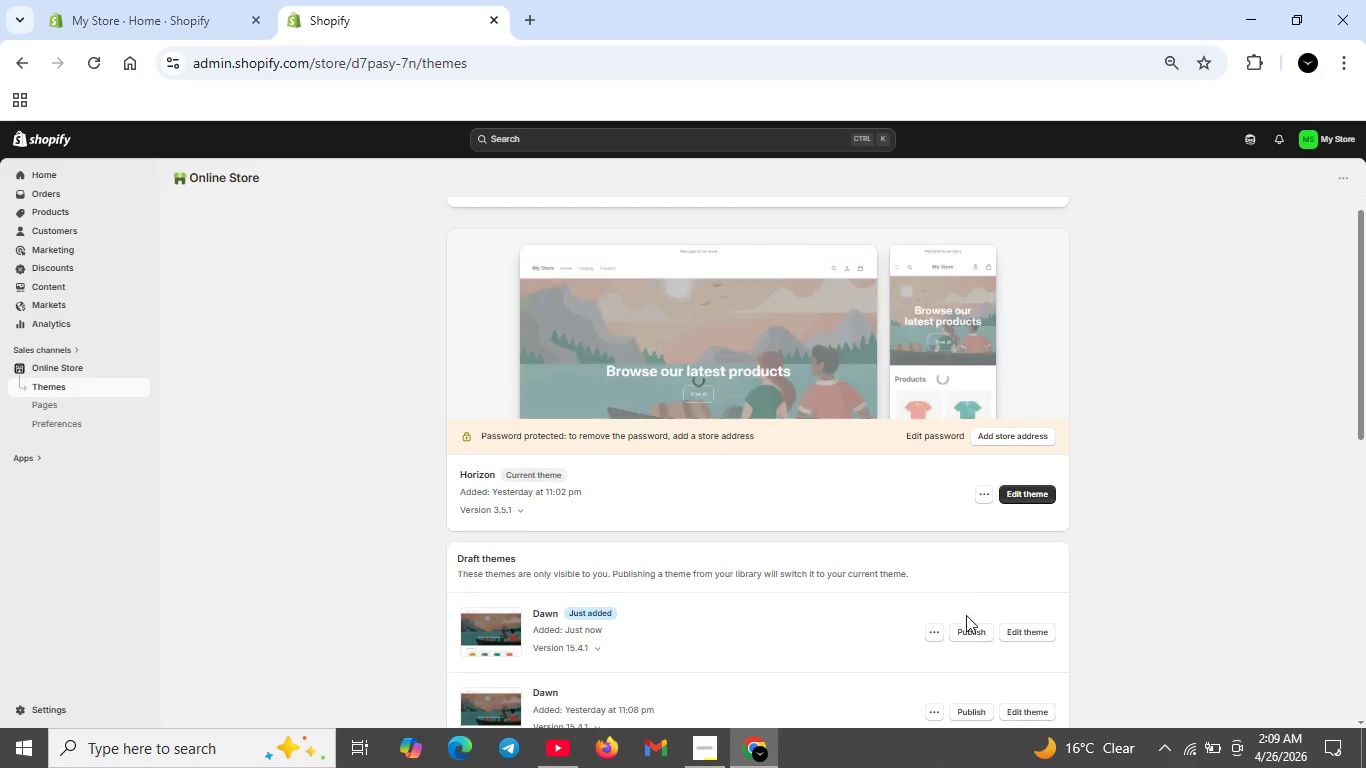 
mouse_move([946, 614])
 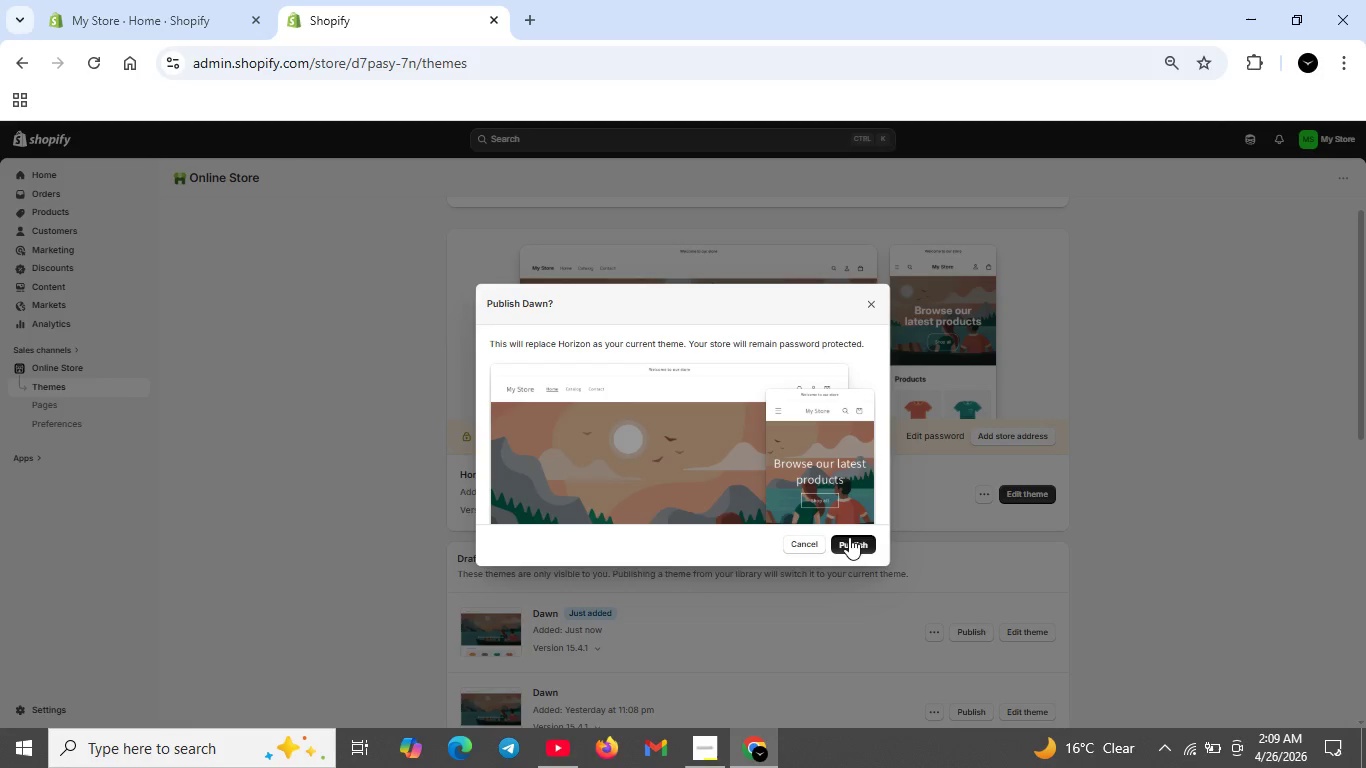 
left_click([849, 537])
 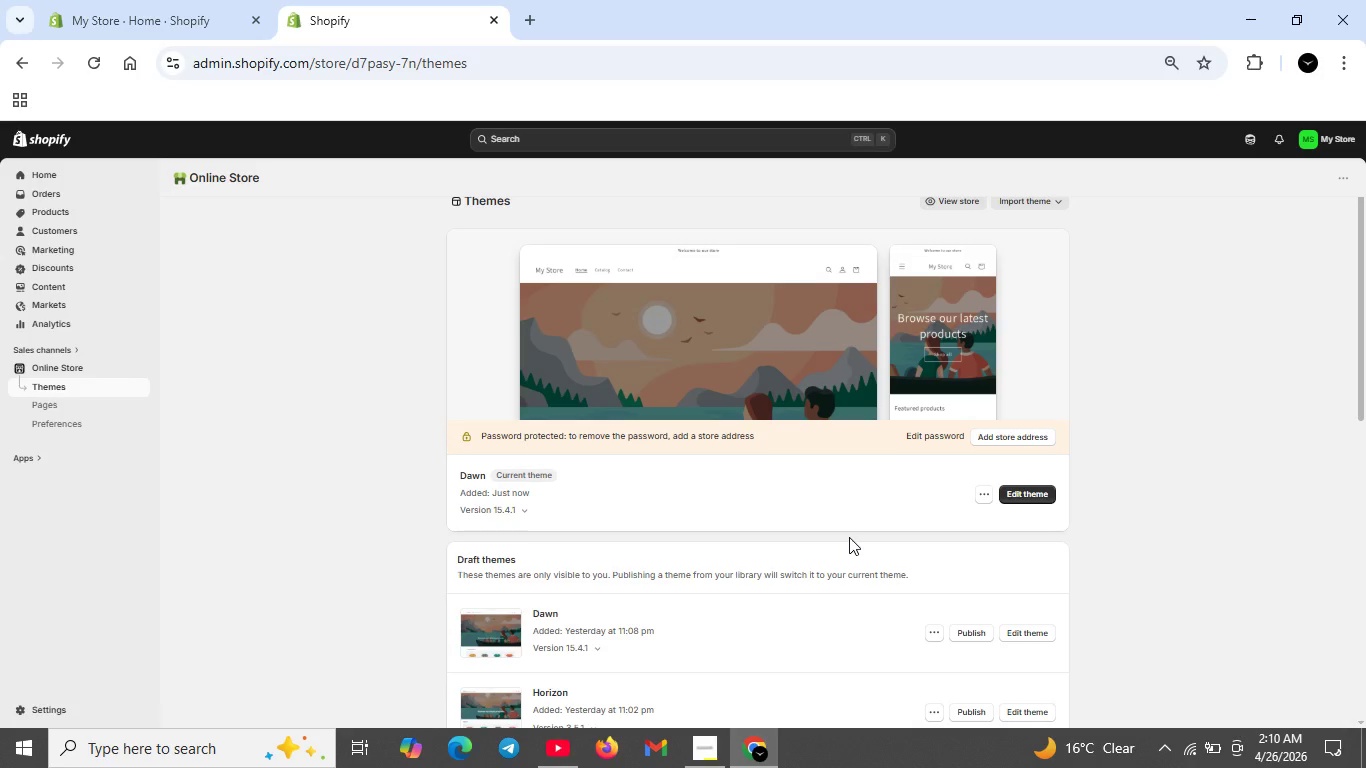 
wait(19.06)
 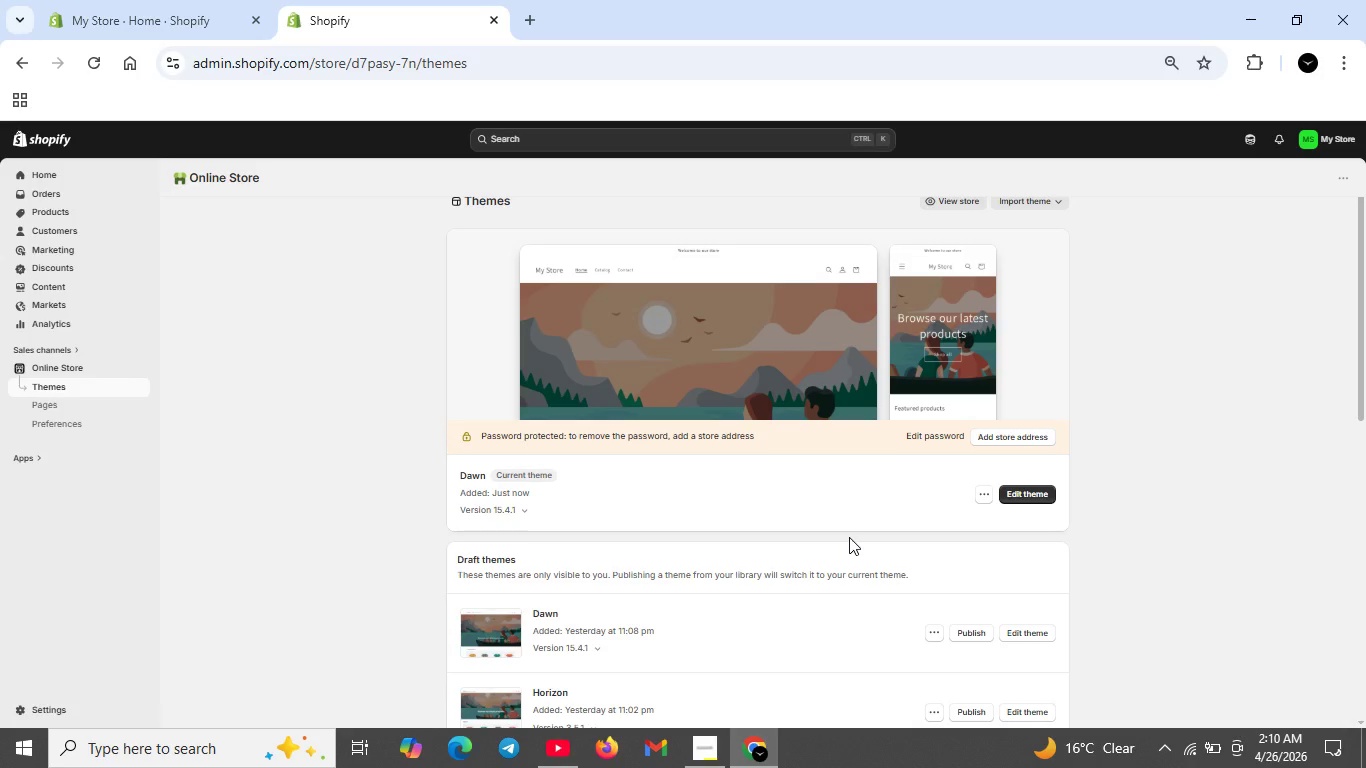 
scroll: coordinate [790, 515], scroll_direction: down, amount: 1.0
 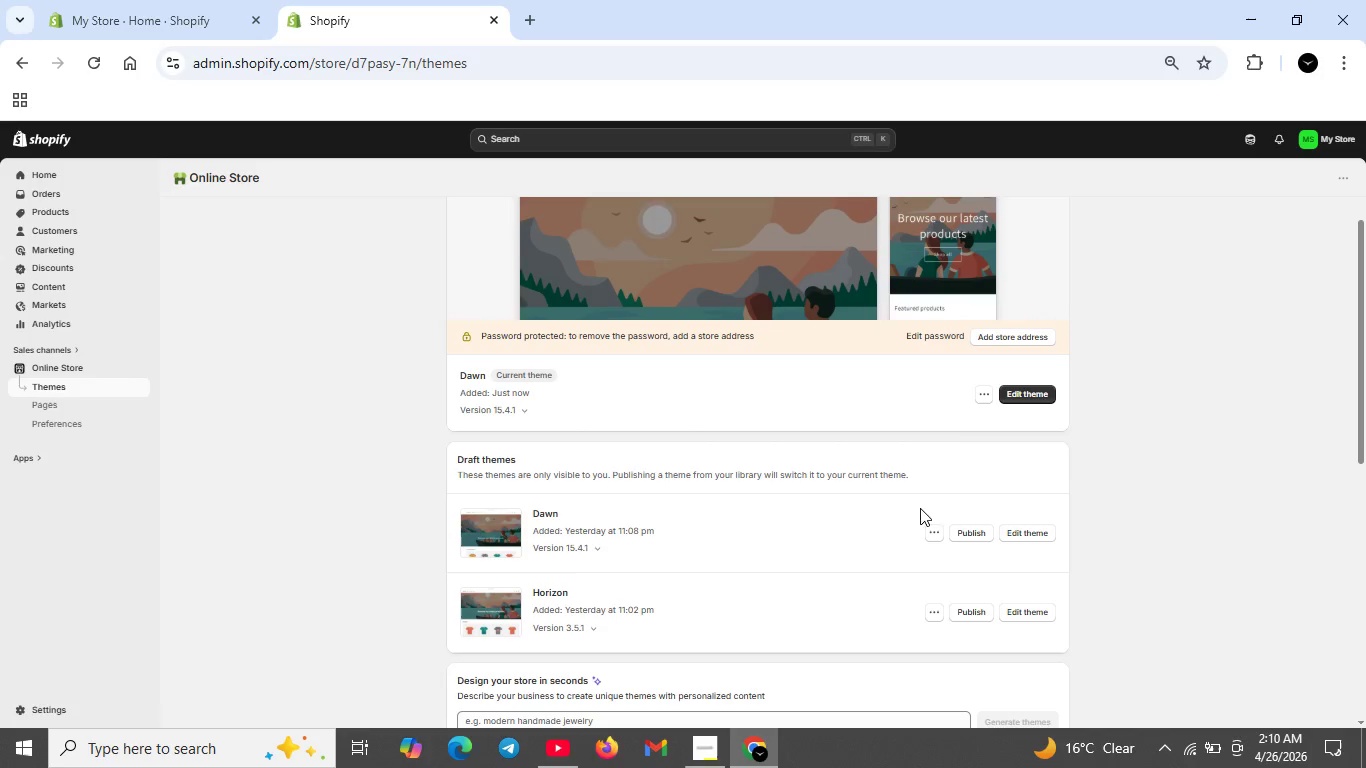 
wait(13.65)
 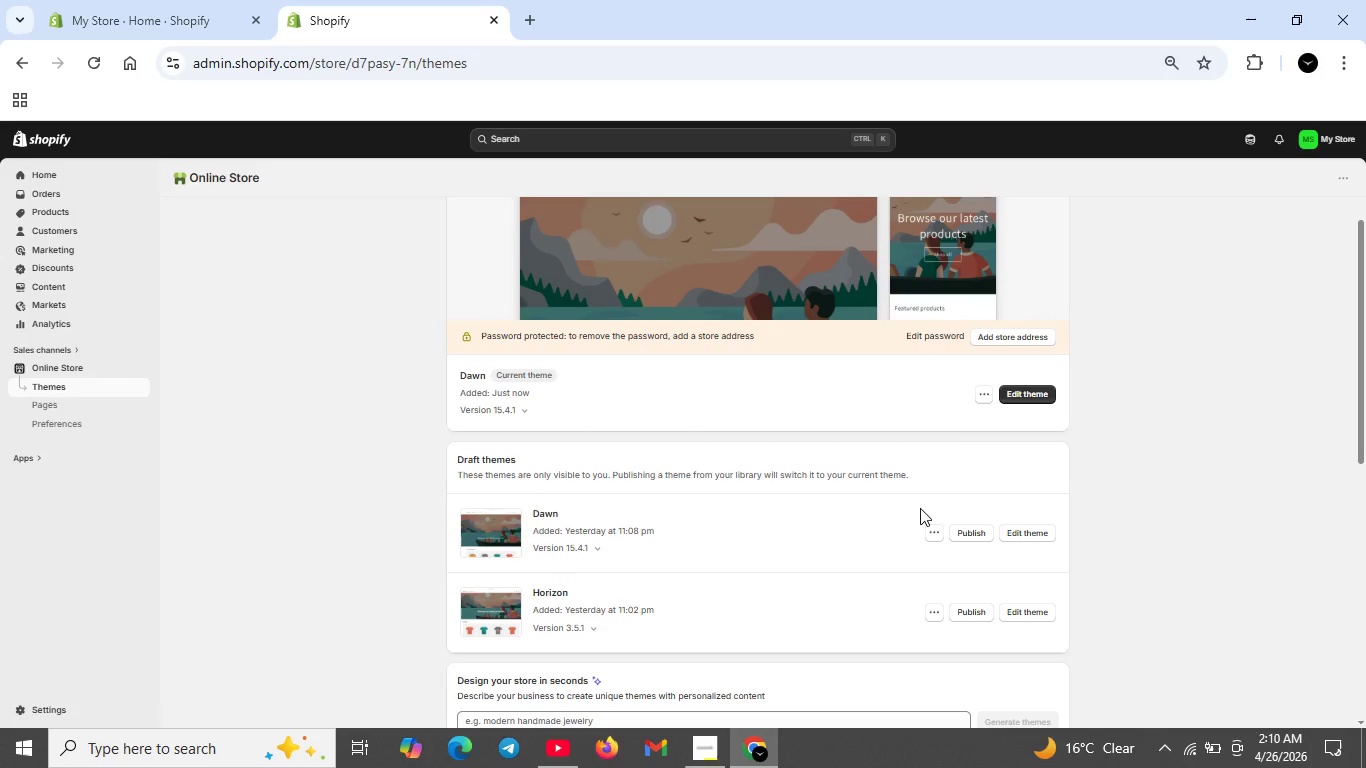 
left_click([55, 711])
 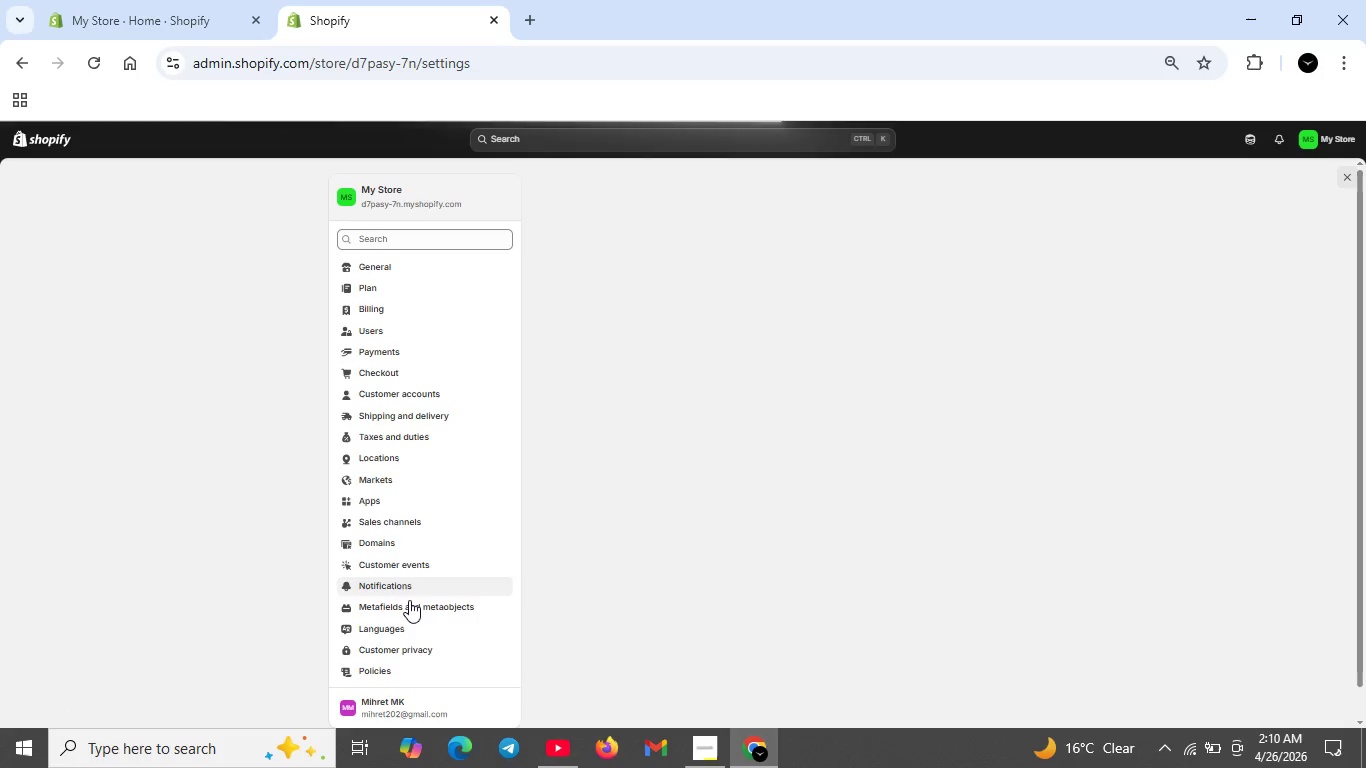 
wait(5.36)
 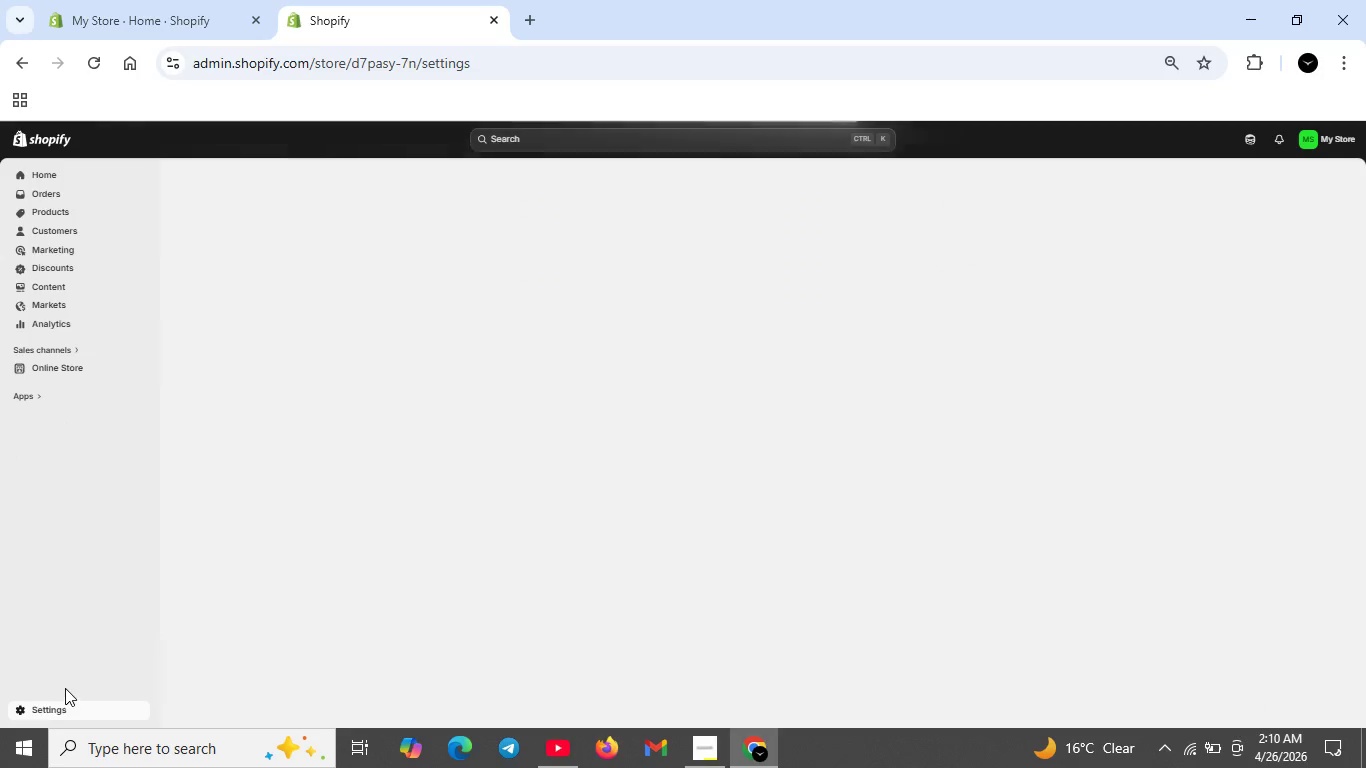 
left_click([394, 666])
 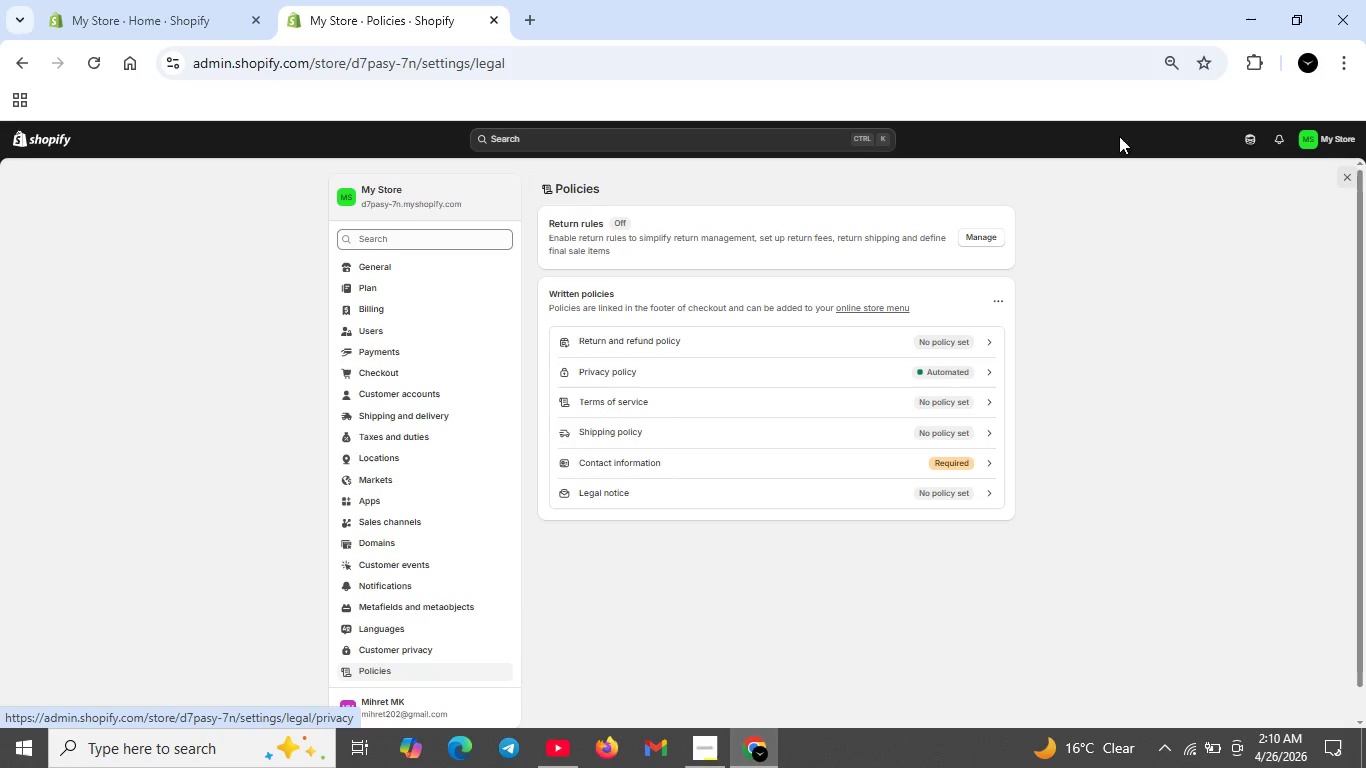 
wait(6.23)
 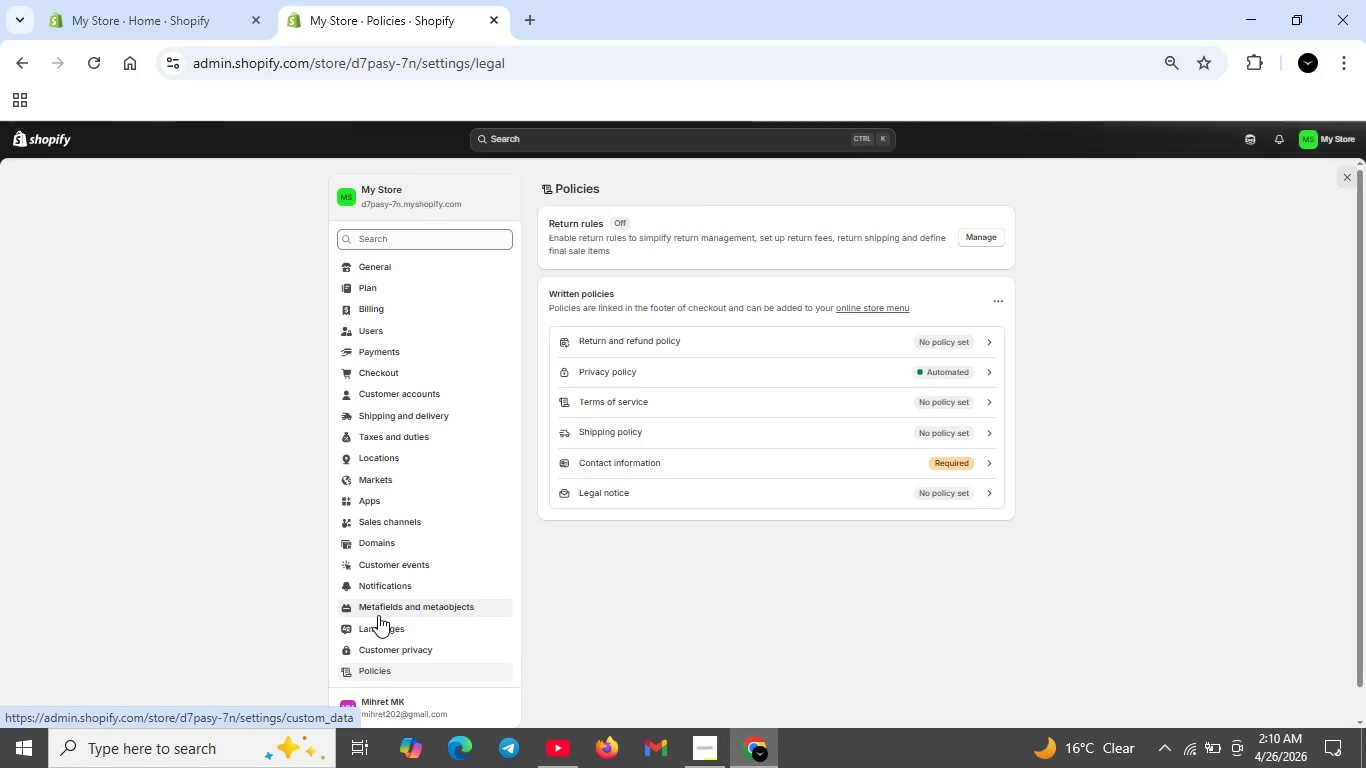 
left_click([986, 342])
 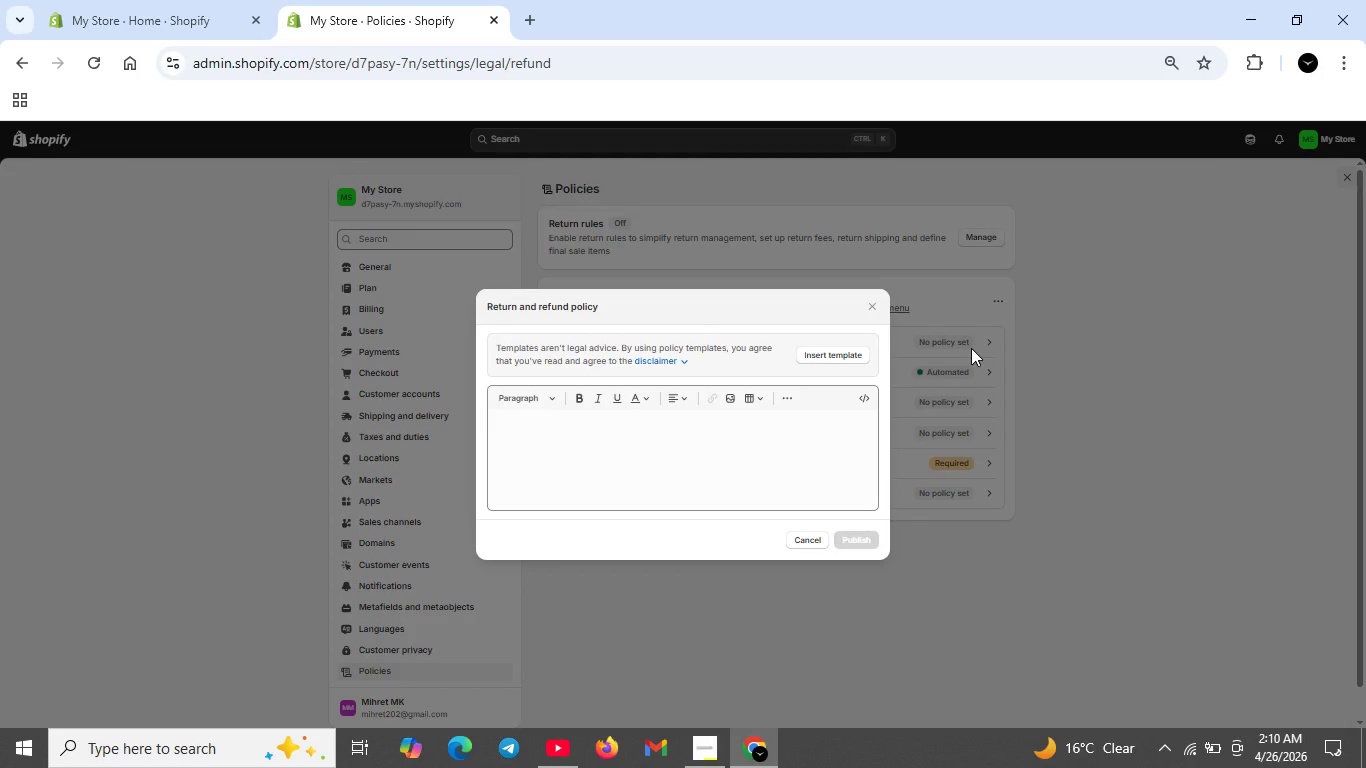 
wait(10.94)
 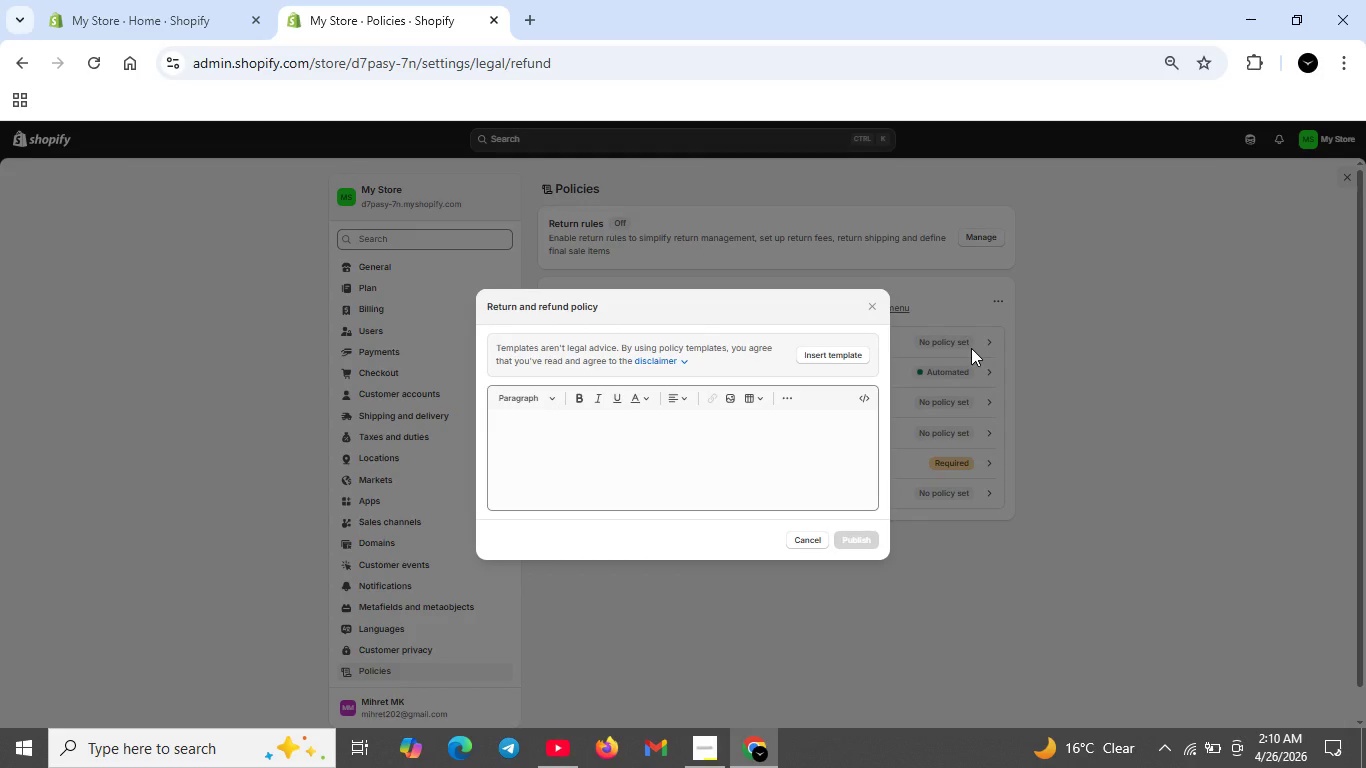 
type(We accepts returns wih in 30 days of dlivery for s)
key(Backspace)
type(used items)
 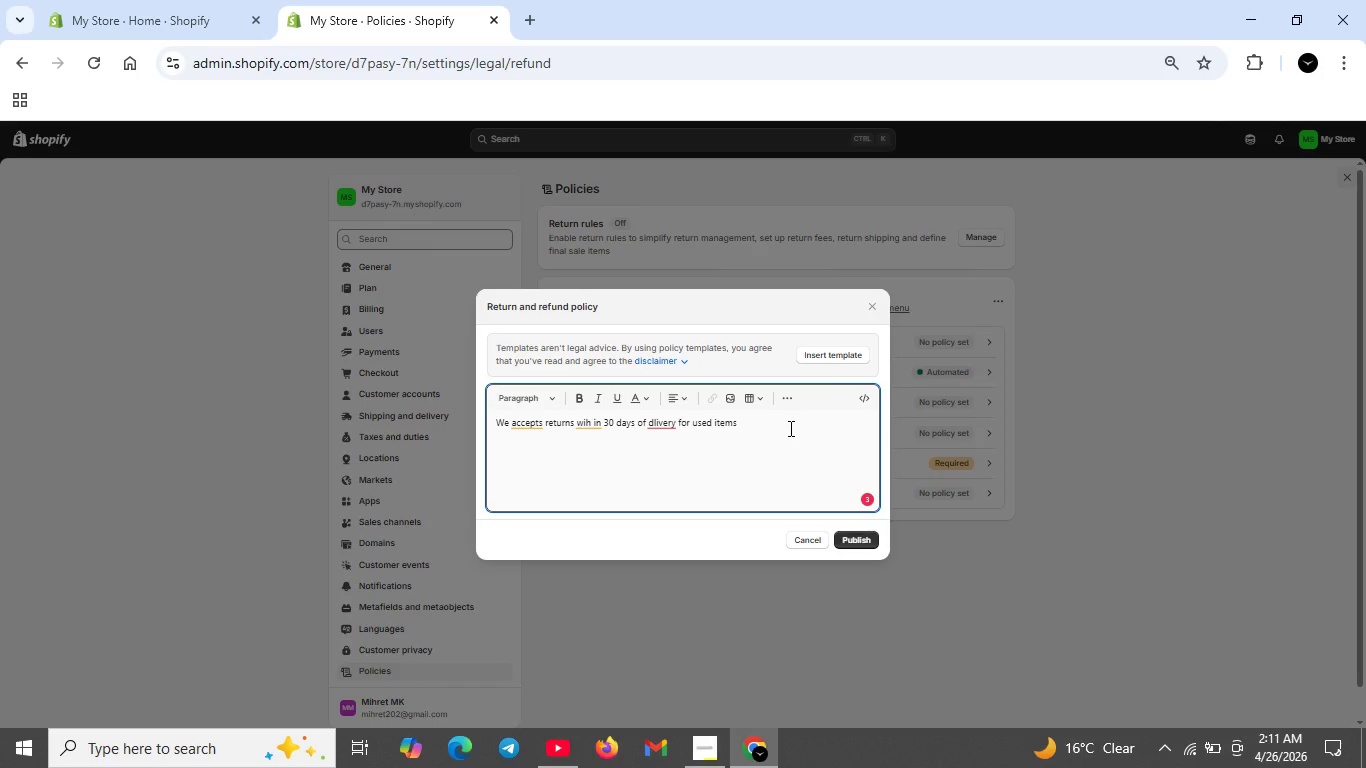 
type(in oroginal packaging . CUS)
 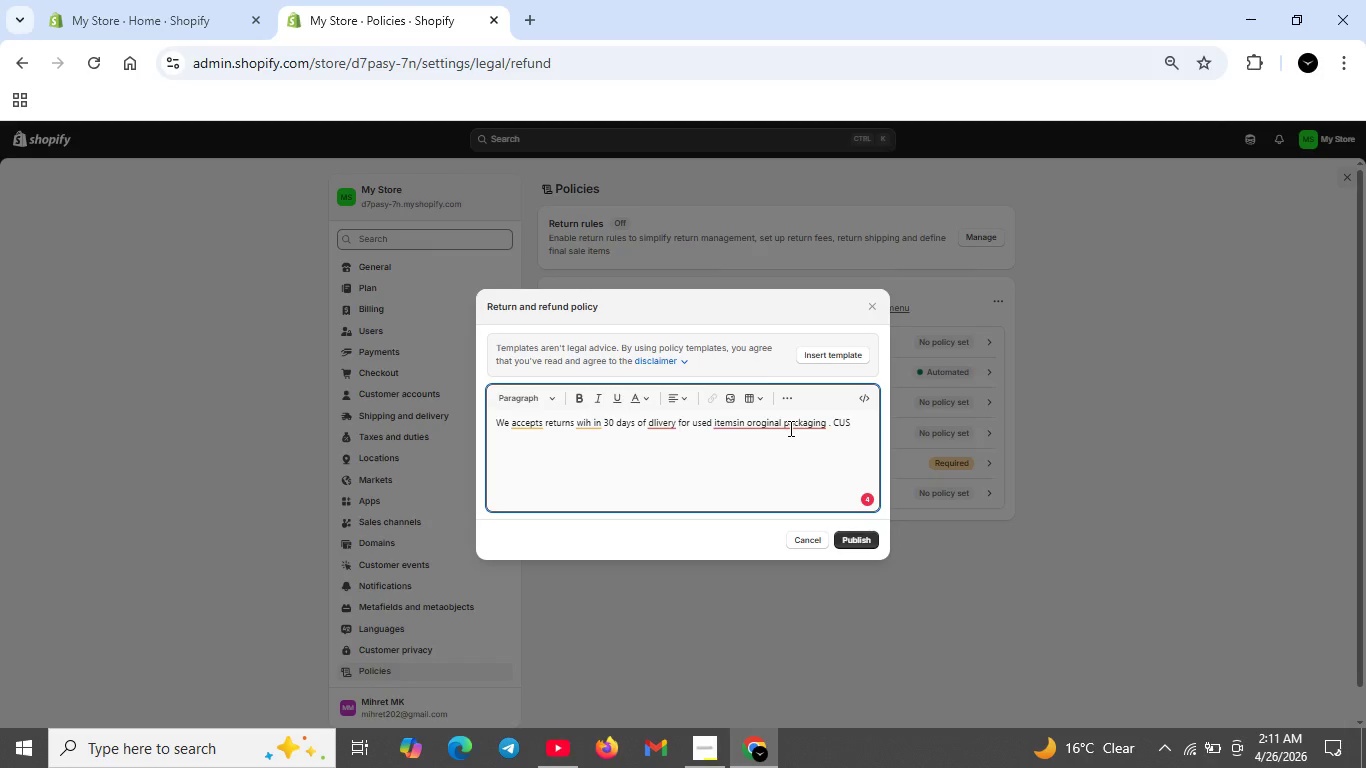 
key(Backspace)
key(Backspace)
type(ustom)
 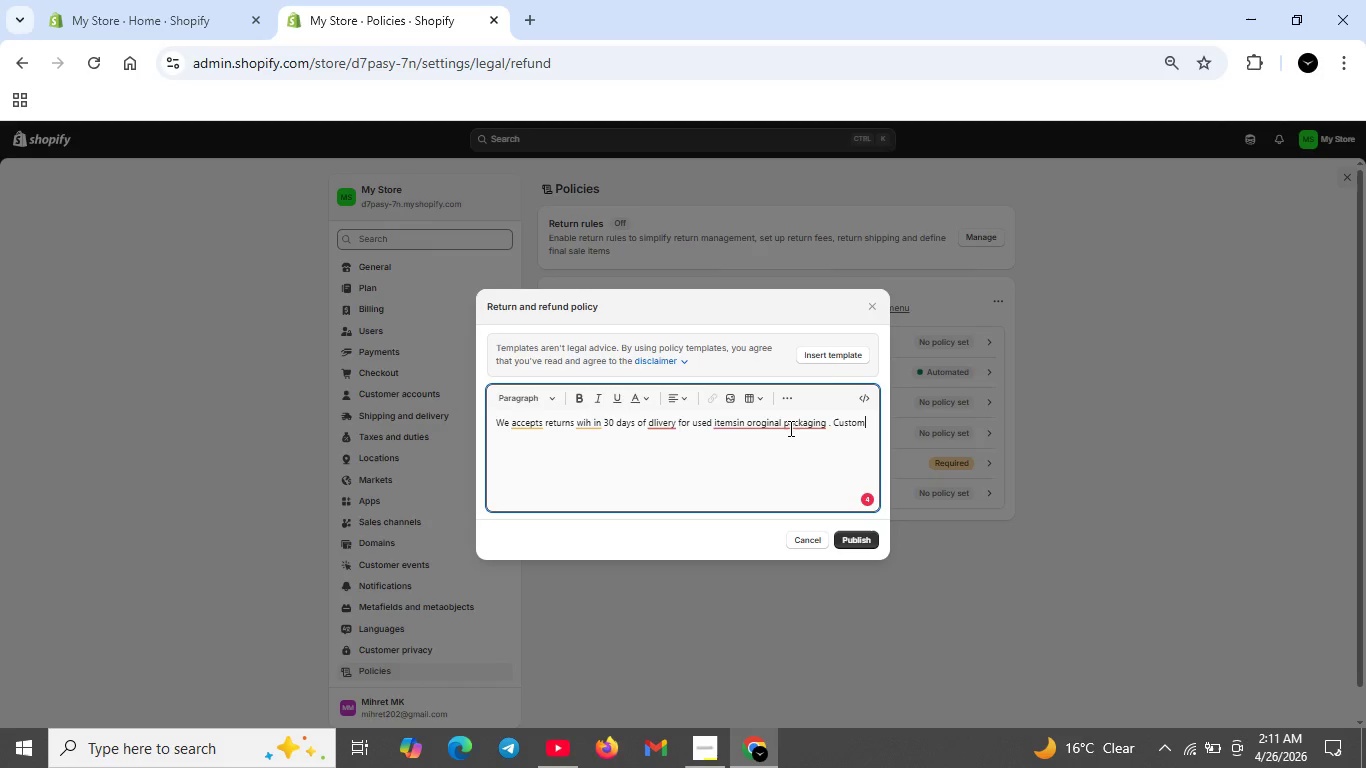 
type(-made berm)
key(Backspace)
type(imbaus abd personalised )
 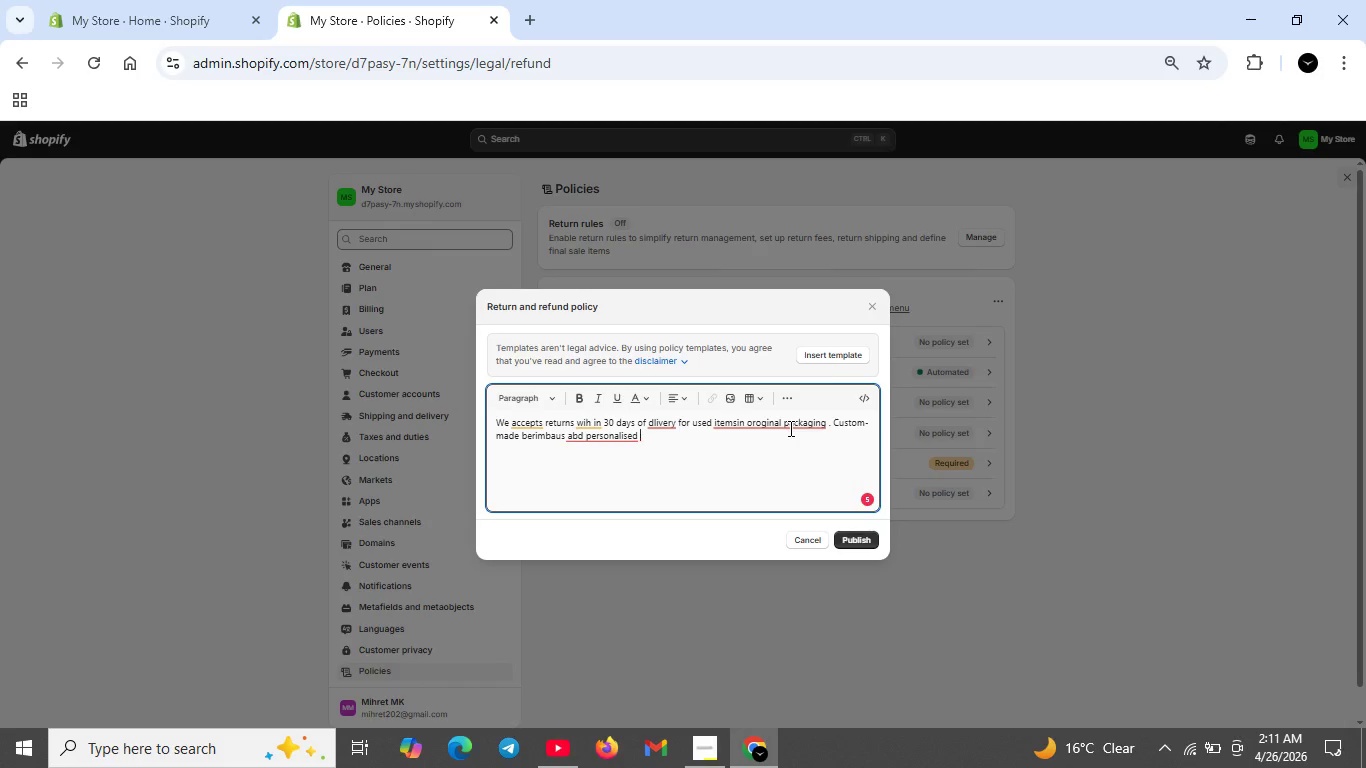 
type(abads are final sale.Retutn)
 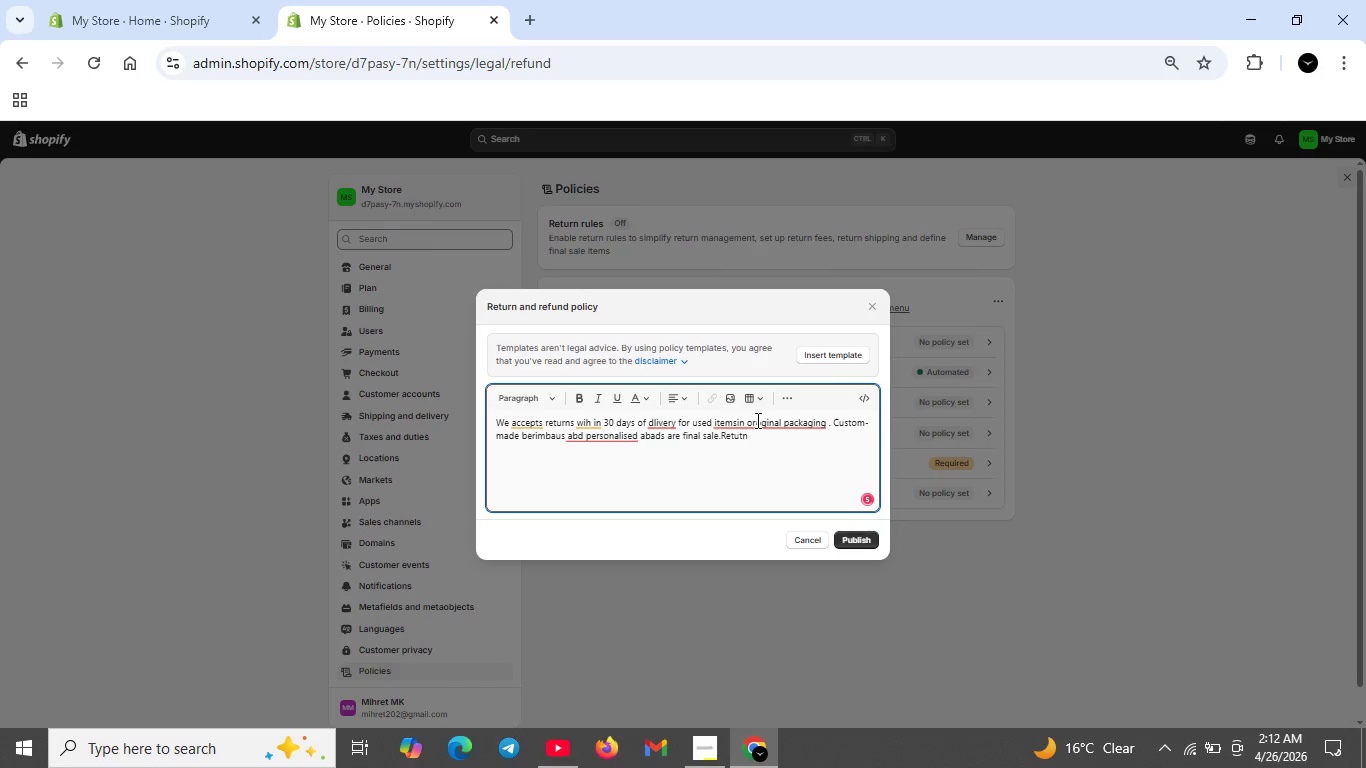 
left_click([756, 421])
 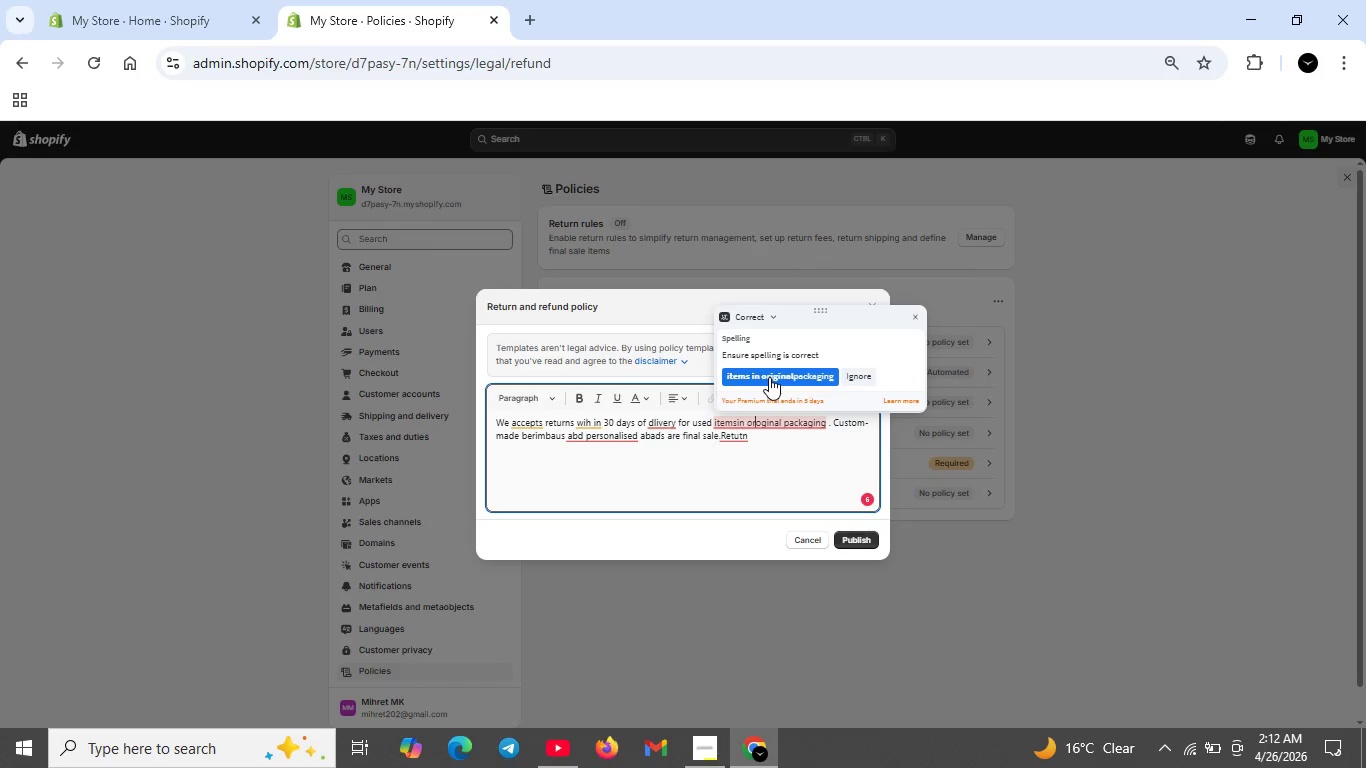 
left_click([769, 377])
 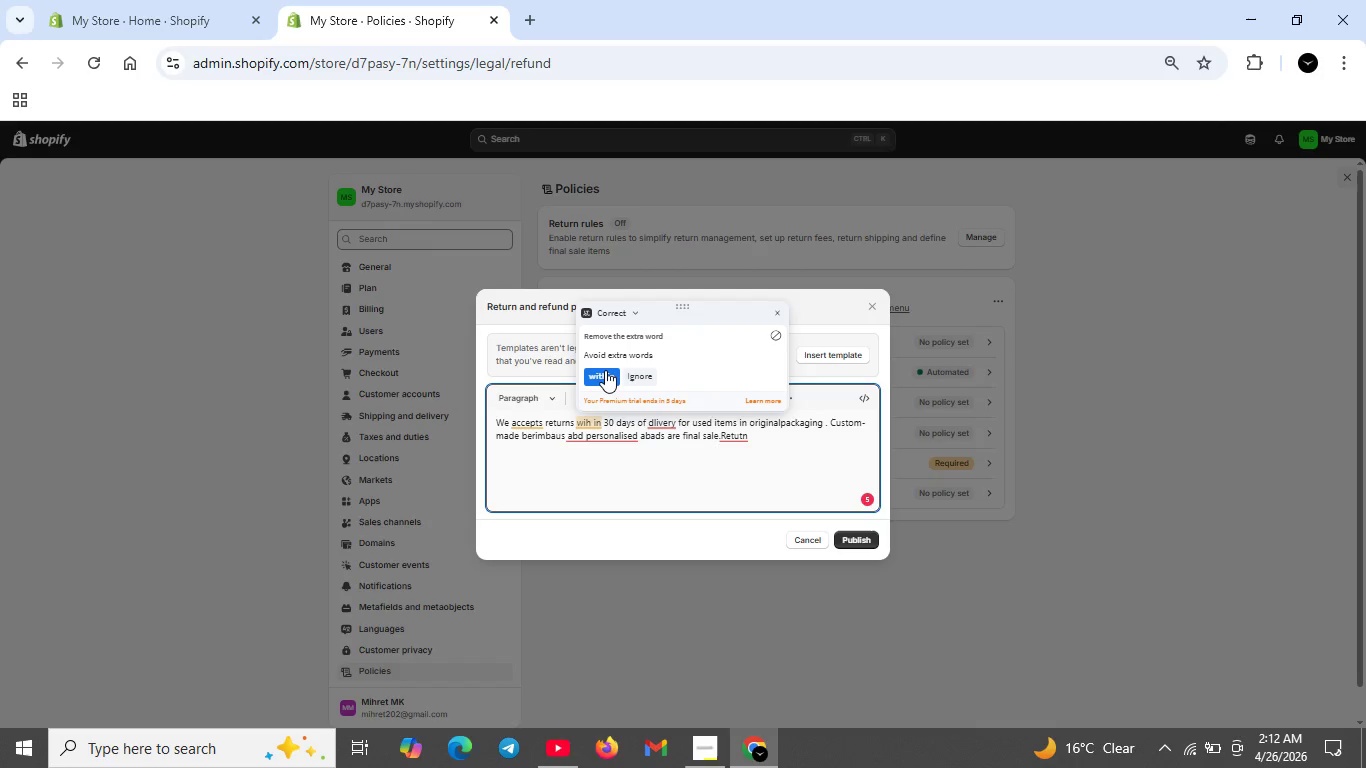 
left_click([605, 370])
 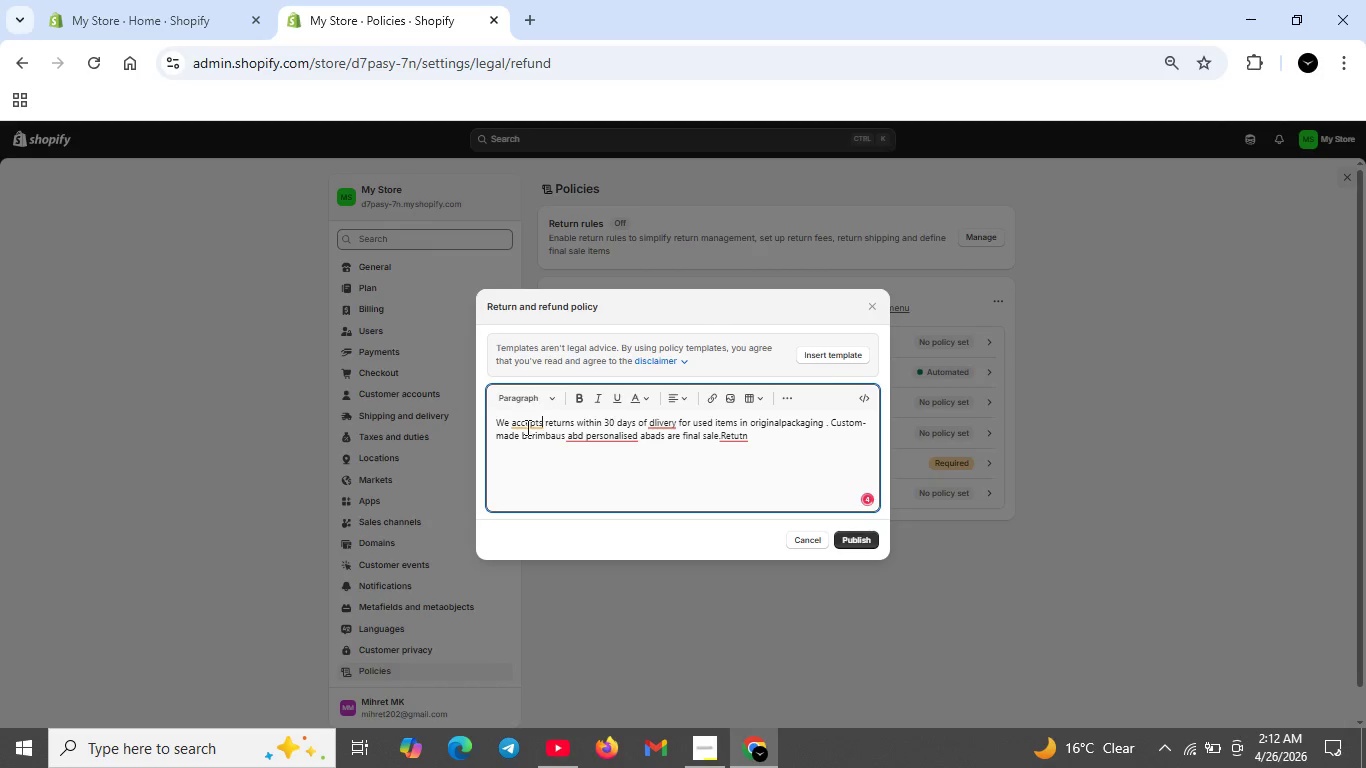 
left_click([541, 413])
 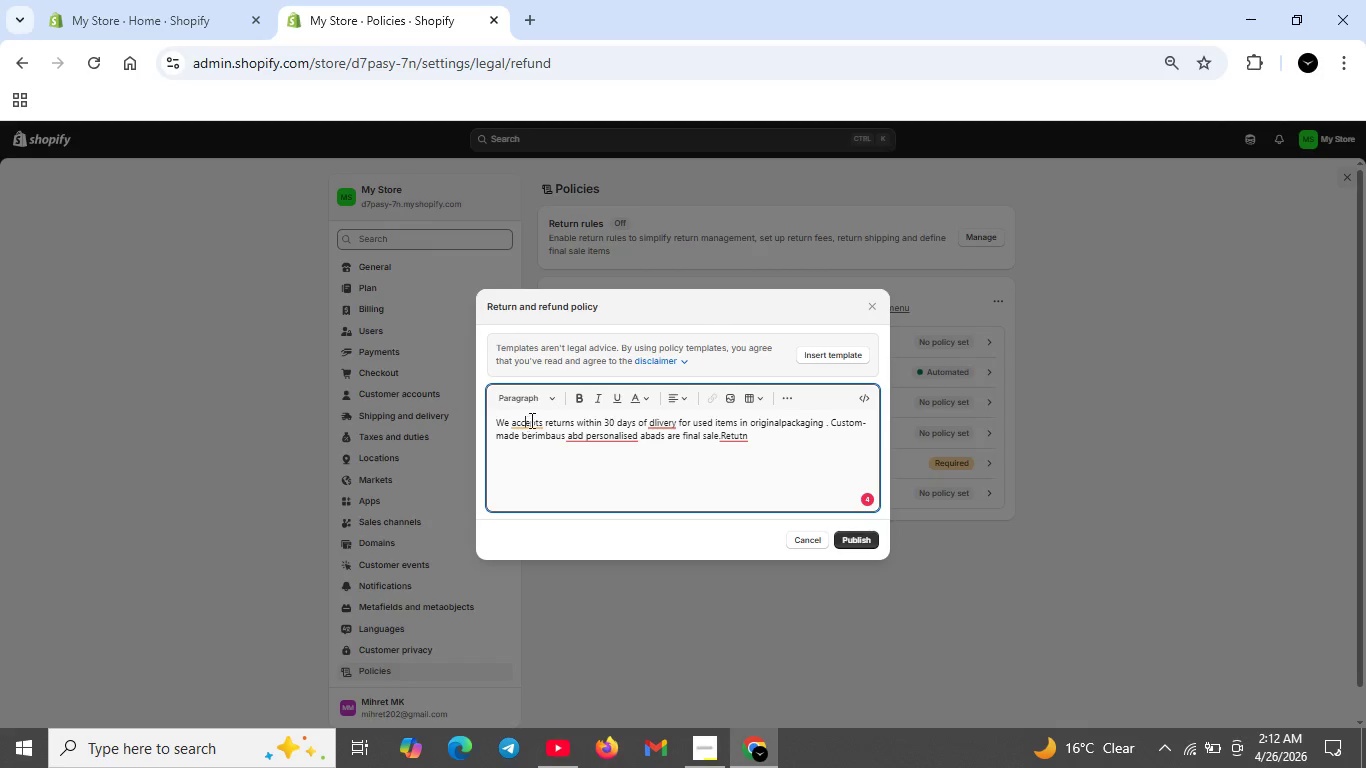 
left_click([524, 423])
 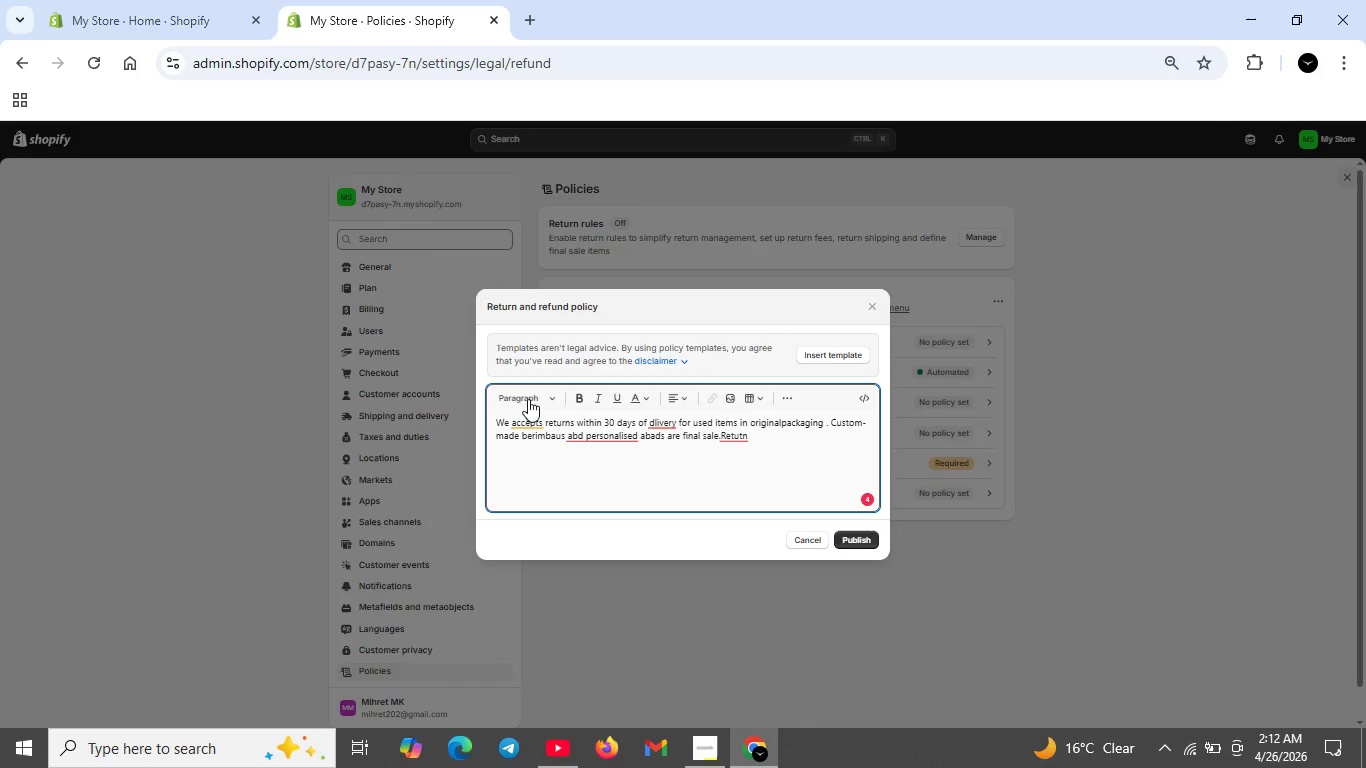 
left_click([532, 380])
 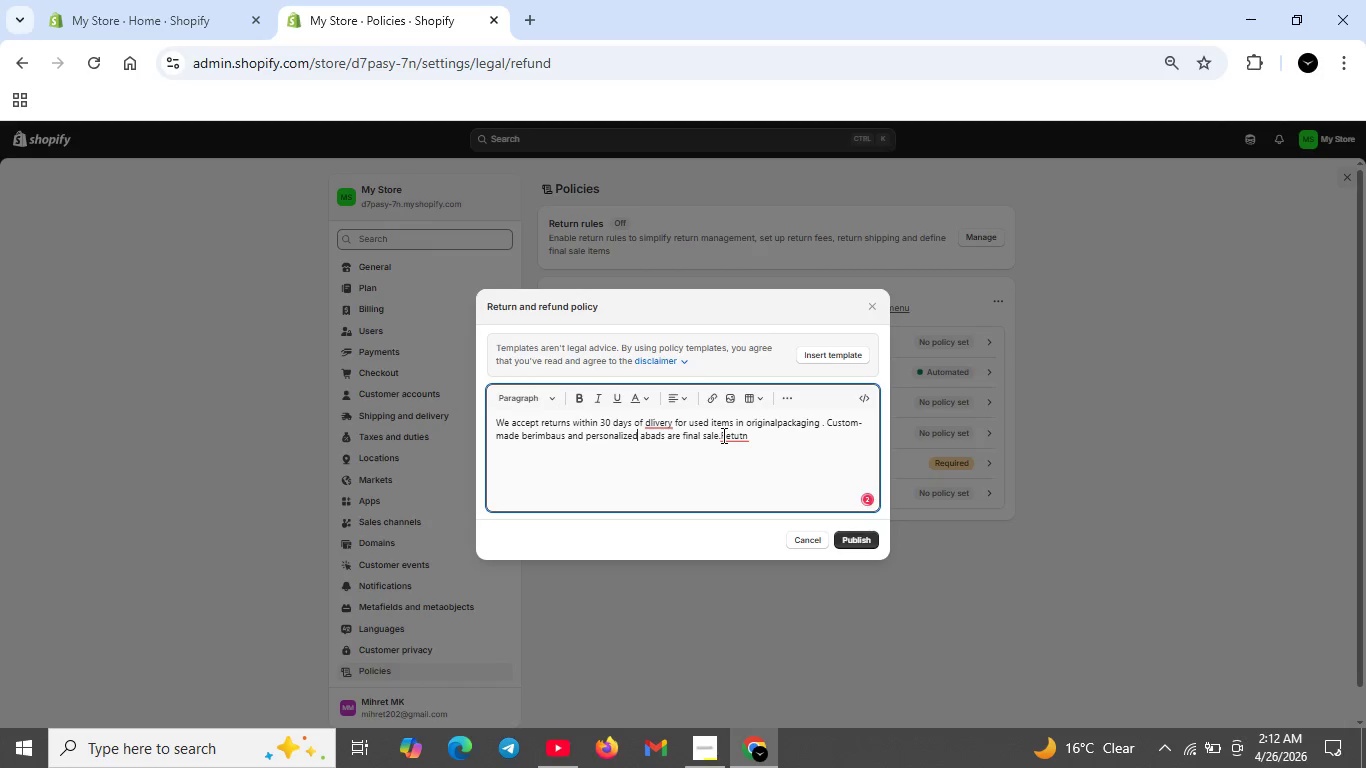 
left_click([734, 435])
 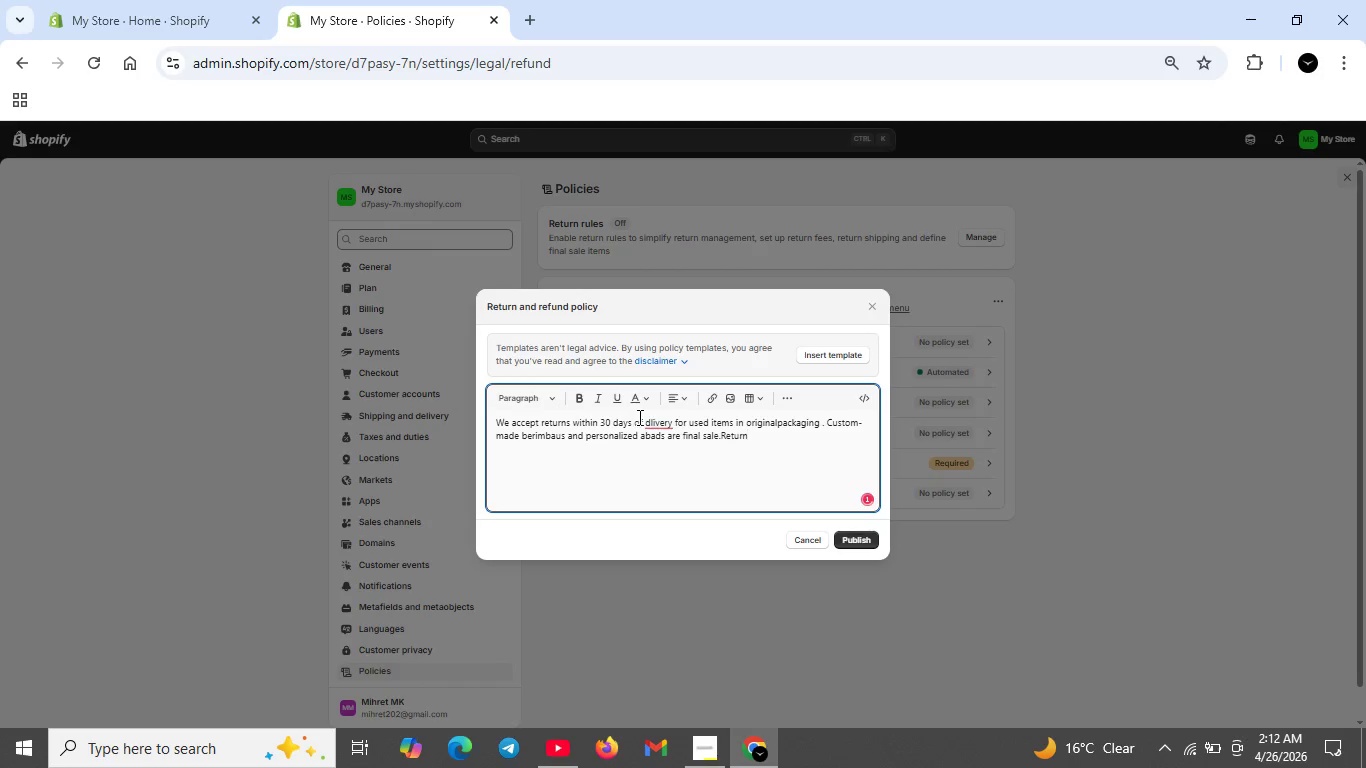 
left_click([655, 419])
 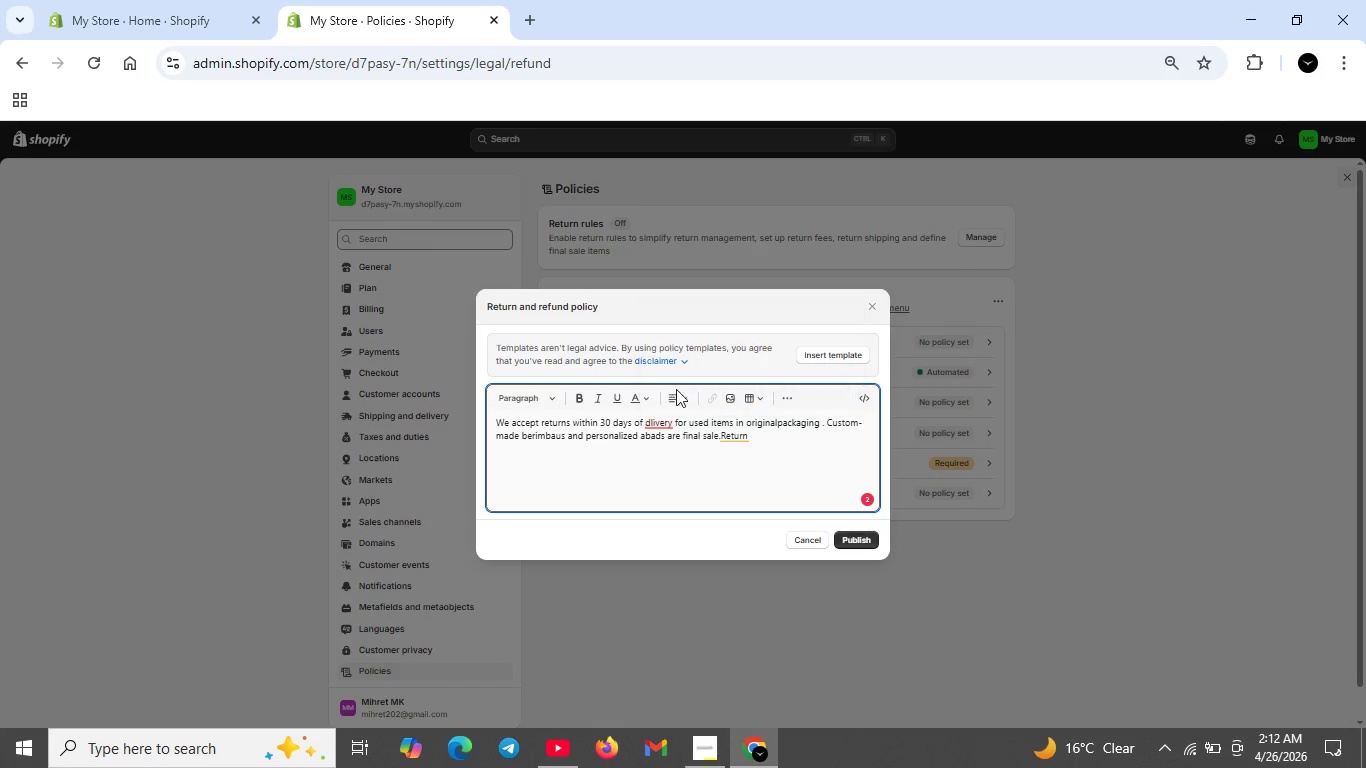 
left_click([663, 379])
 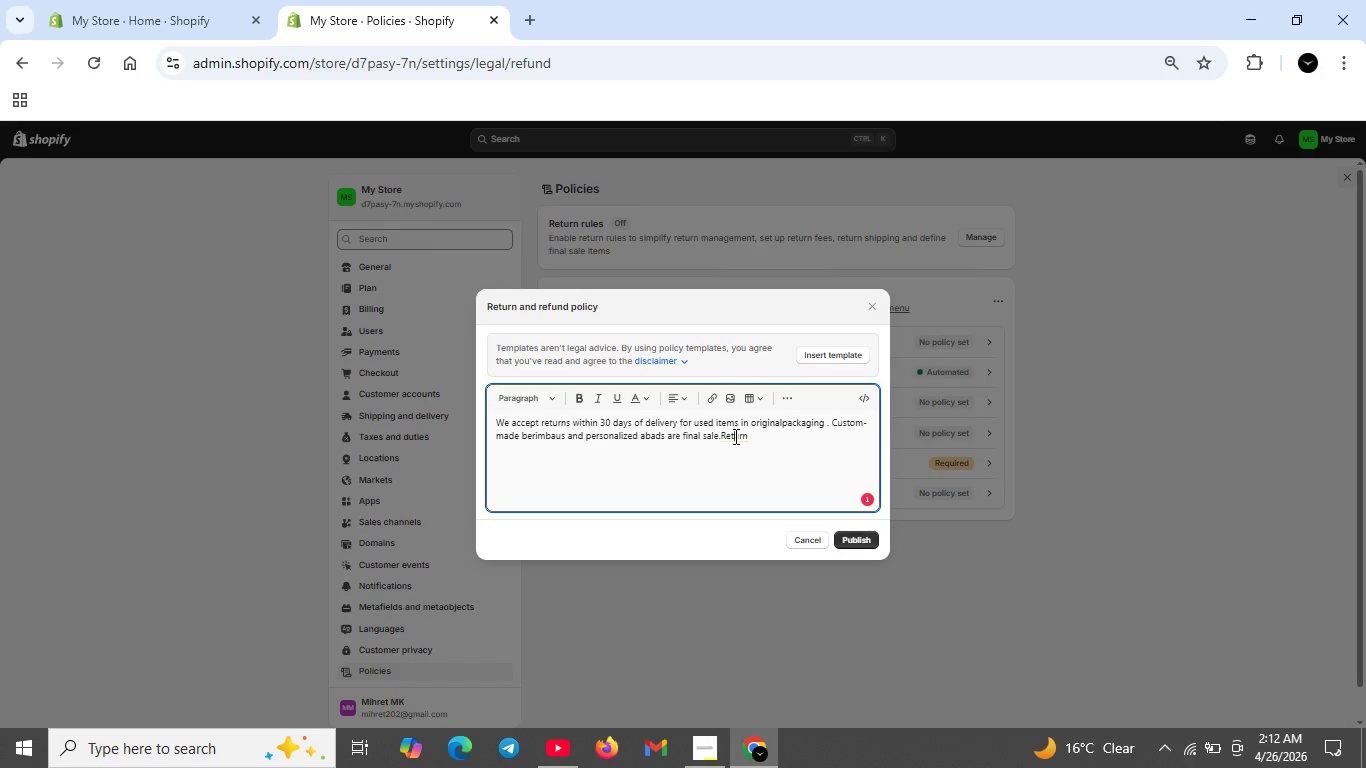 
left_click([734, 436])
 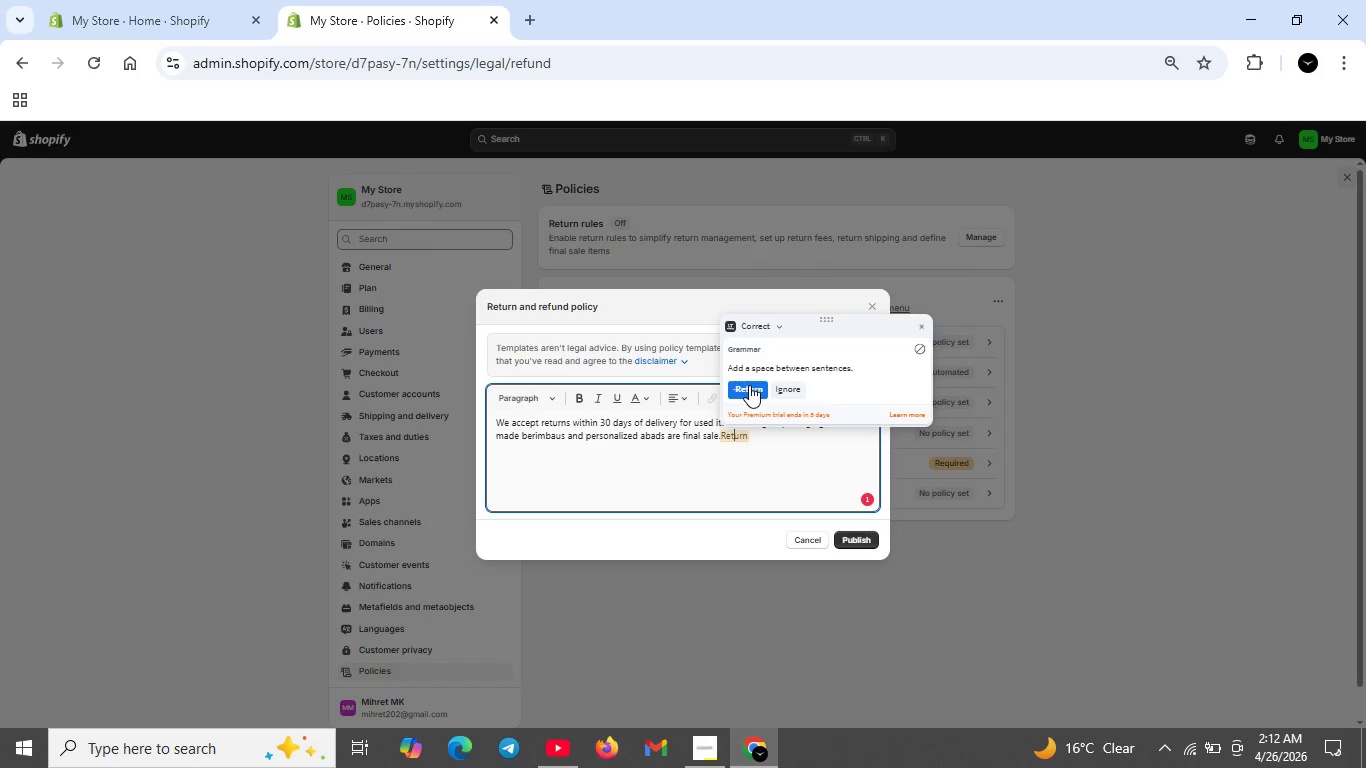 
left_click([749, 385])
 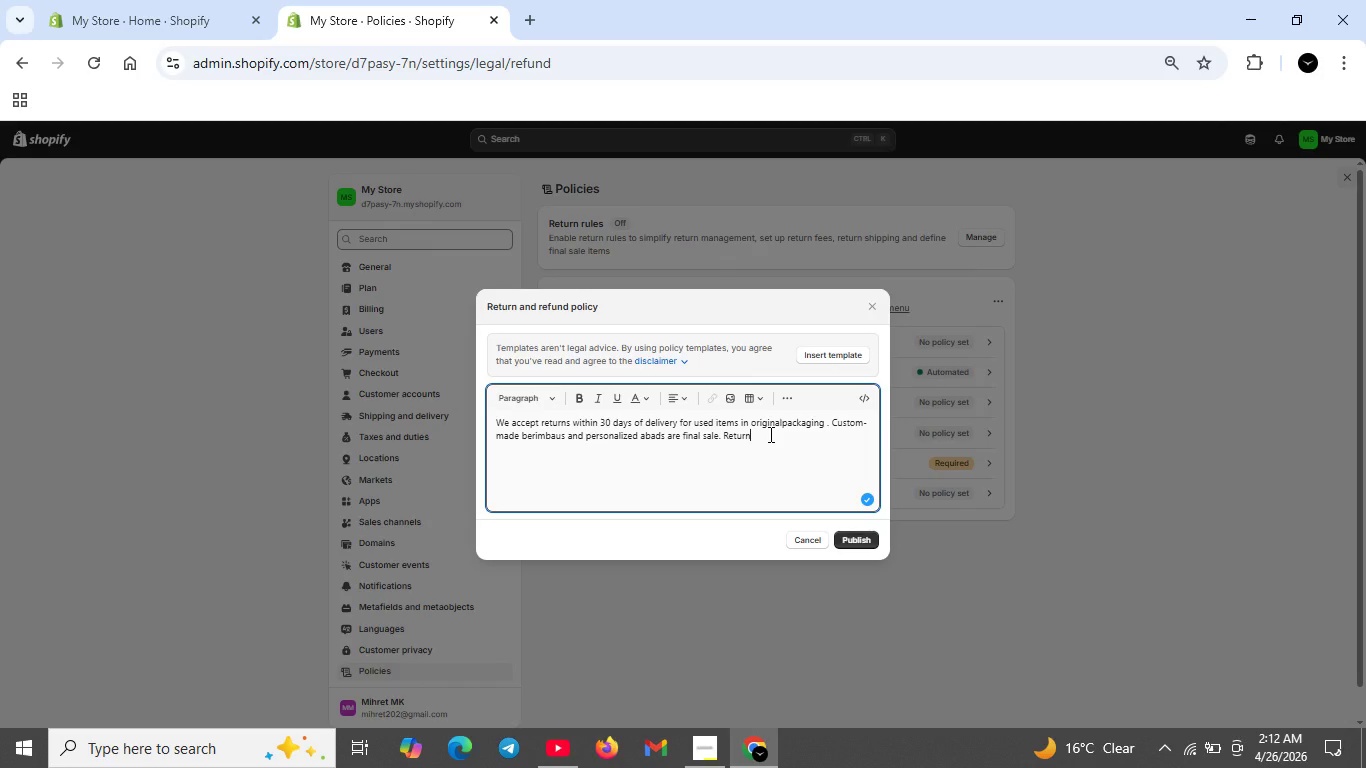 
type( shipping cp)
key(Backspace)
type(ota)
key(Backspace)
type(s are the responsibilityyof the customer . Refunds RE PROCESSED )
 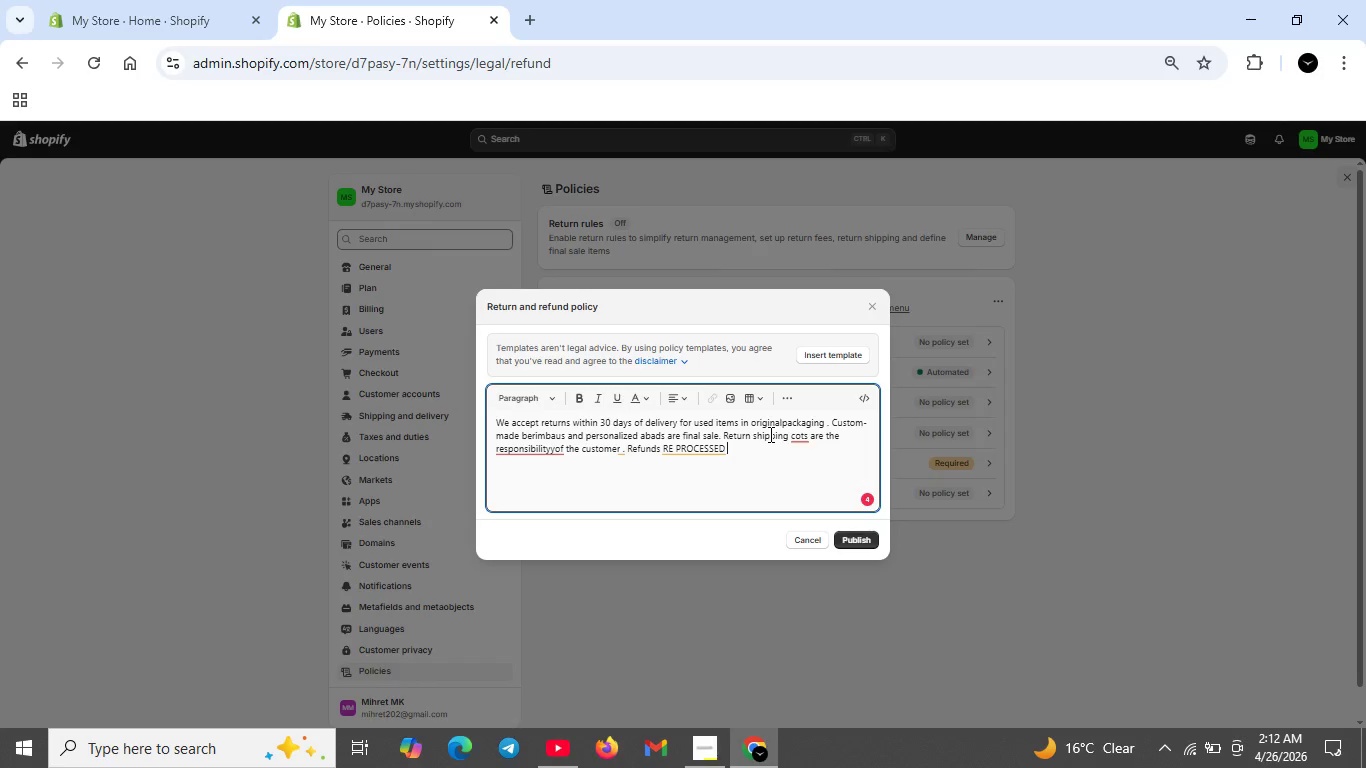 
wait(8.11)
 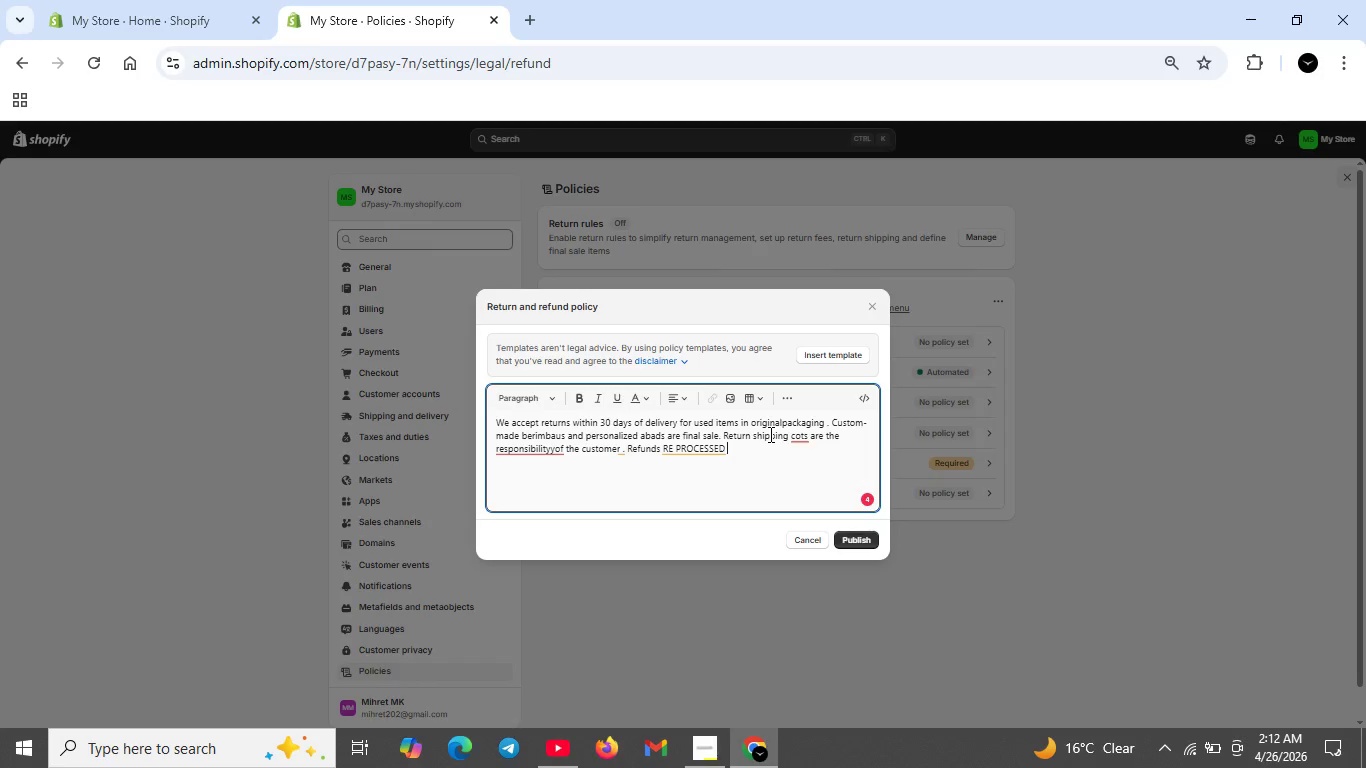 
key(Backspace)
key(Backspace)
key(Backspace)
key(Backspace)
key(Backspace)
key(Backspace)
key(Backspace)
key(Backspace)
key(Backspace)
key(Backspace)
key(Backspace)
key(Backspace)
key(Backspace)
type(are processed )
 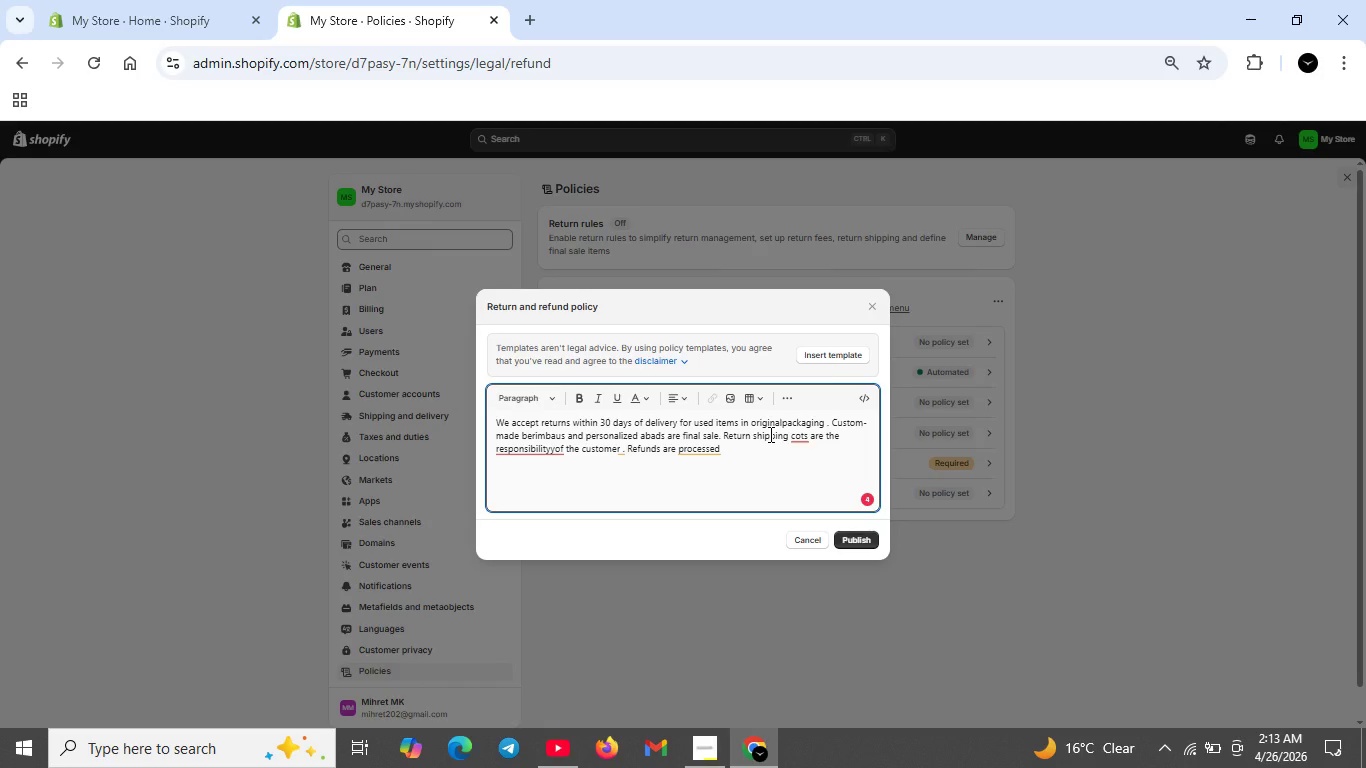 
type(within 5-7 business dys)
key(Backspace)
key(Backspace)
type(Y)
key(Backspace)
type(ays.Fr returns contact supports)
 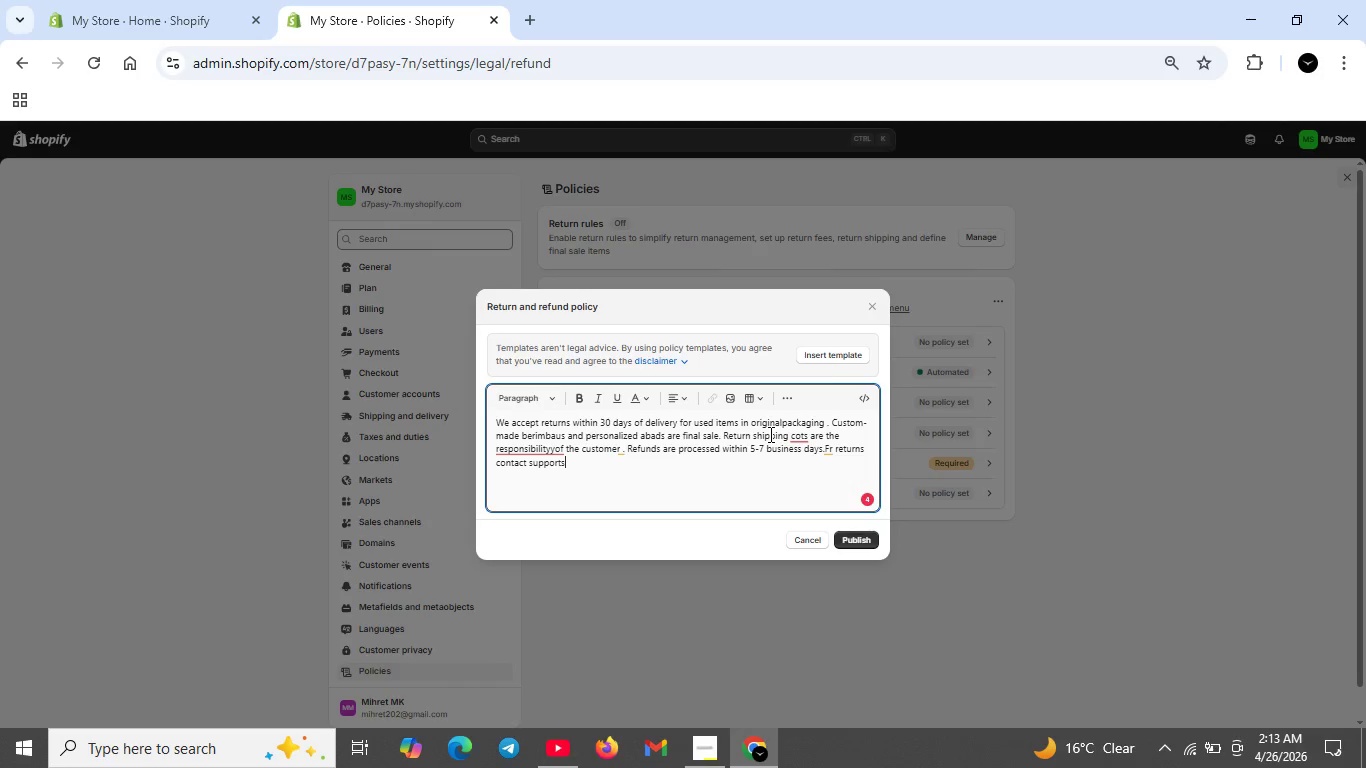 
type(@caopiral )
key(Backspace)
type(flow)
 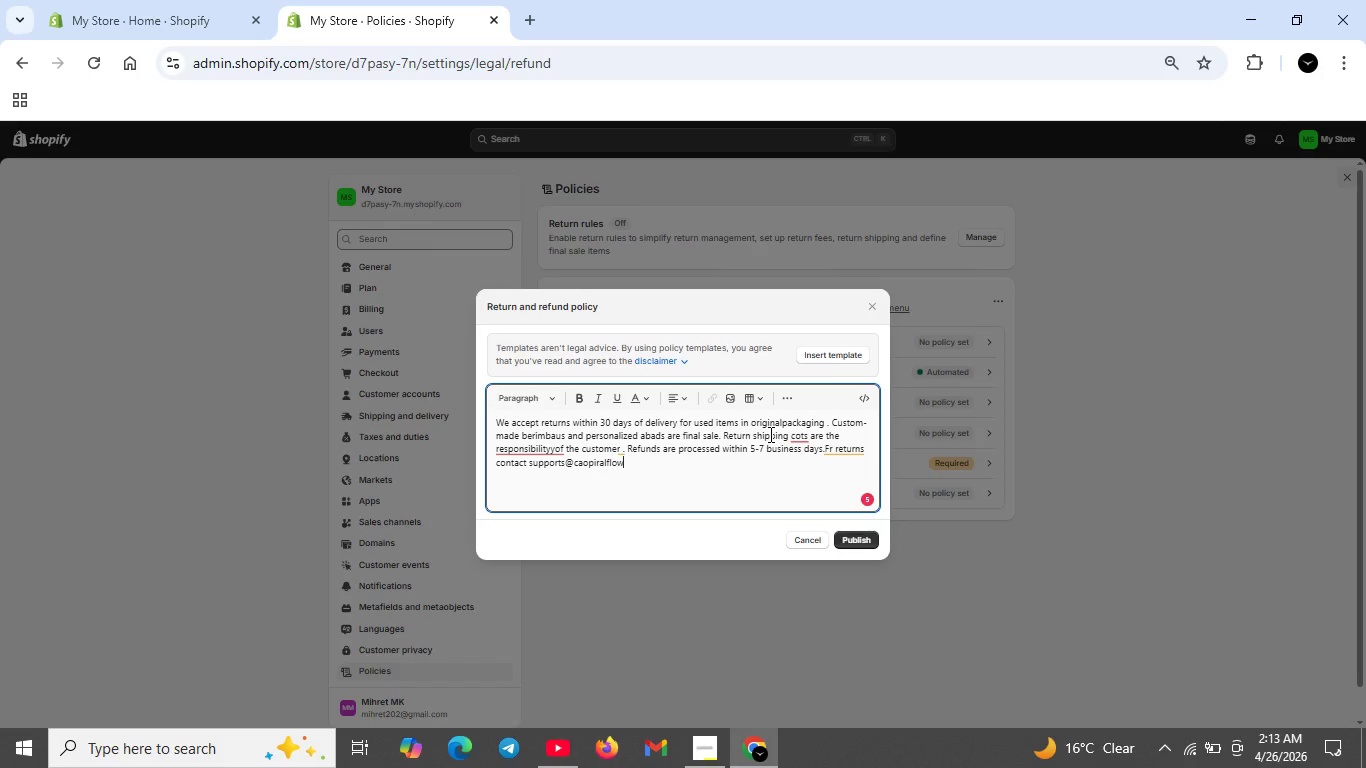 
type(.com)
 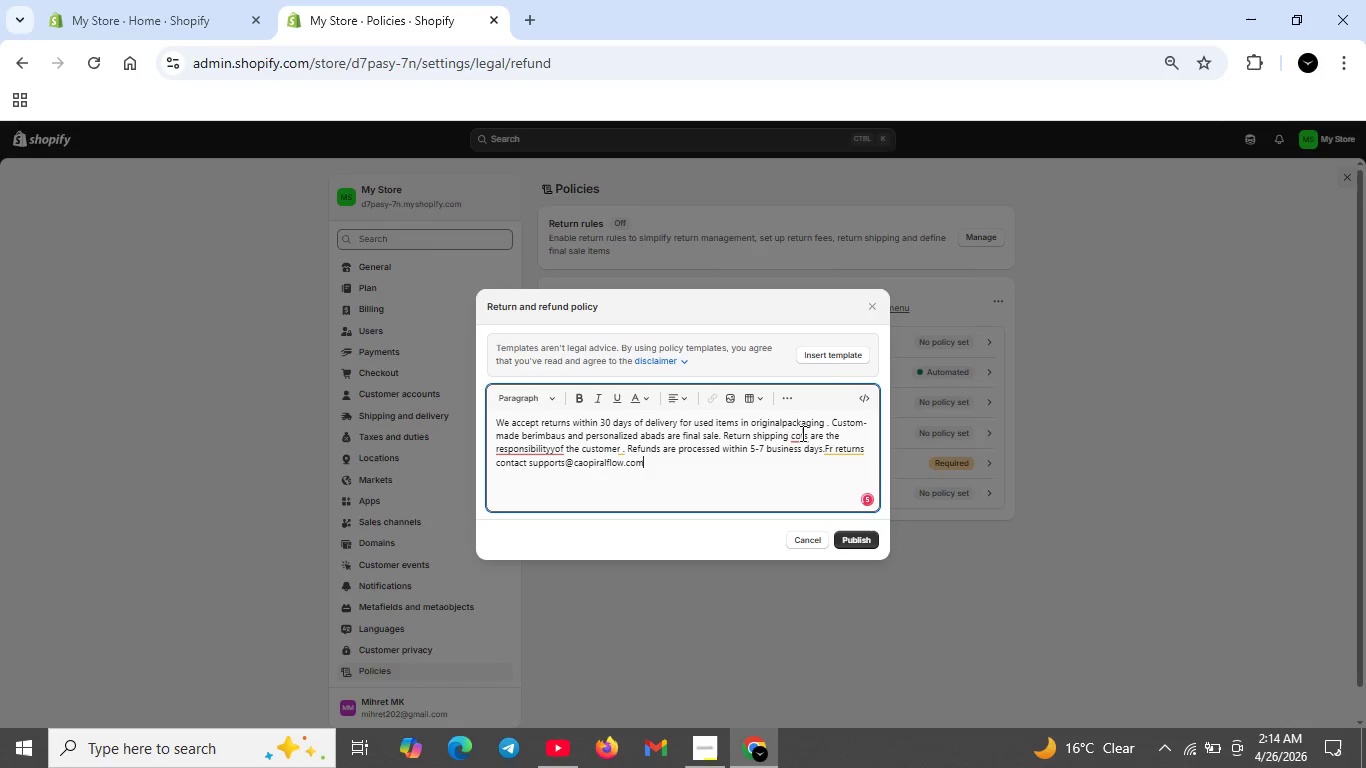 
left_click([802, 441])
 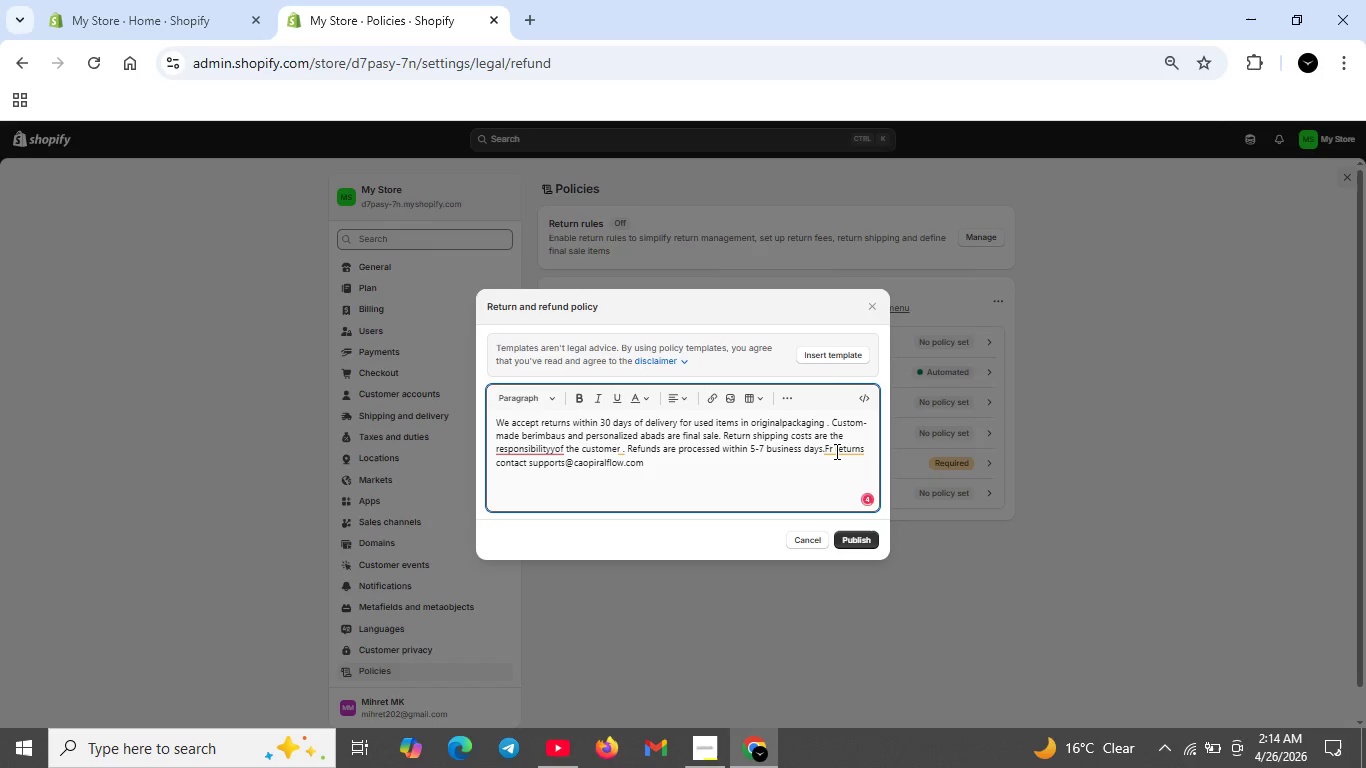 
left_click([835, 451])
 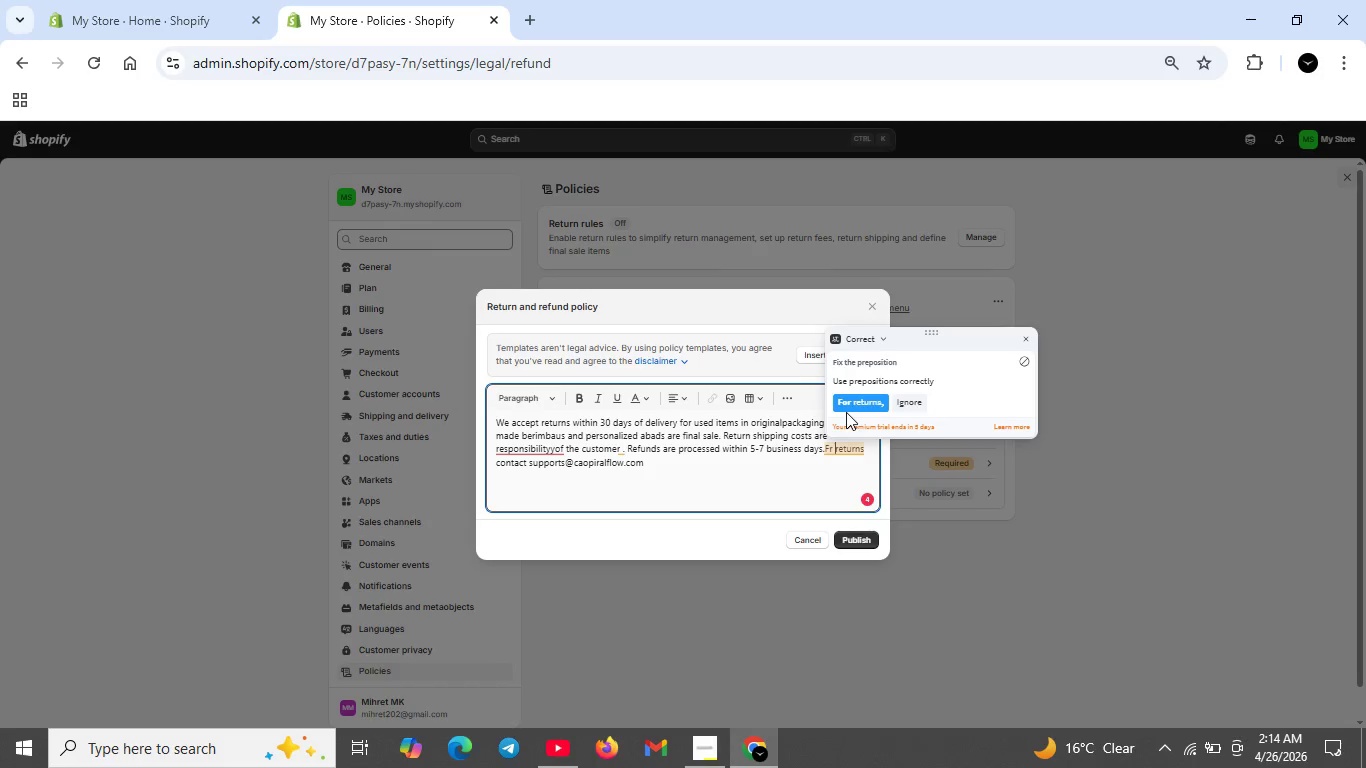 
left_click([846, 412])
 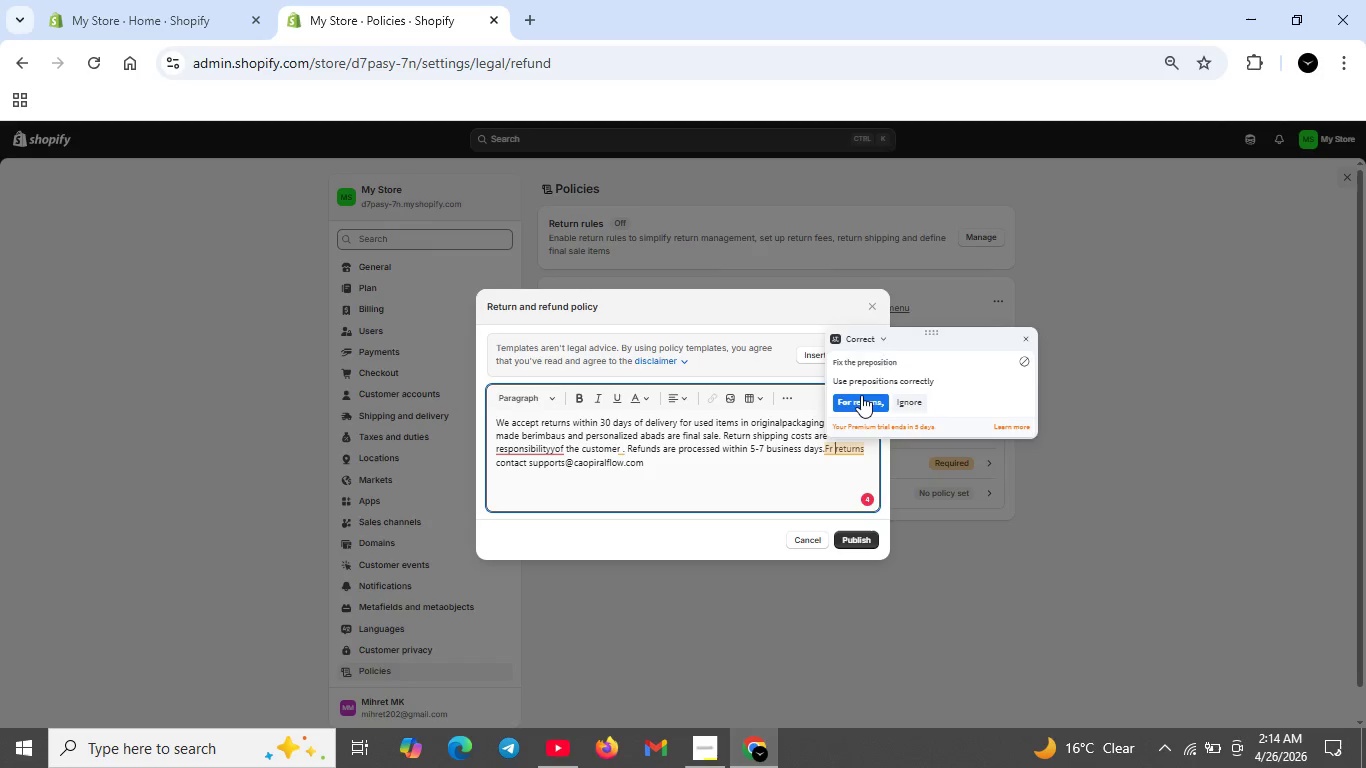 
left_click([861, 395])
 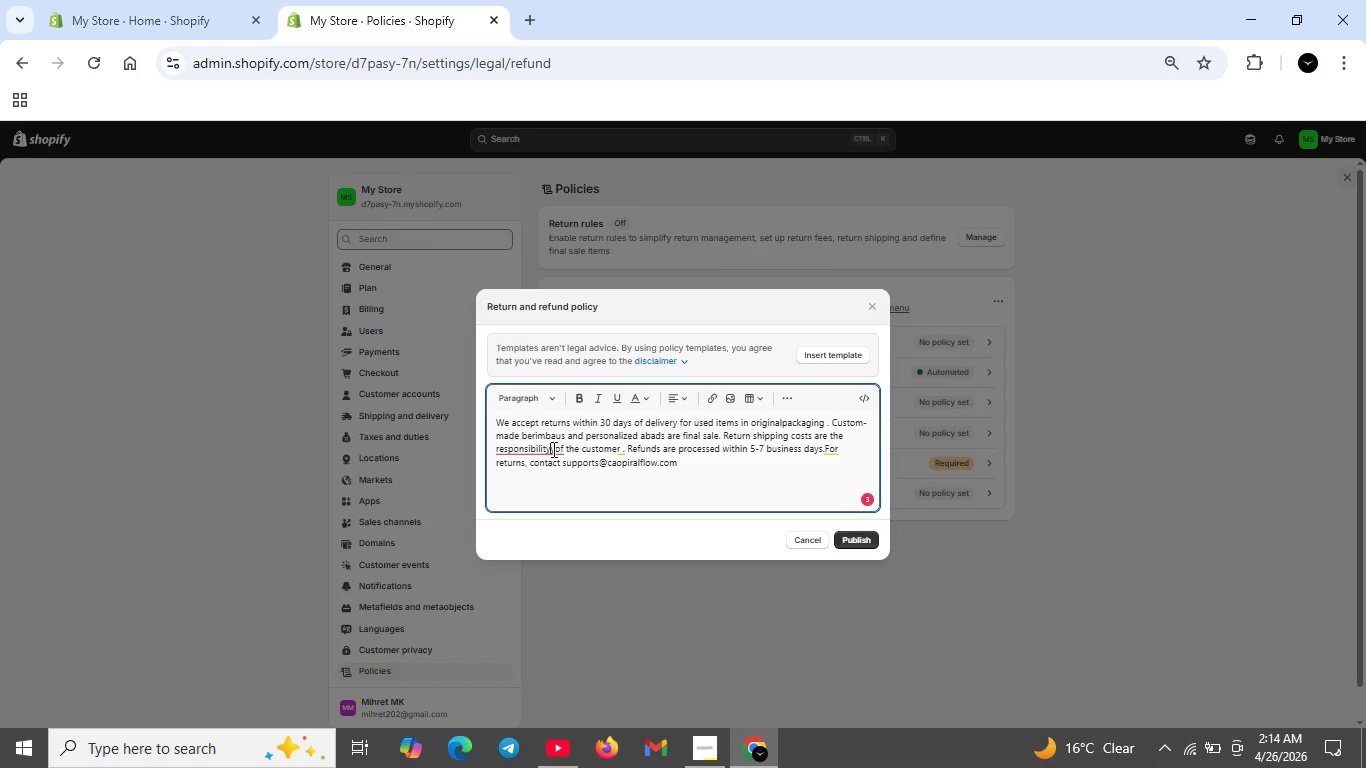 
left_click([552, 449])
 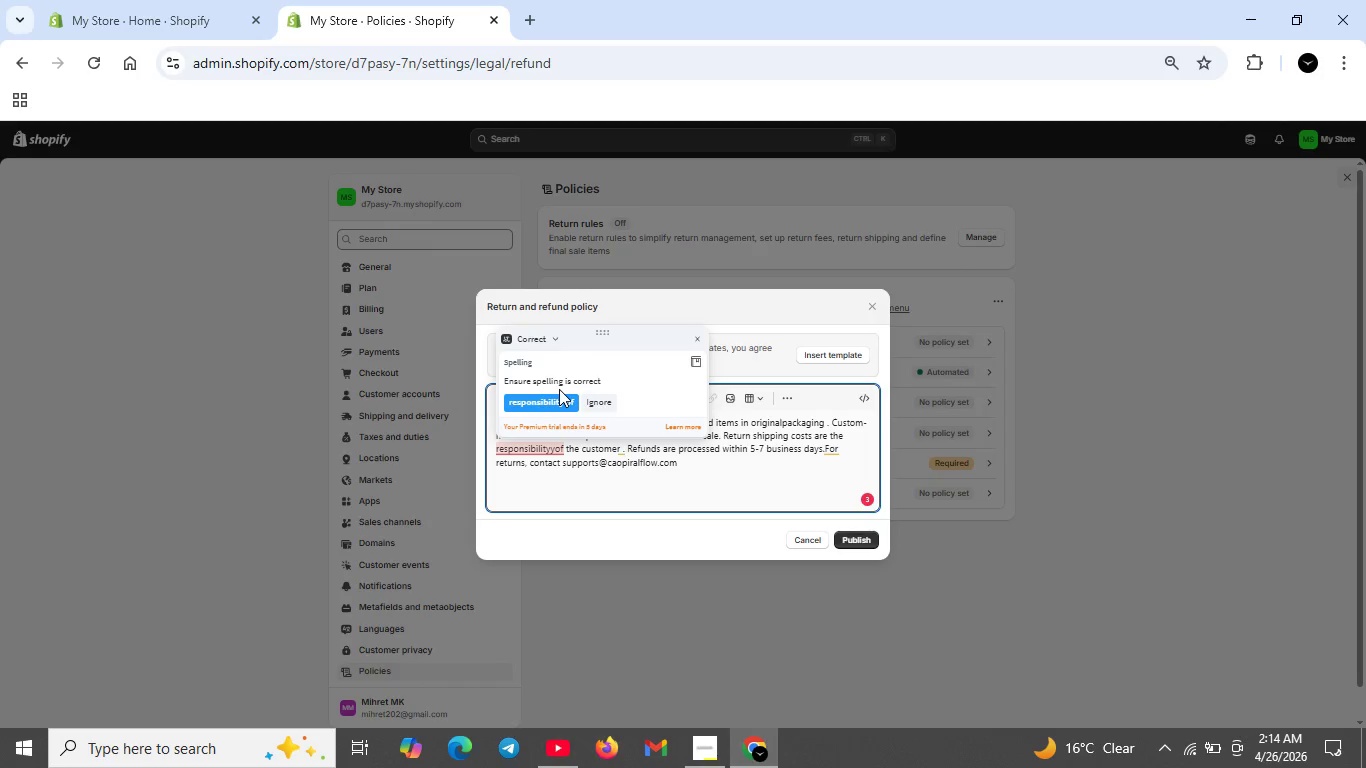 
double_click([549, 402])
 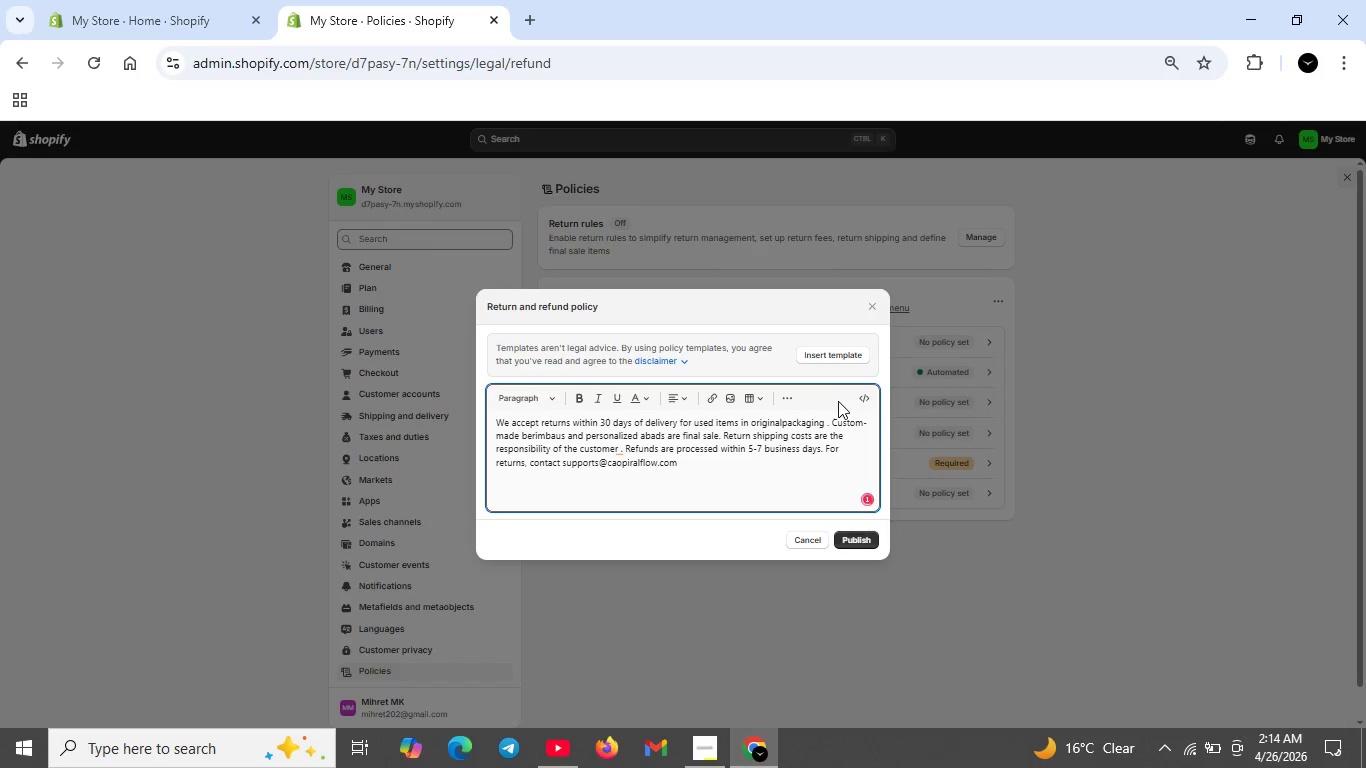 
wait(5.06)
 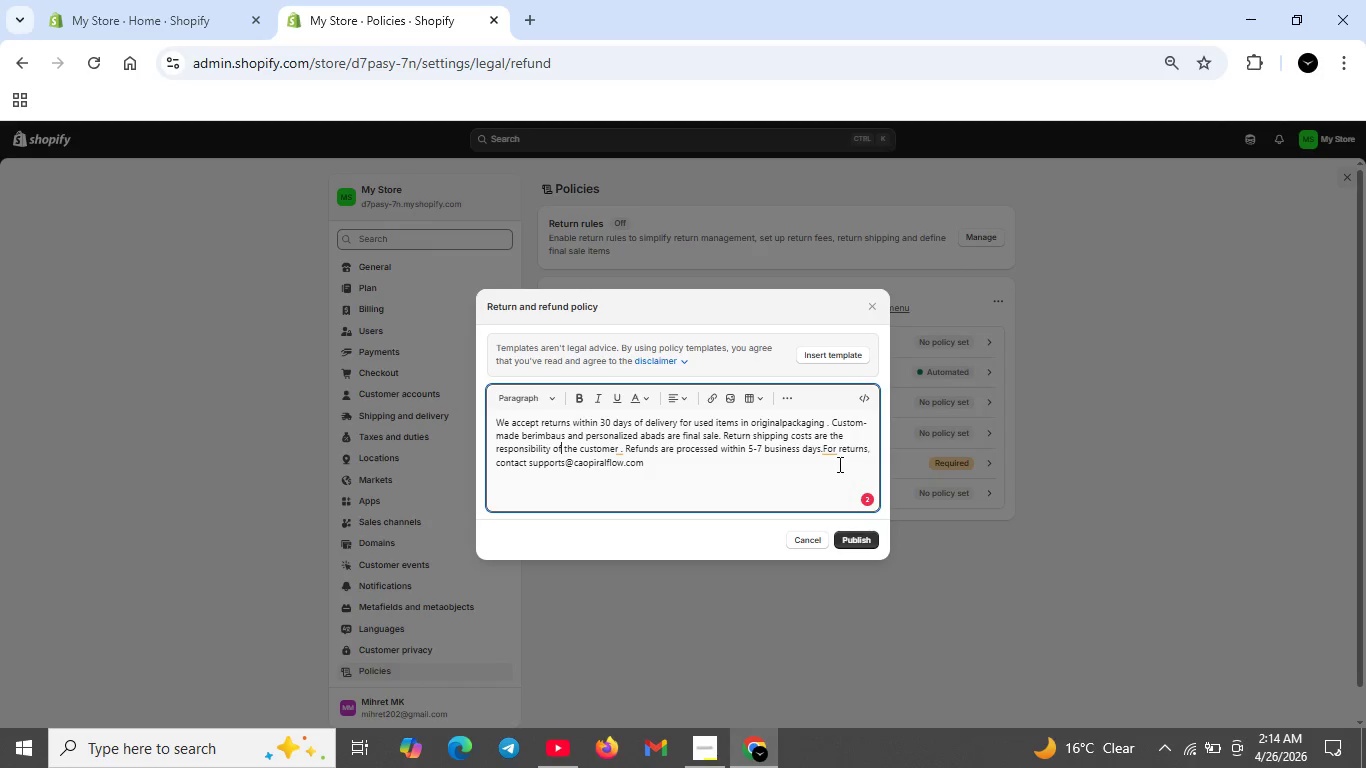 
mouse_move([879, 482])
 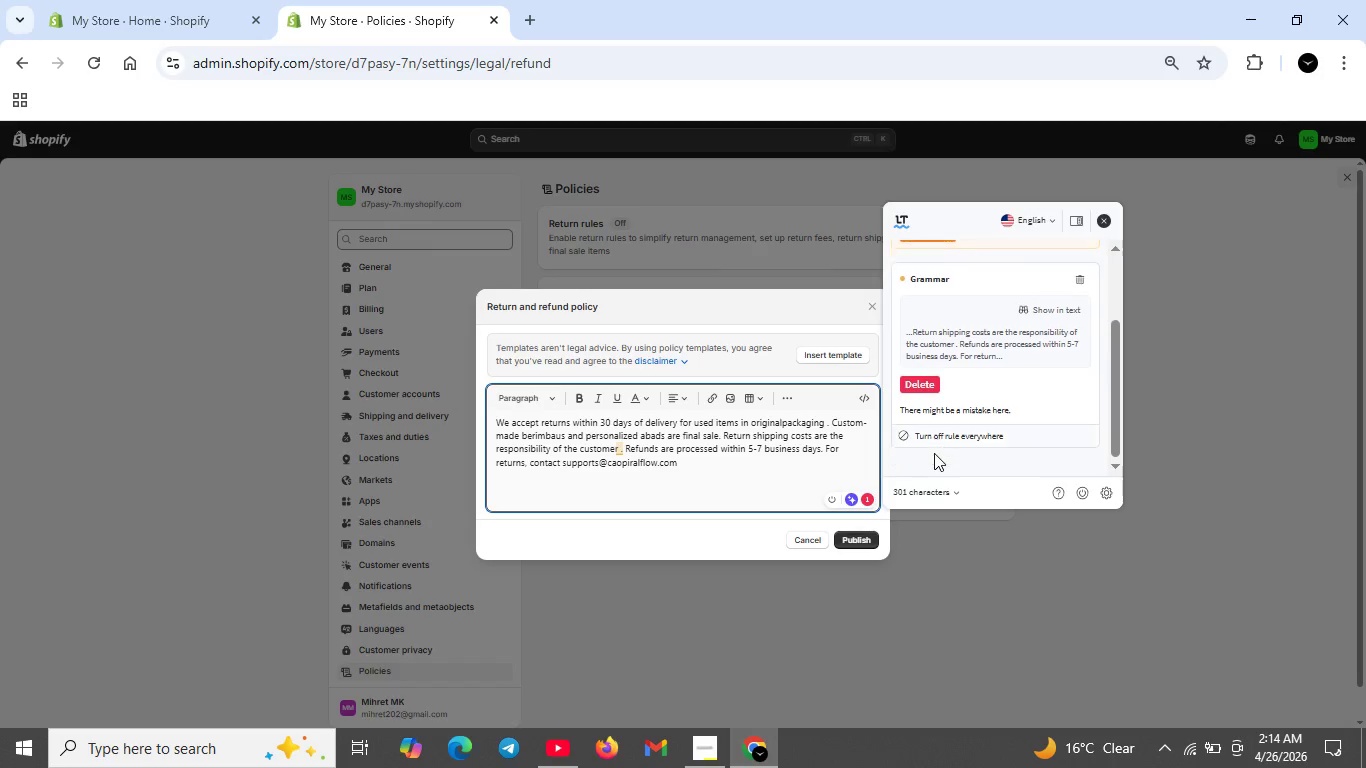 
scroll: coordinate [934, 453], scroll_direction: down, amount: 2.0
 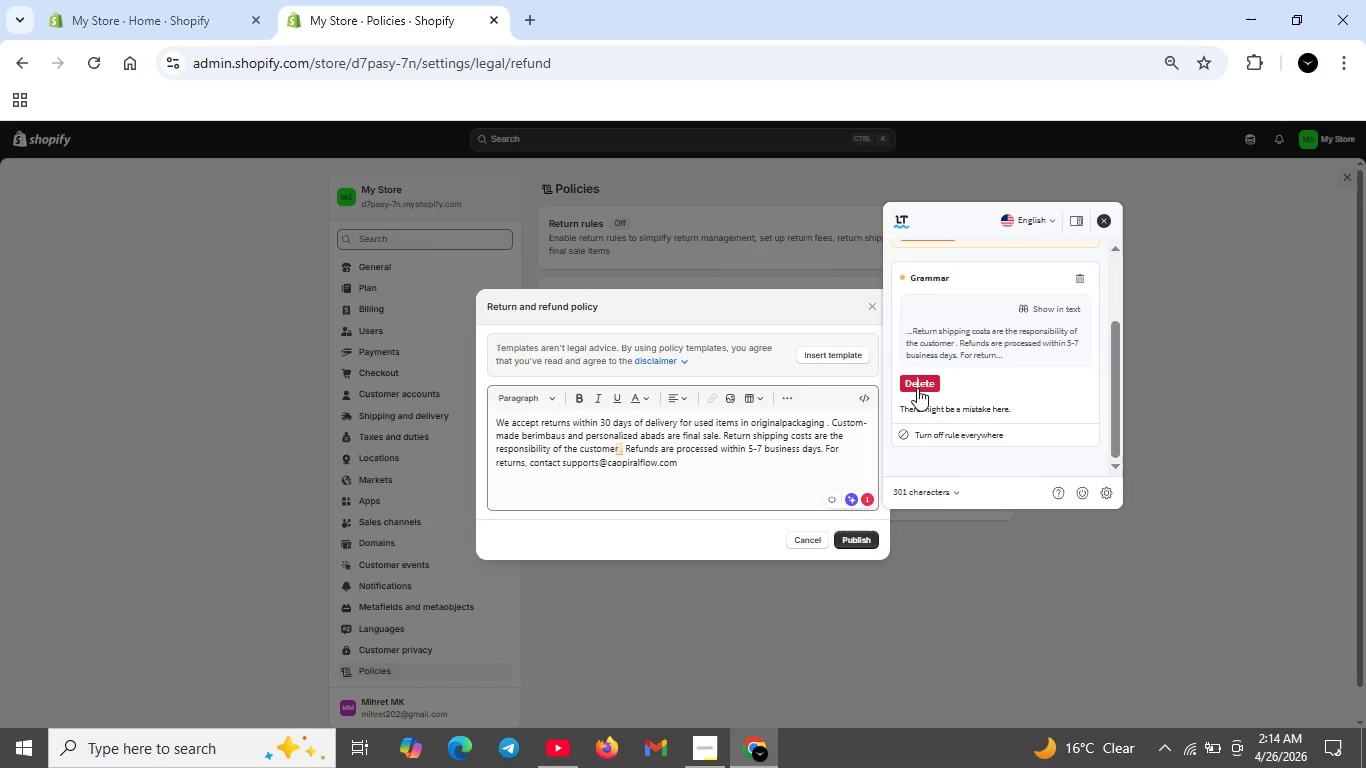 
left_click([917, 388])
 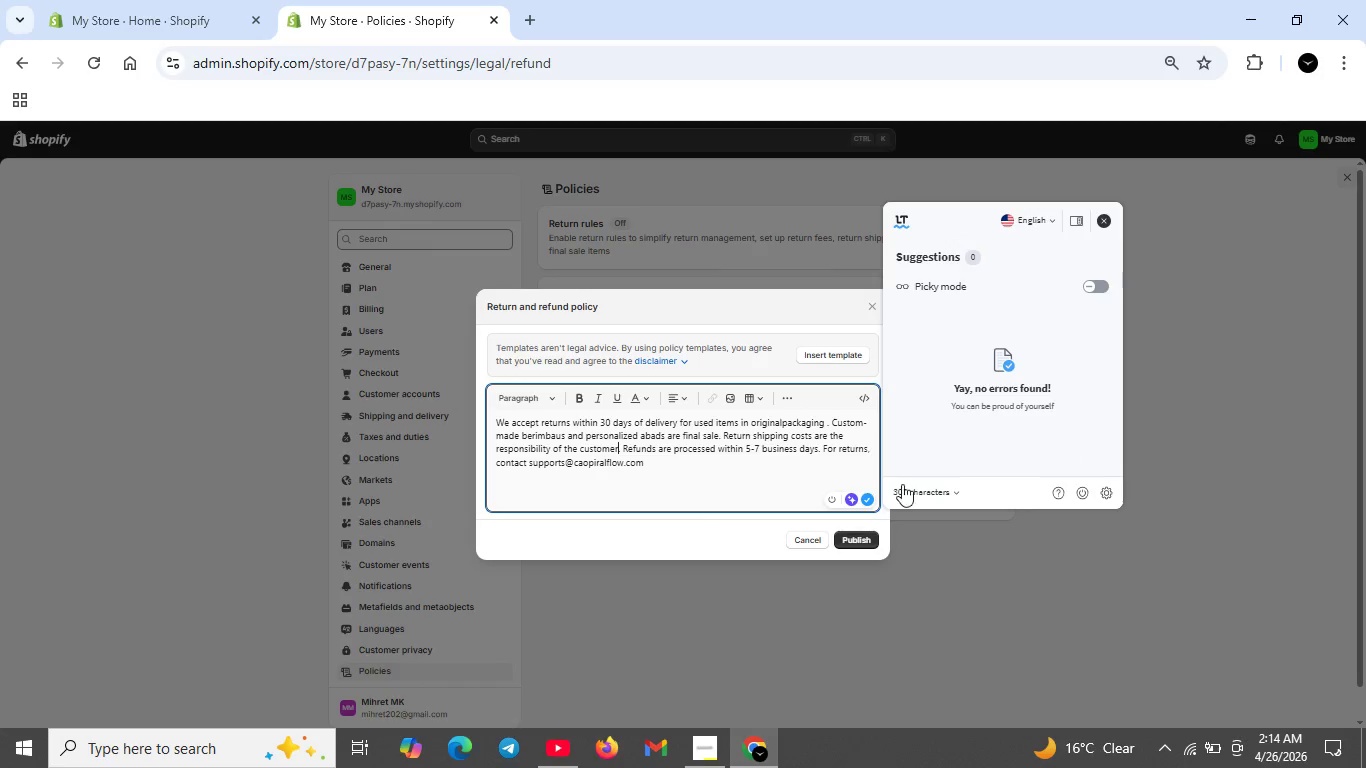 
left_click([850, 540])
 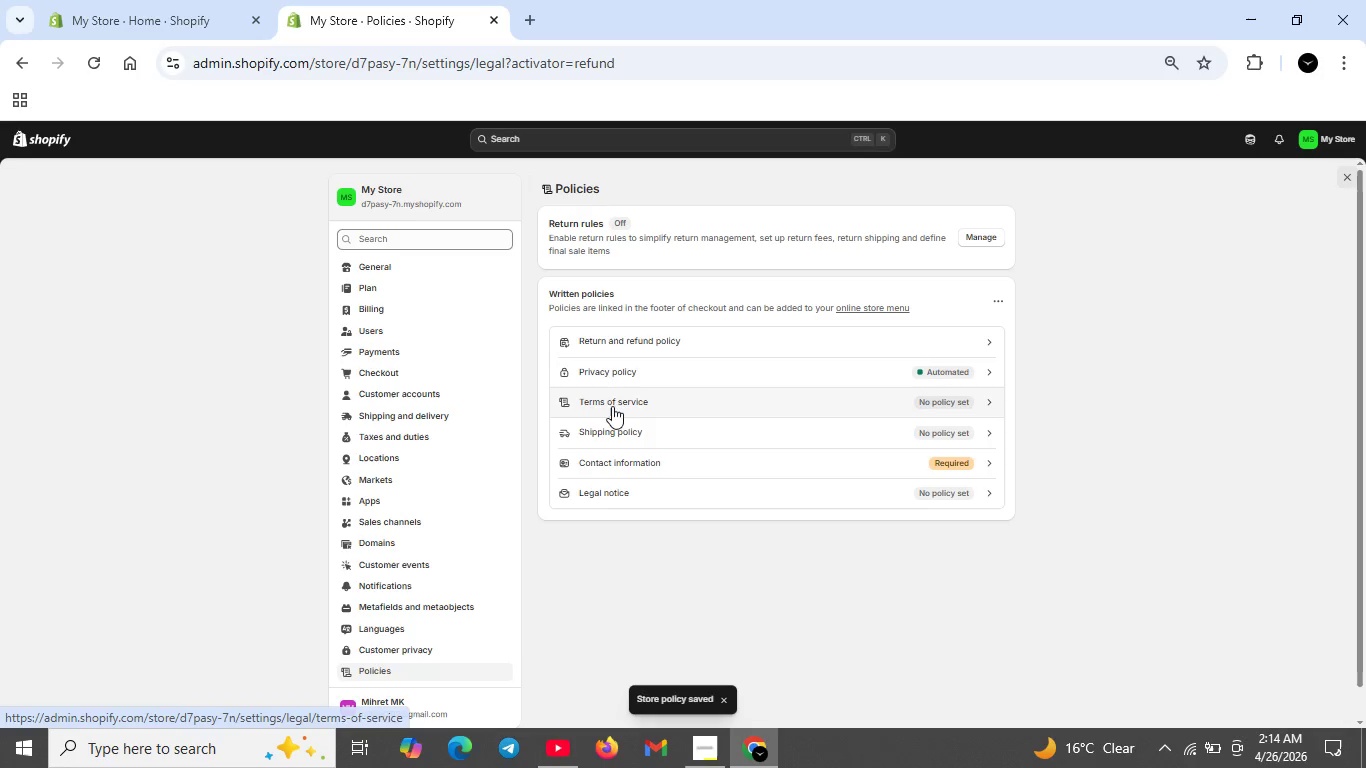 
wait(6.83)
 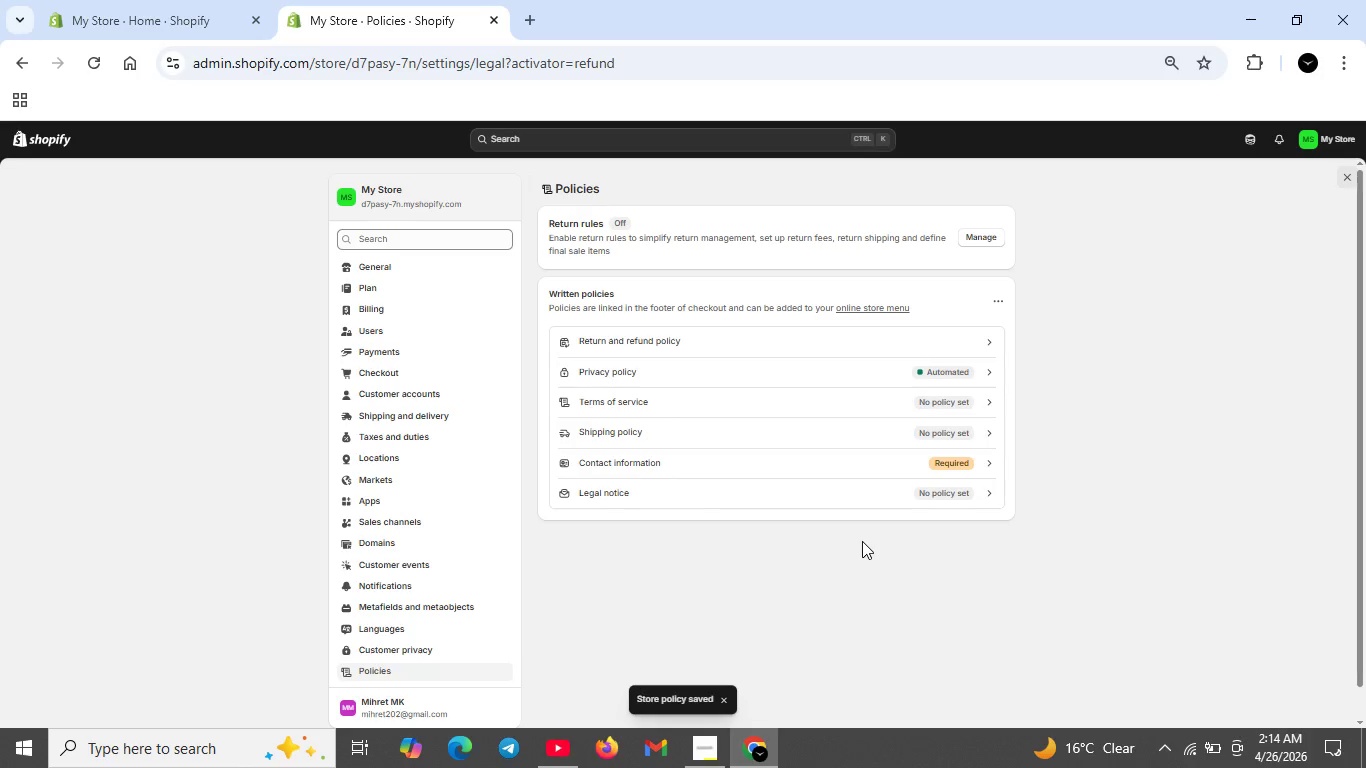 
left_click([889, 380])
 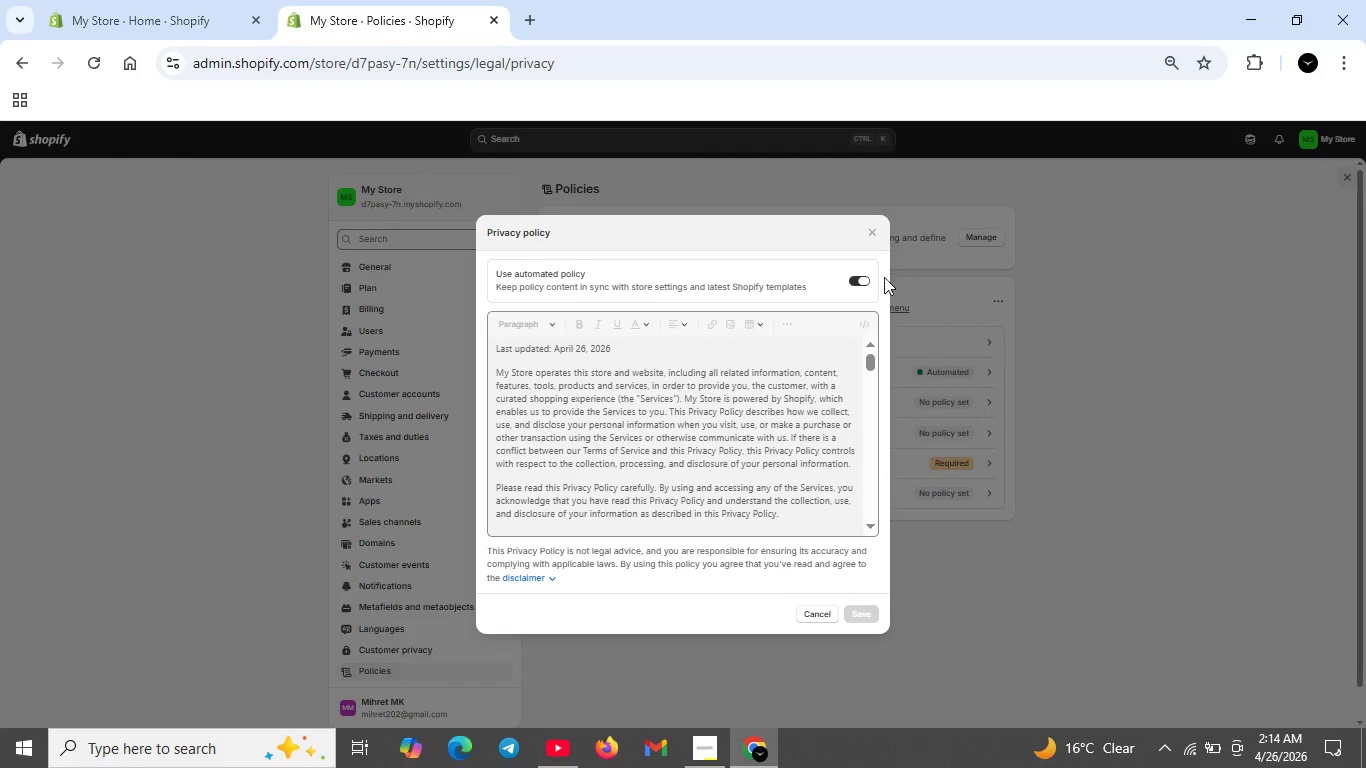 
left_click([866, 280])
 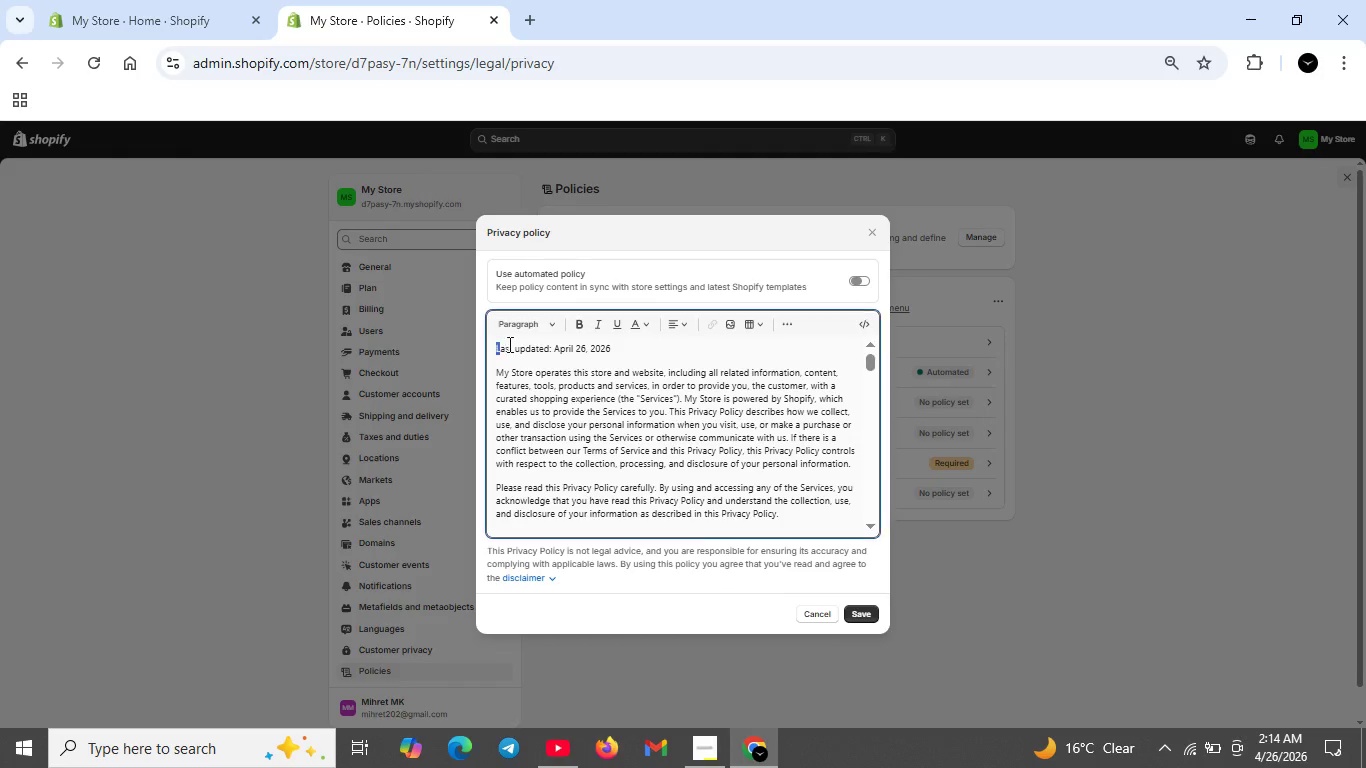 
left_click_drag(start_coordinate=[498, 352], to_coordinate=[793, 529])
 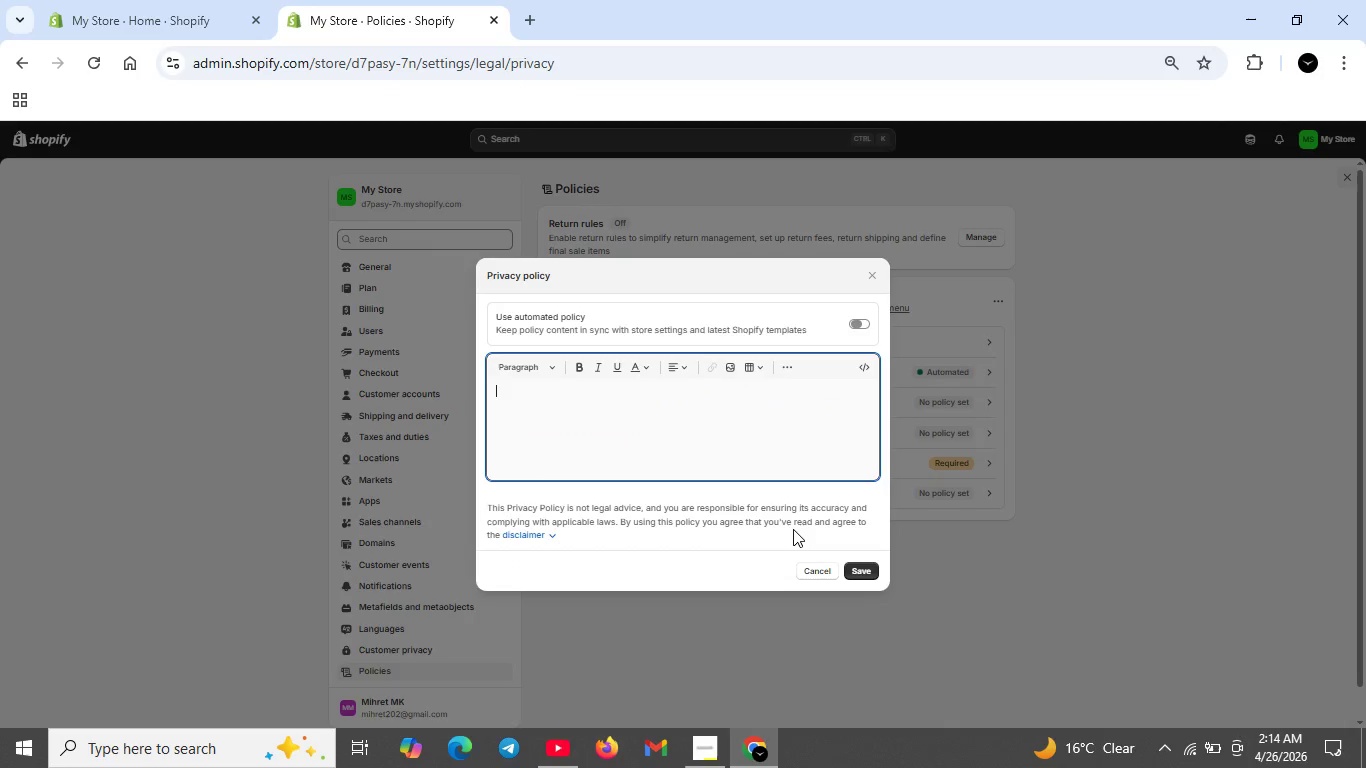 
key(Backspace)
type(Capoeira Flow respects your privacy )
key(Backspace)
type(,)
key(Backspace)
type(. We collect name ,email,)
 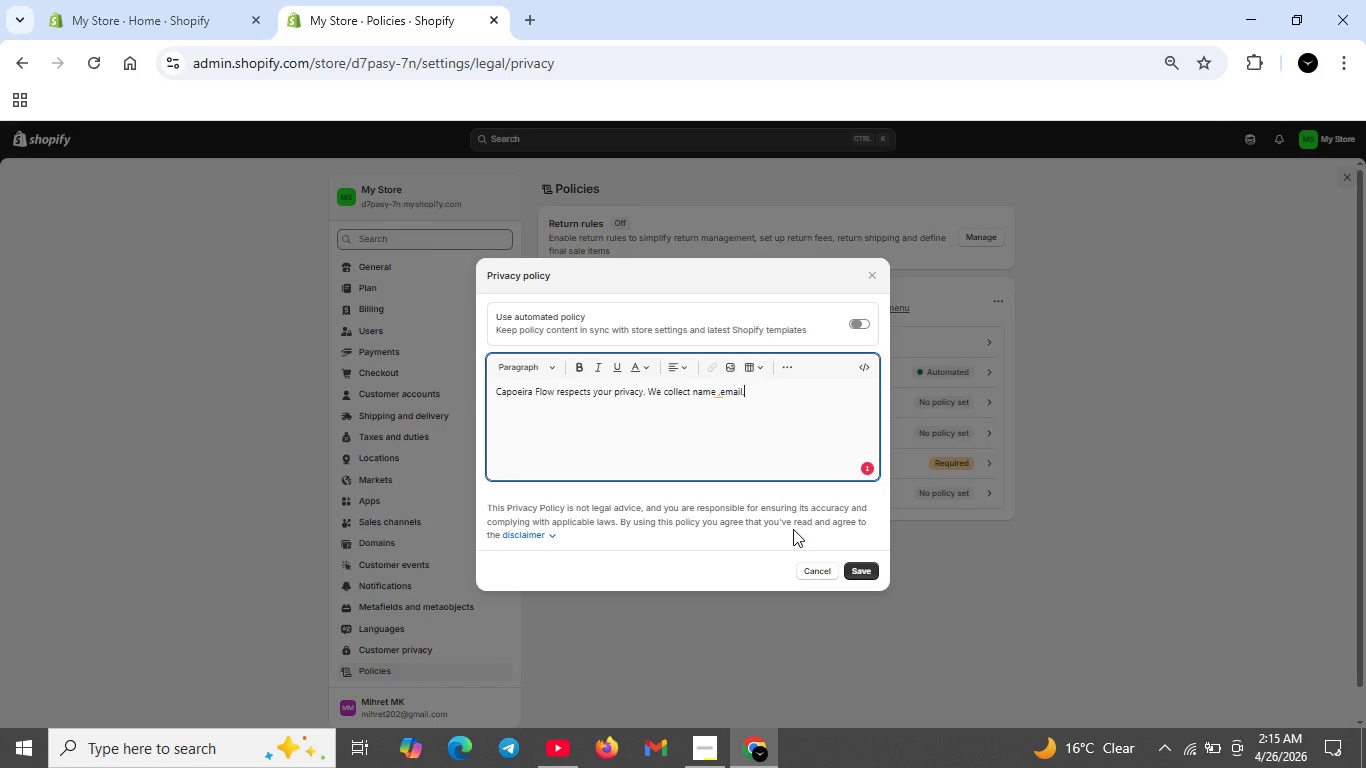 
type( shippig)
key(Backspace)
type(ng soley to fll)
 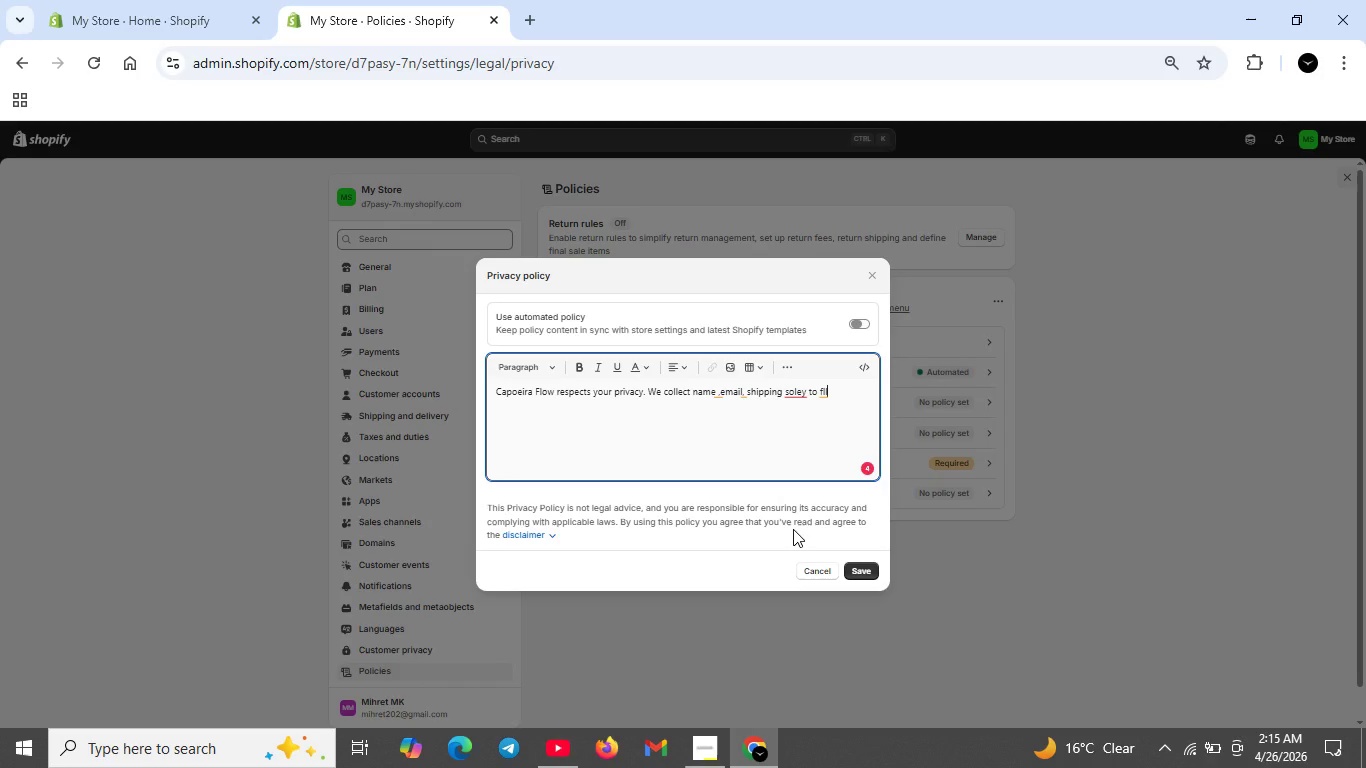 
wait(5.3)
 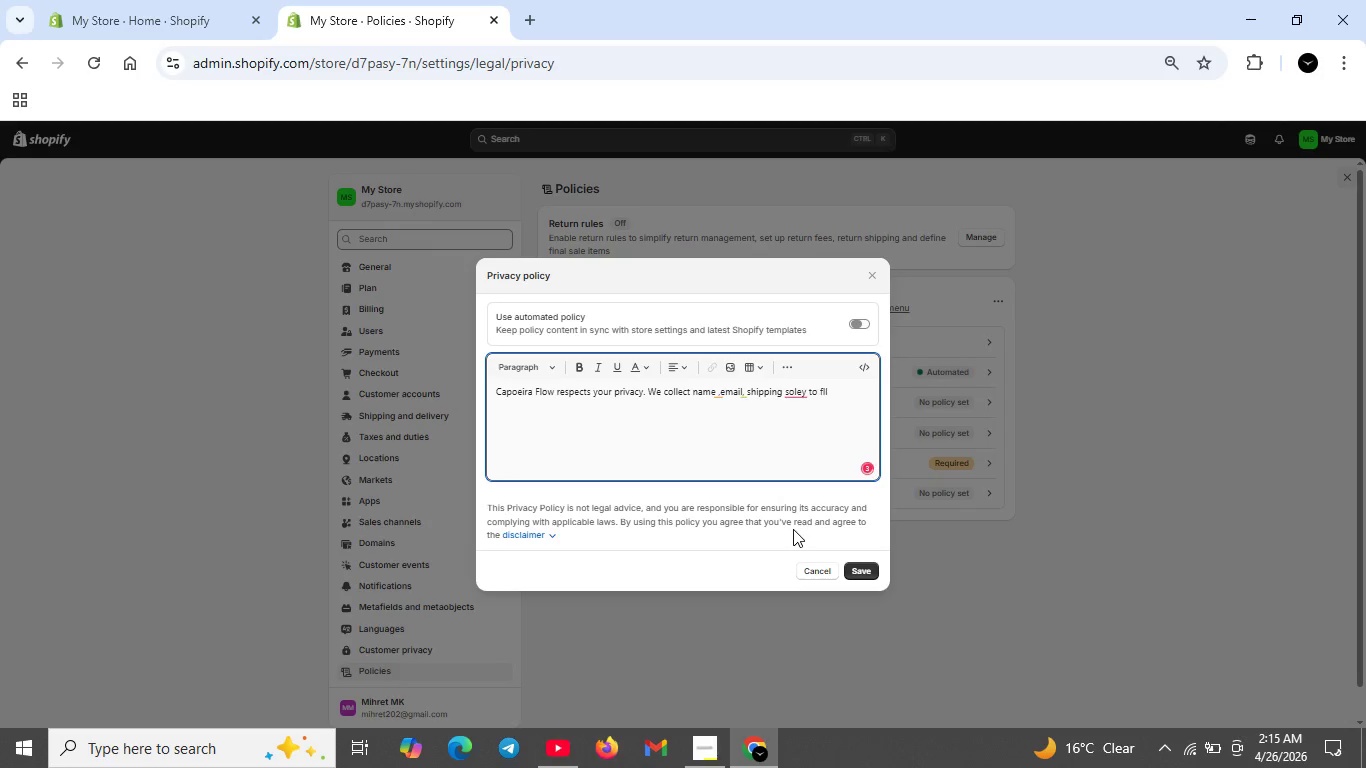 
key(Backspace)
key(Backspace)
type(ullfill)
key(Backspace)
type( orers)
 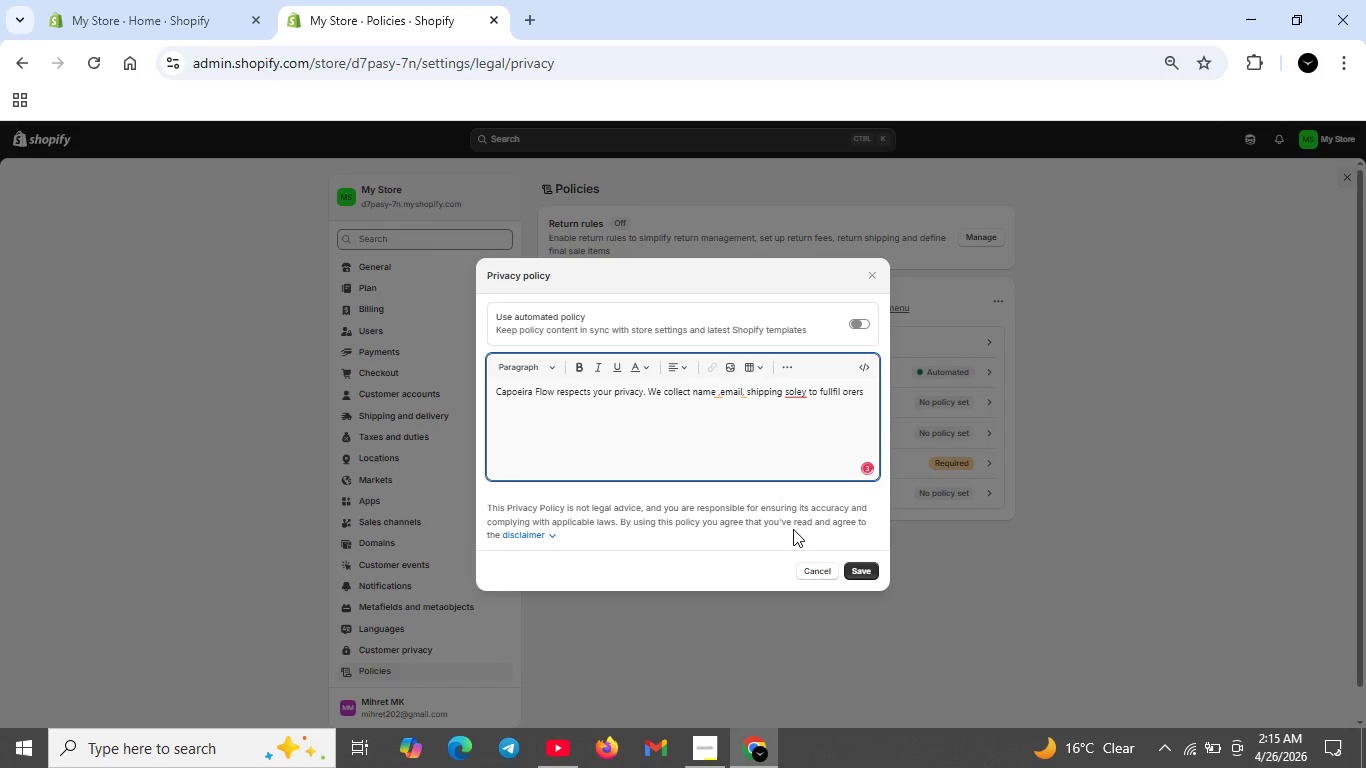 
key(ArrowRight)
 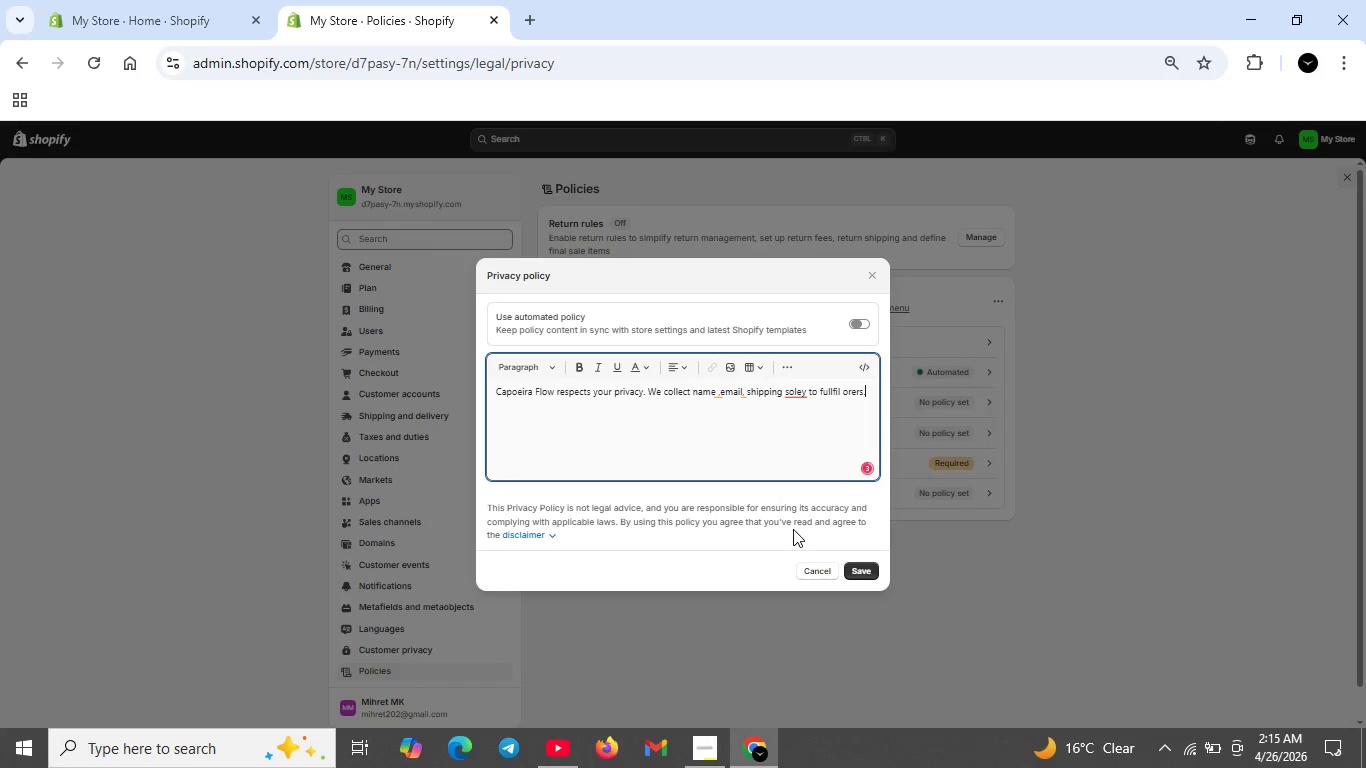 
type(.We do not sell your data)
 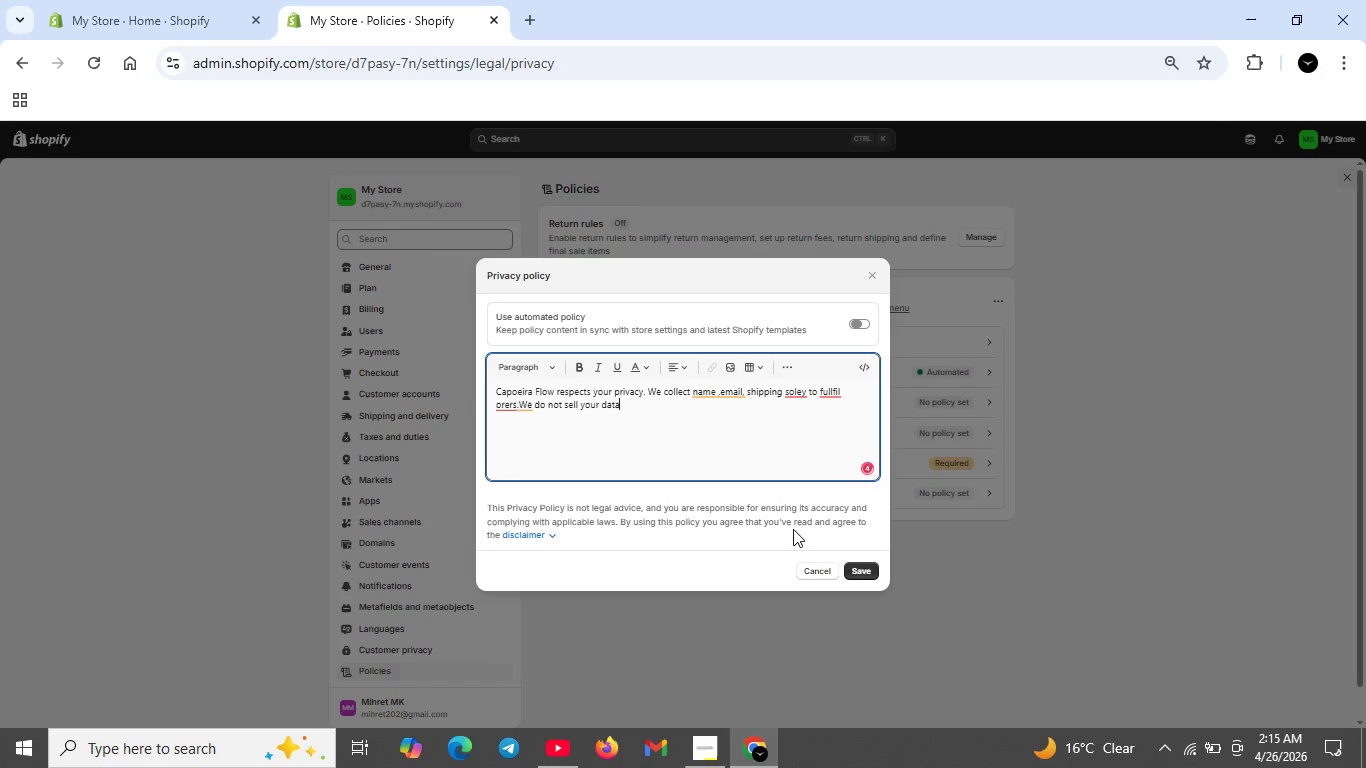 
type(to third parties.Our dropshipping suppliesrecive)
key(Backspace)
key(Backspace)
key(Backspace)
key(Backspace)
key(Backspace)
key(Backspace)
type( recieve )
 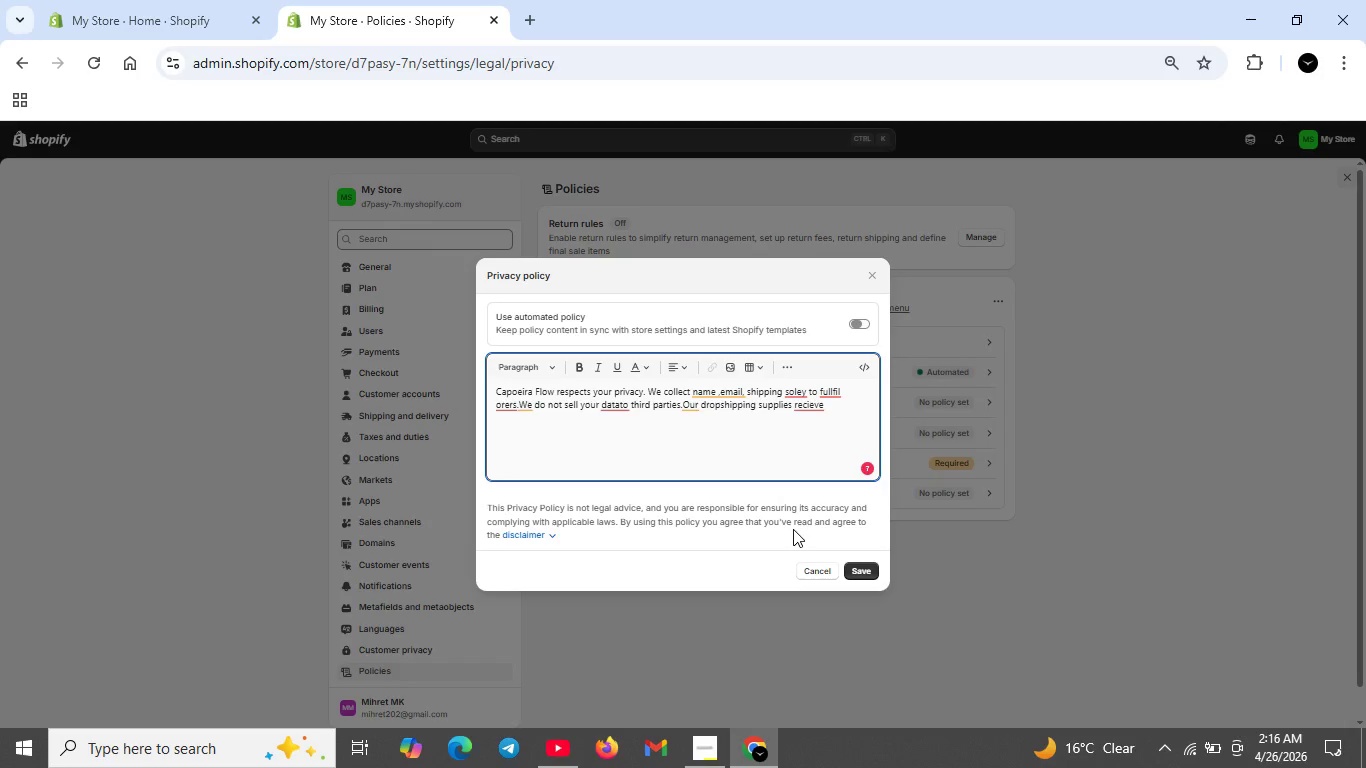 
type(only shipping information to fulfill orders.All transaction )
key(Backspace)
type(s re encryptes )
key(Backspace)
key(Backspace)
type(d D)
 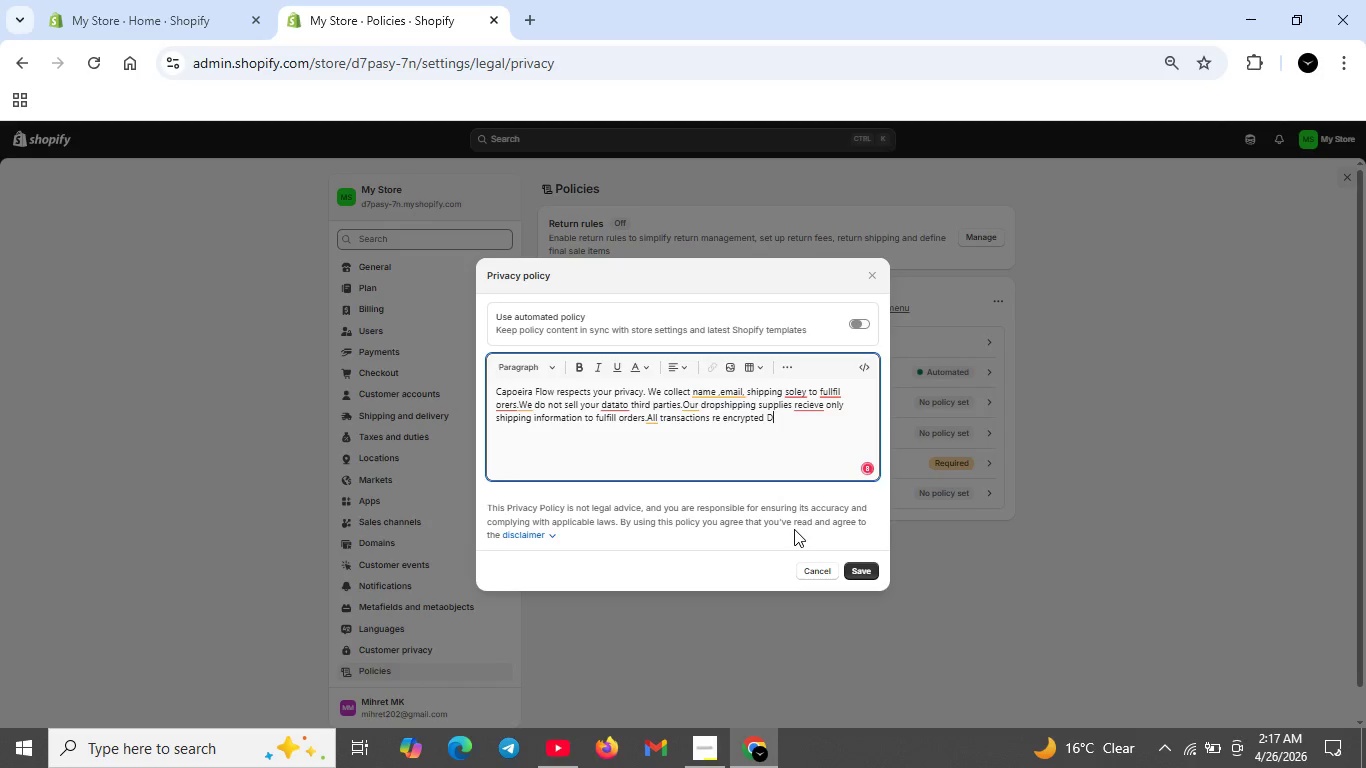 
left_click([794, 529])
 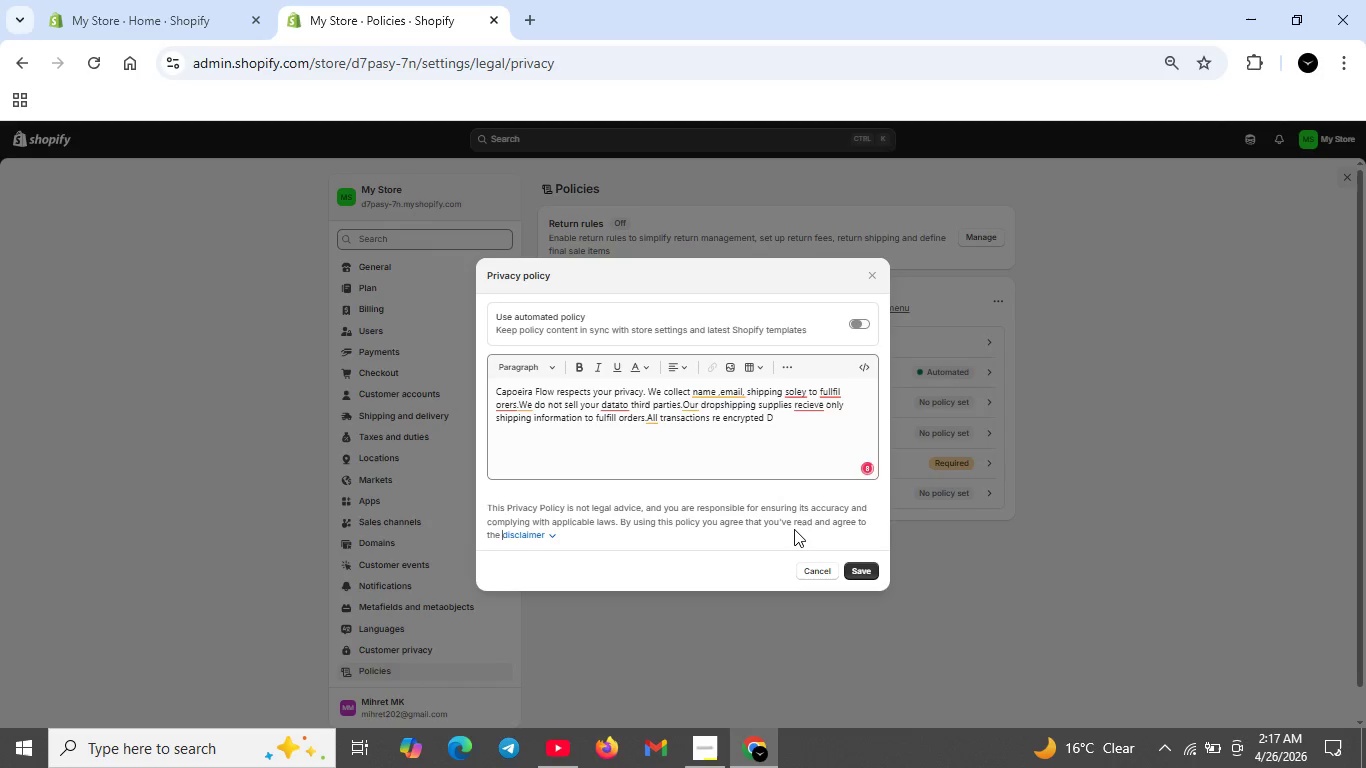 
key(Backspace)
type(For GP)
key(Backspace)
key(Backspace)
 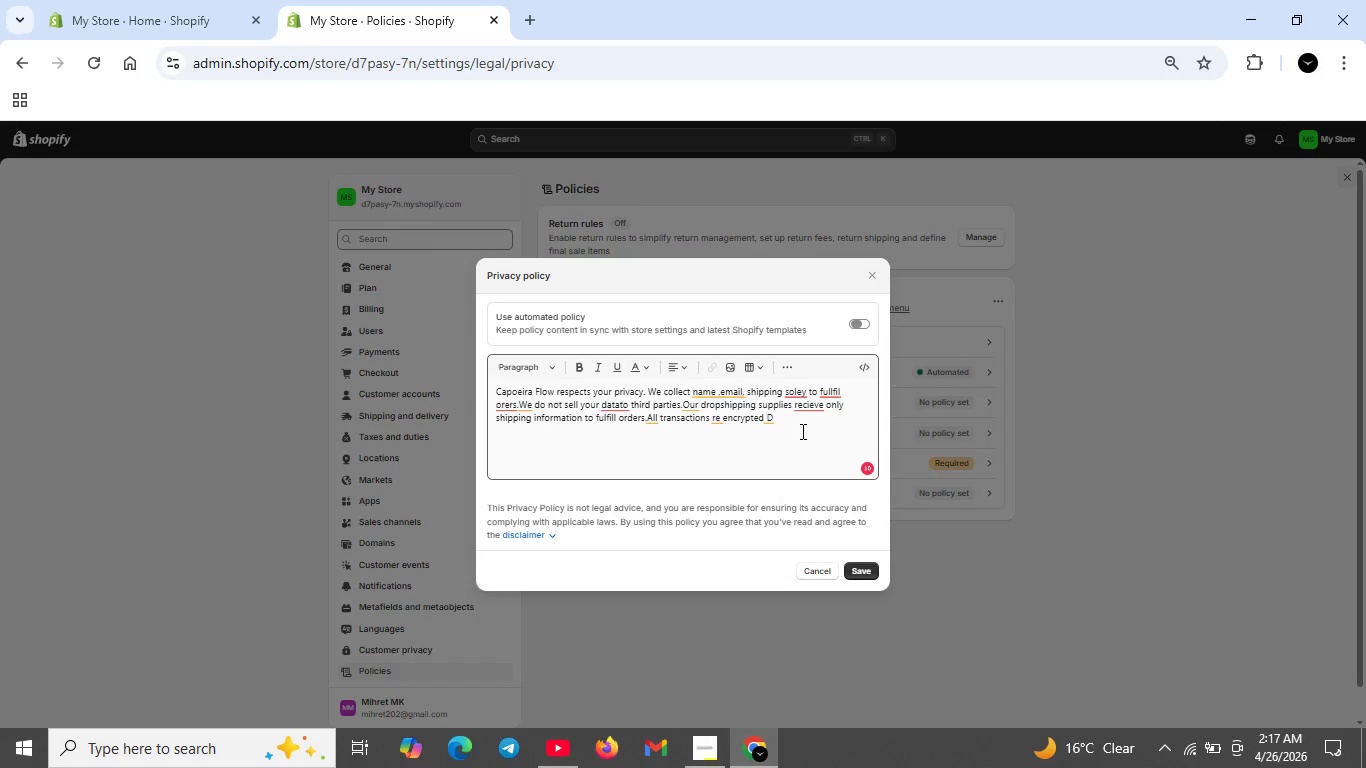 
left_click([801, 431])
 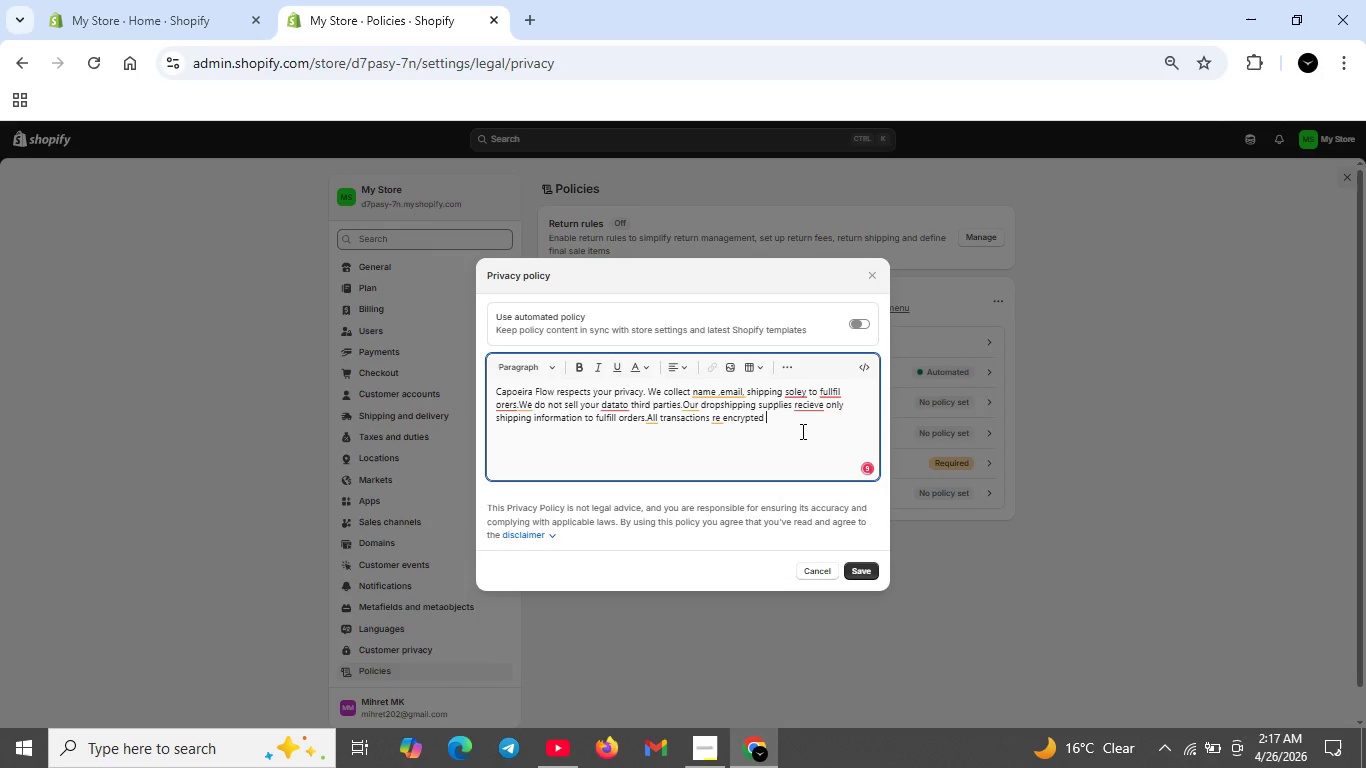 
key(Backspace)
 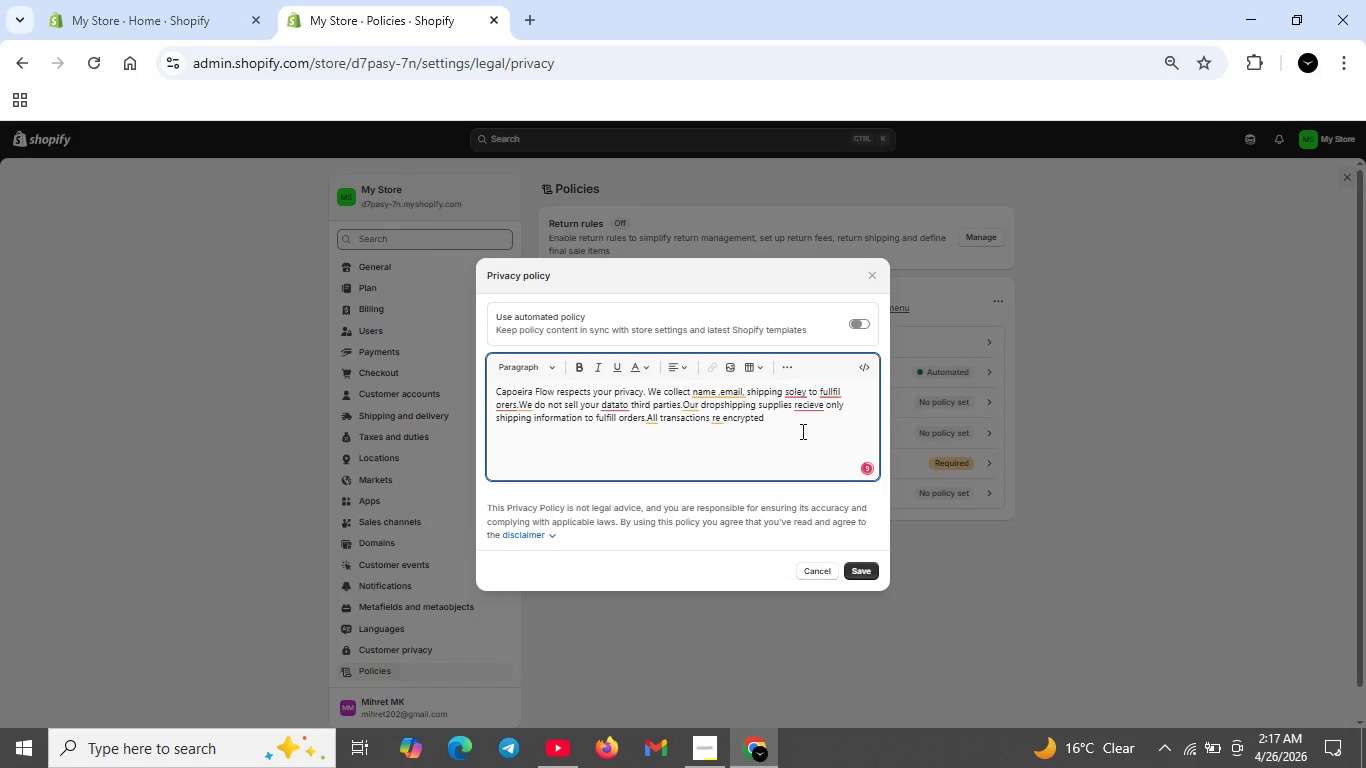 
key(G)
 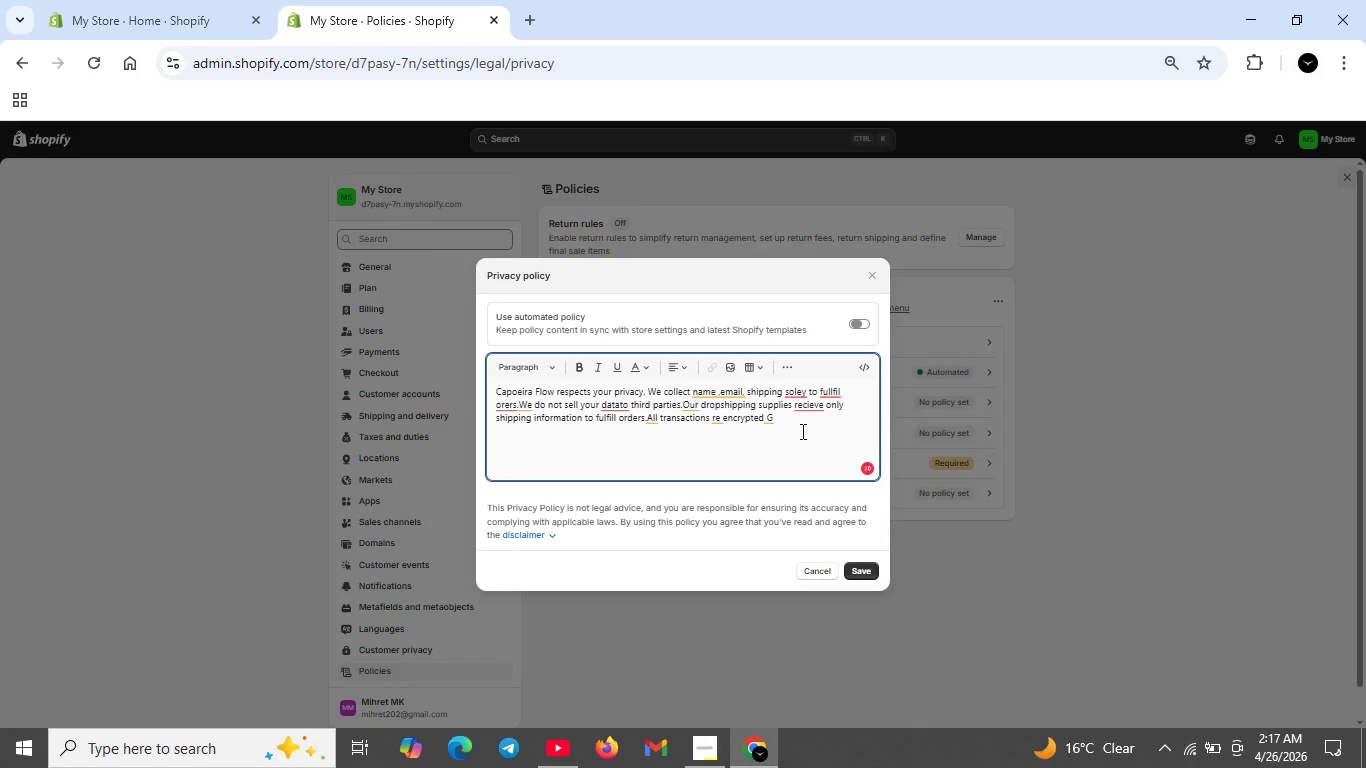 
type(DPR /CC)
 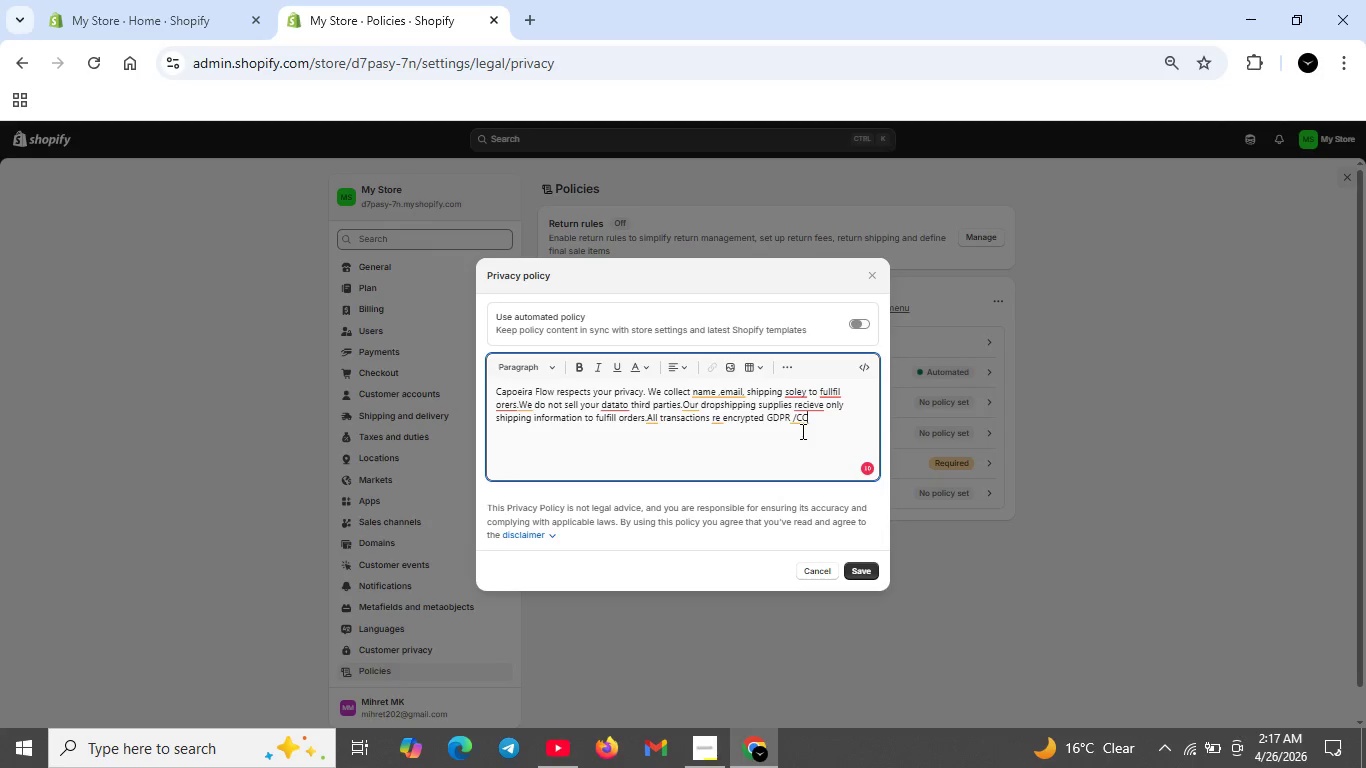 
type(PA request)
 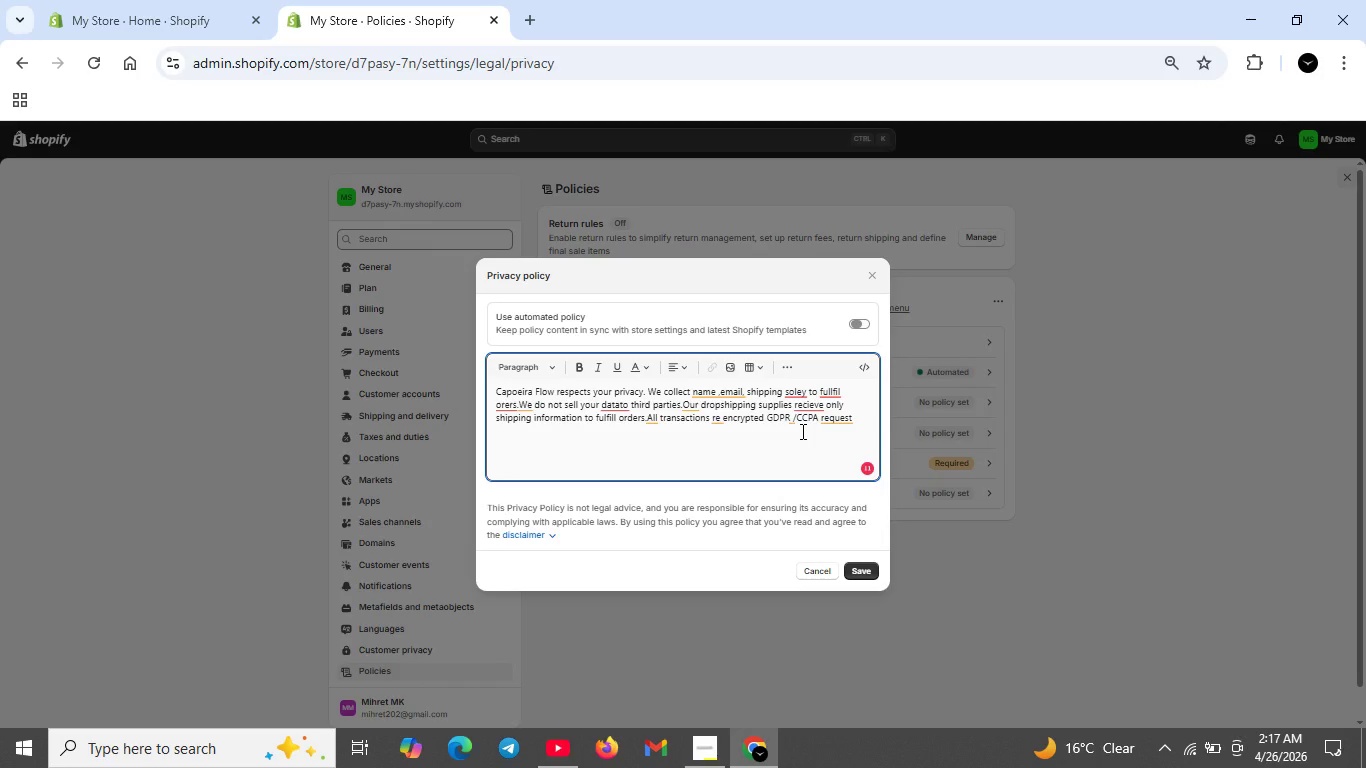 
wait(8.59)
 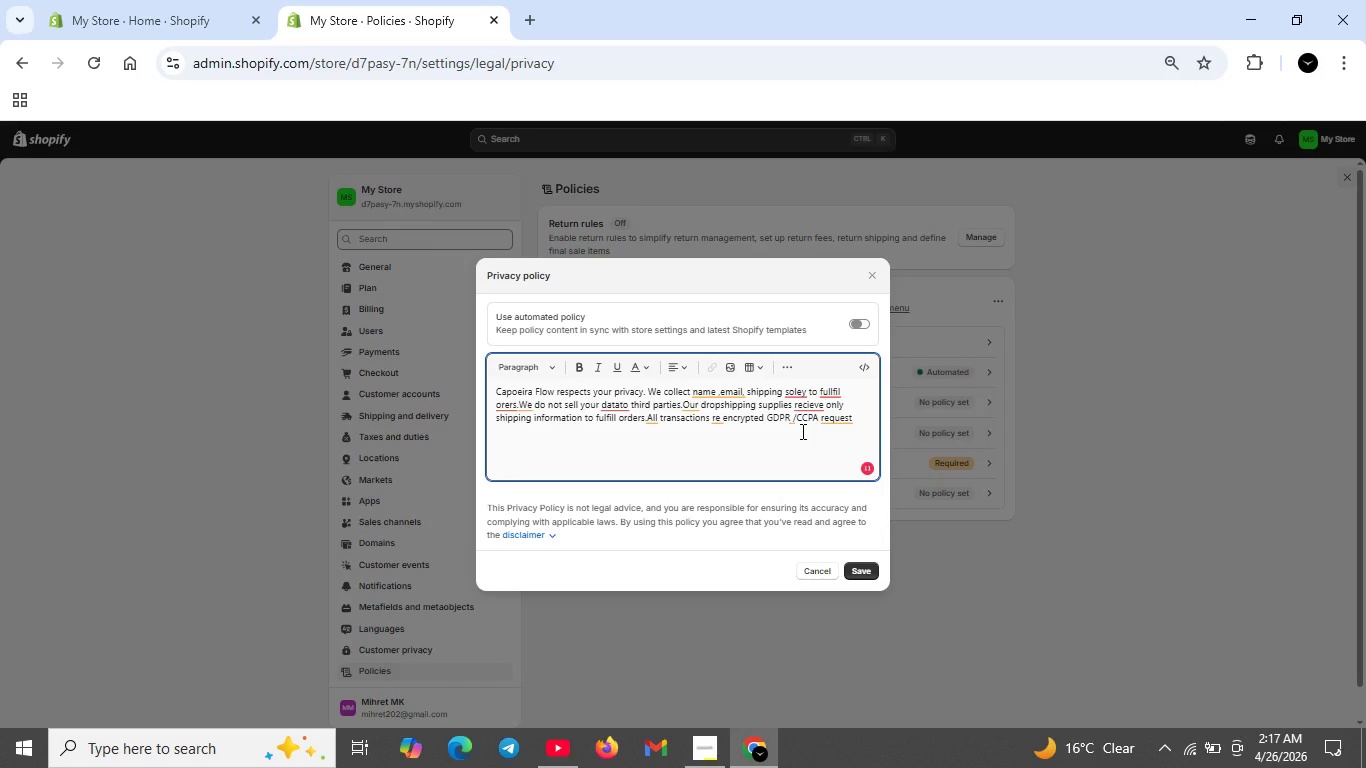 
type(s,contactprivacy @)
key(Backspace)
key(Backspace)
type(@)
 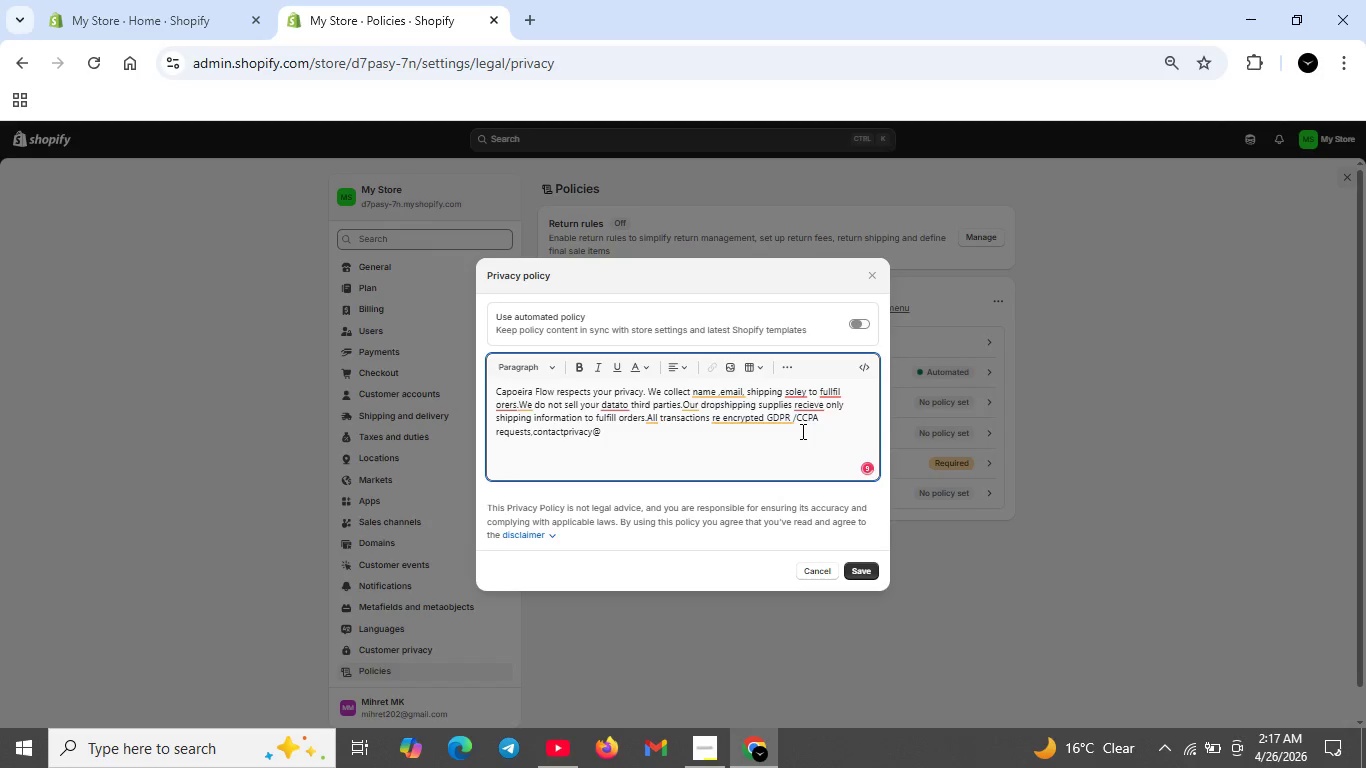 
type(capo)
 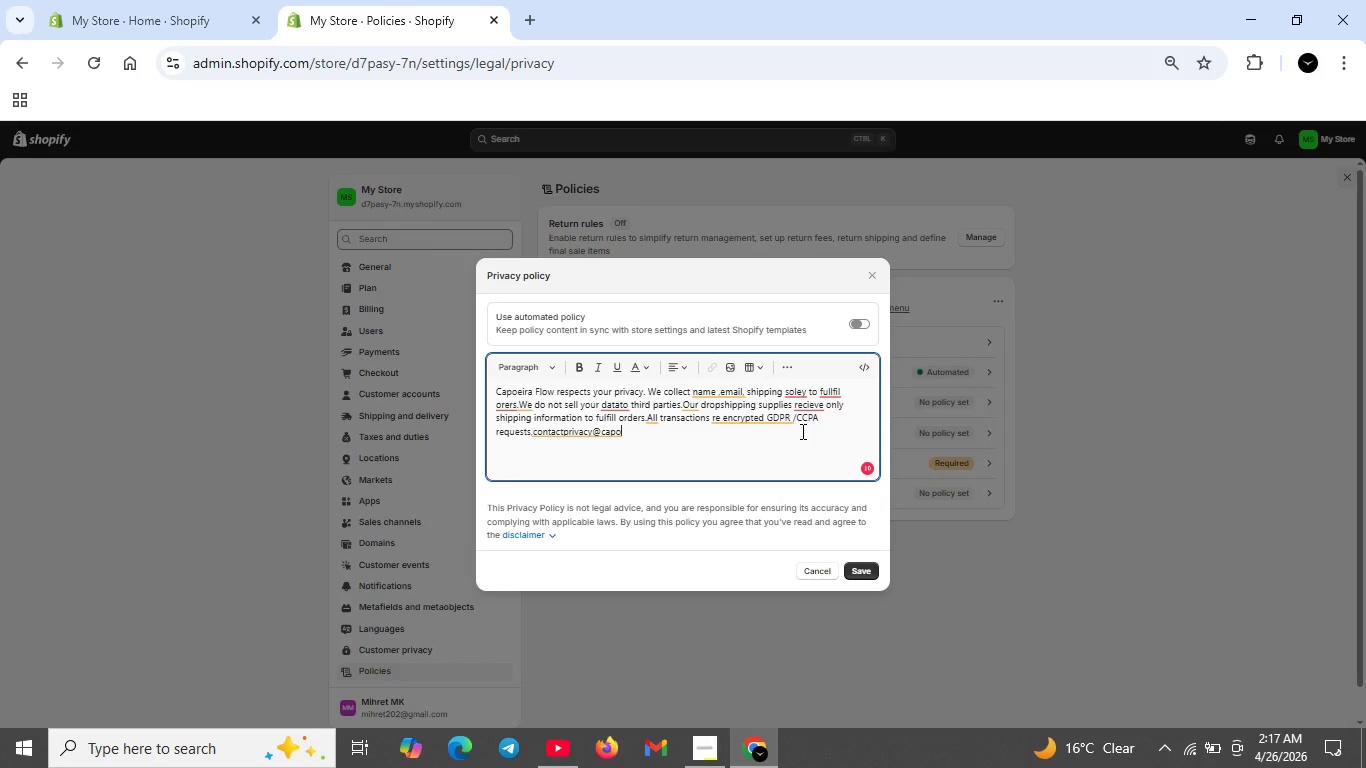 
wait(7.91)
 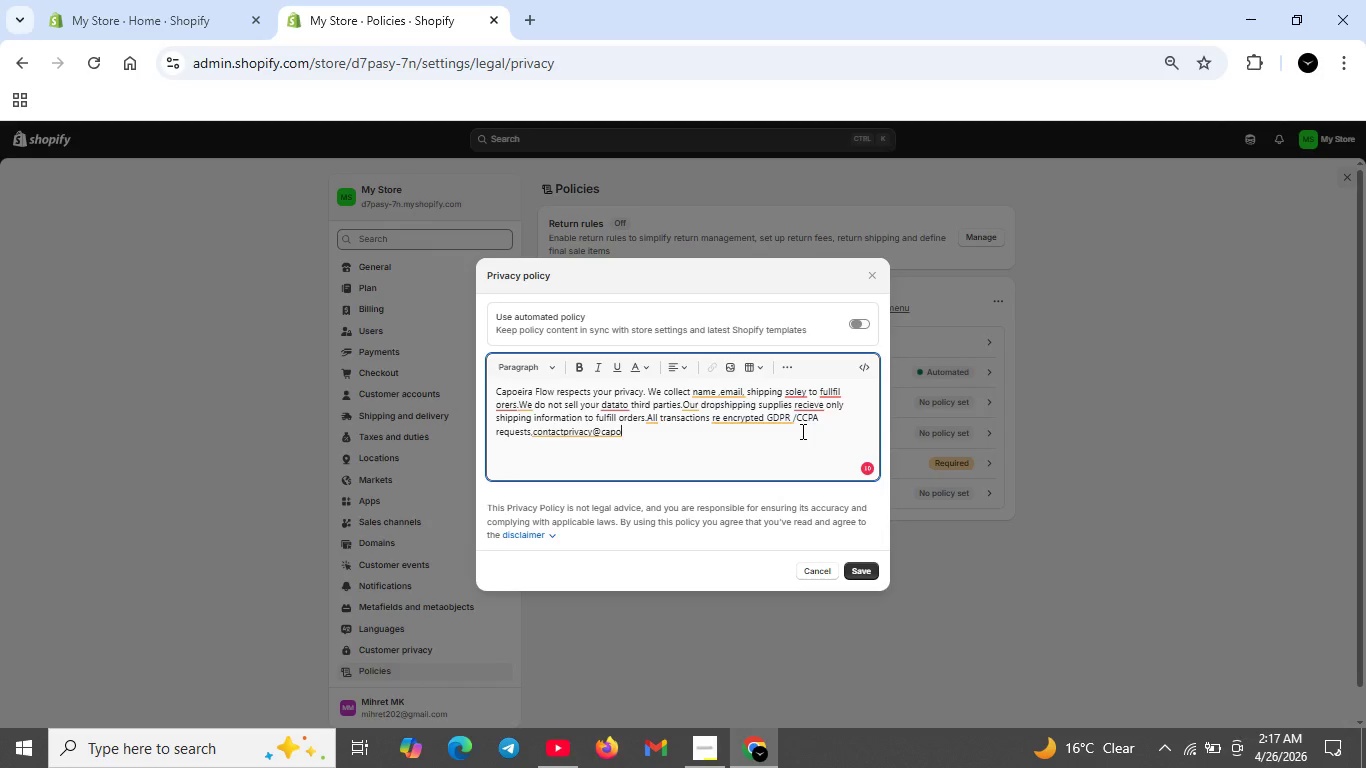 
type(eiraflow.com)
 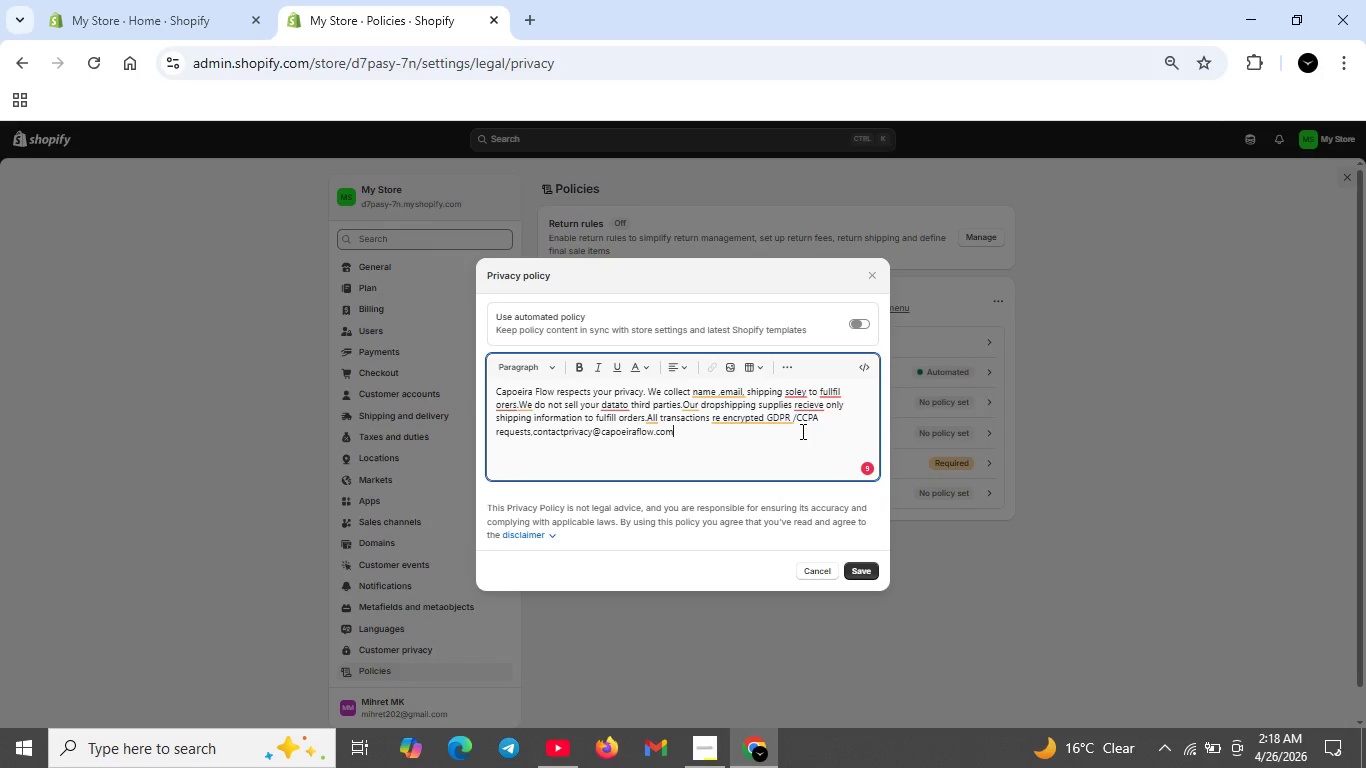 
wait(8.86)
 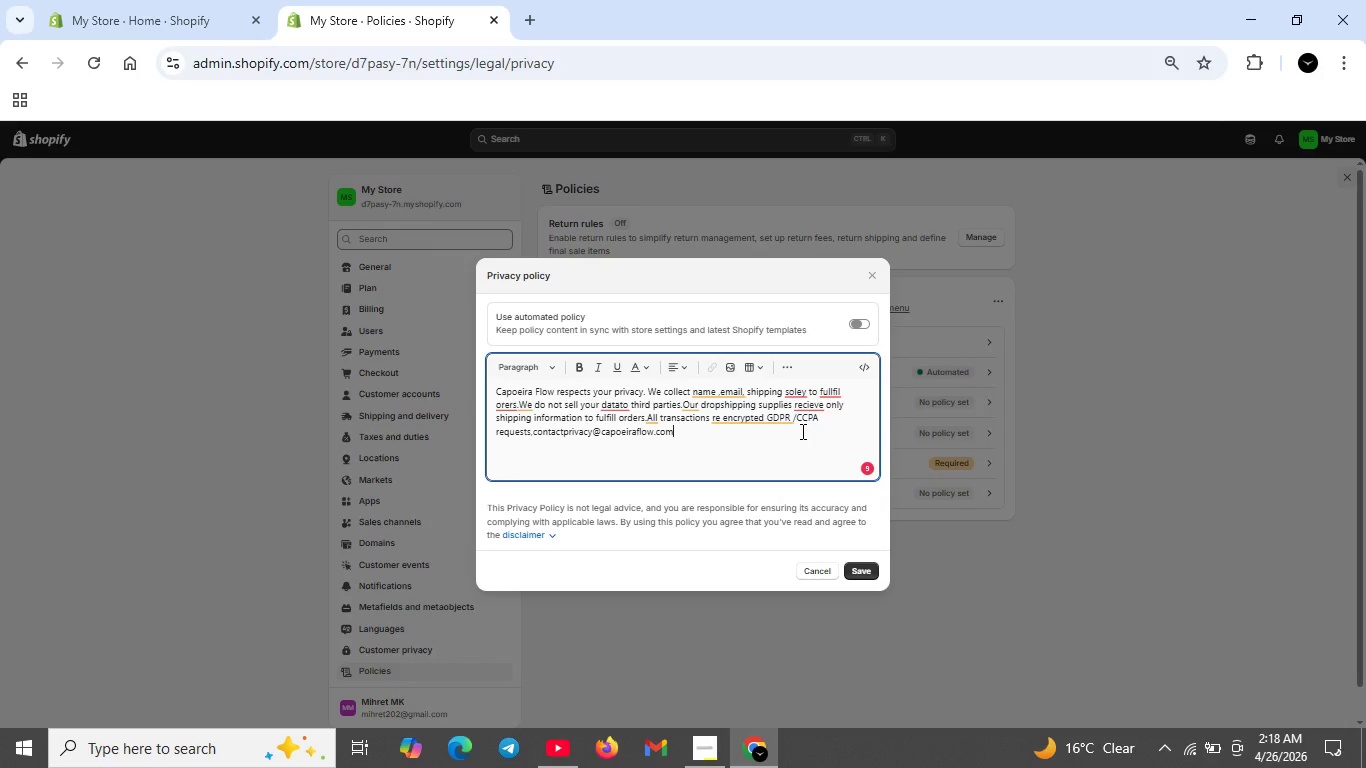 
mouse_move([870, 438])
 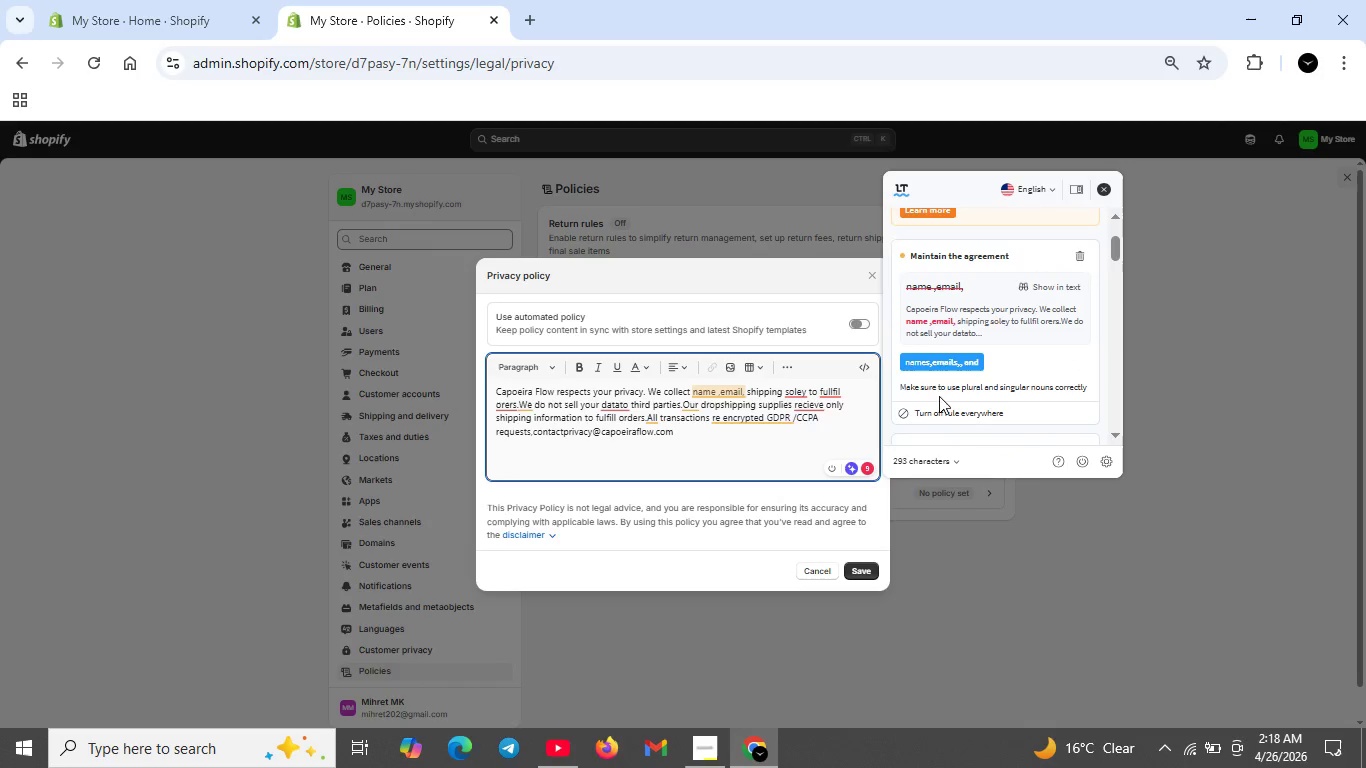 
scroll: coordinate [938, 395], scroll_direction: down, amount: 1.0
 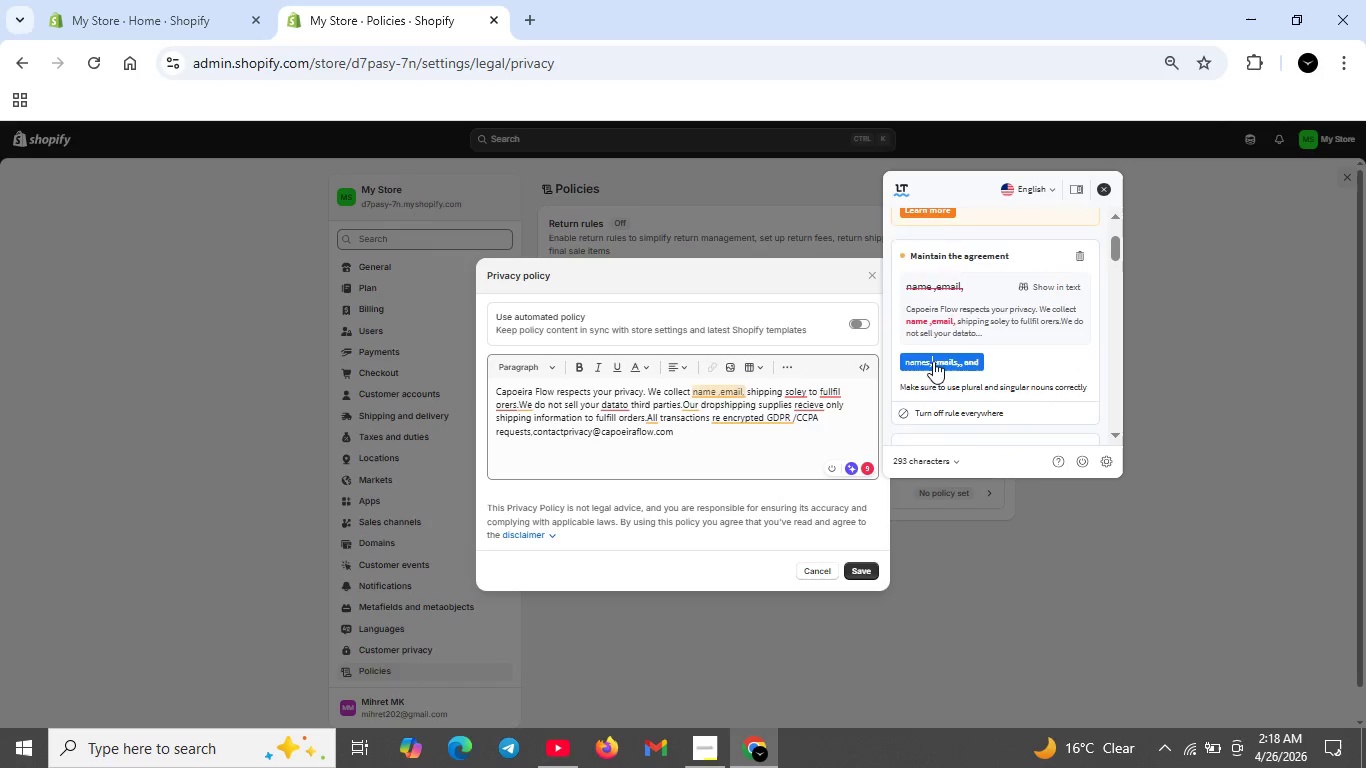 
left_click([933, 361])
 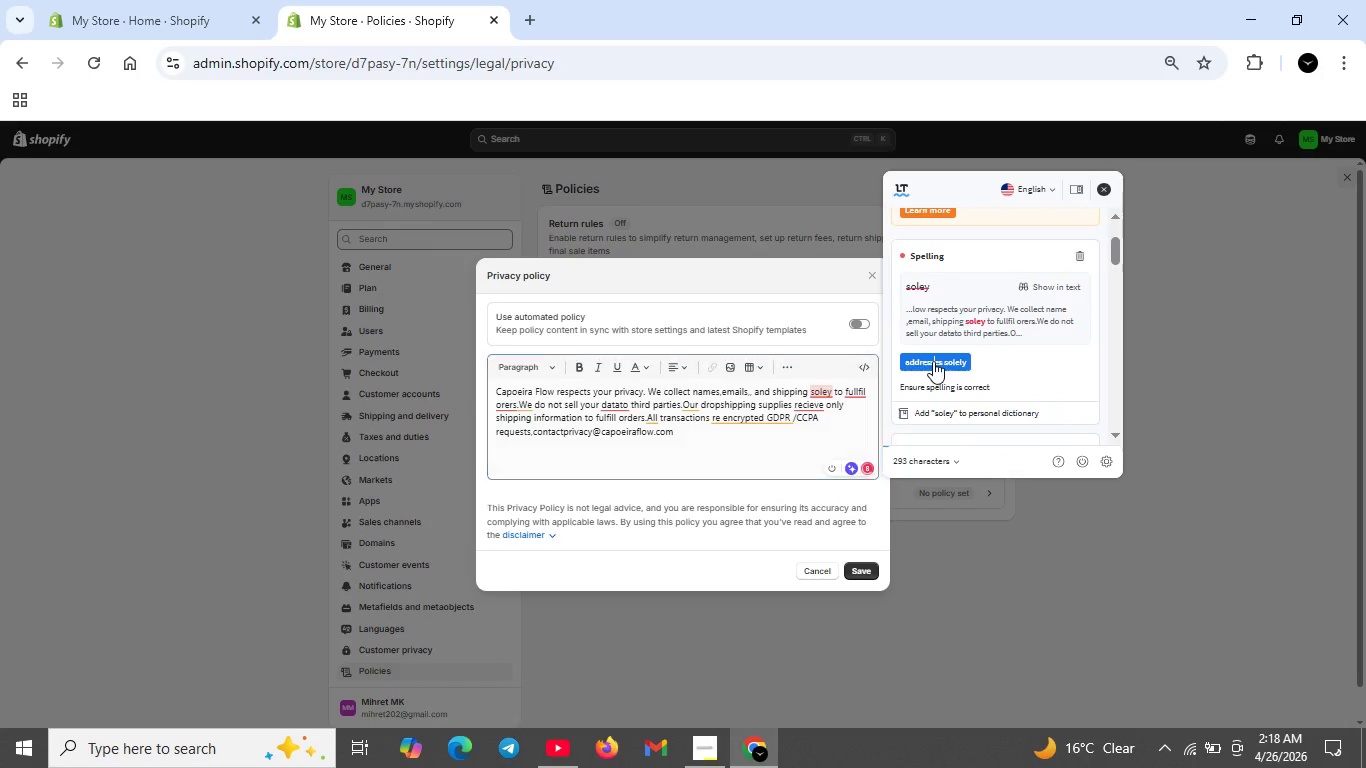 
left_click([933, 361])
 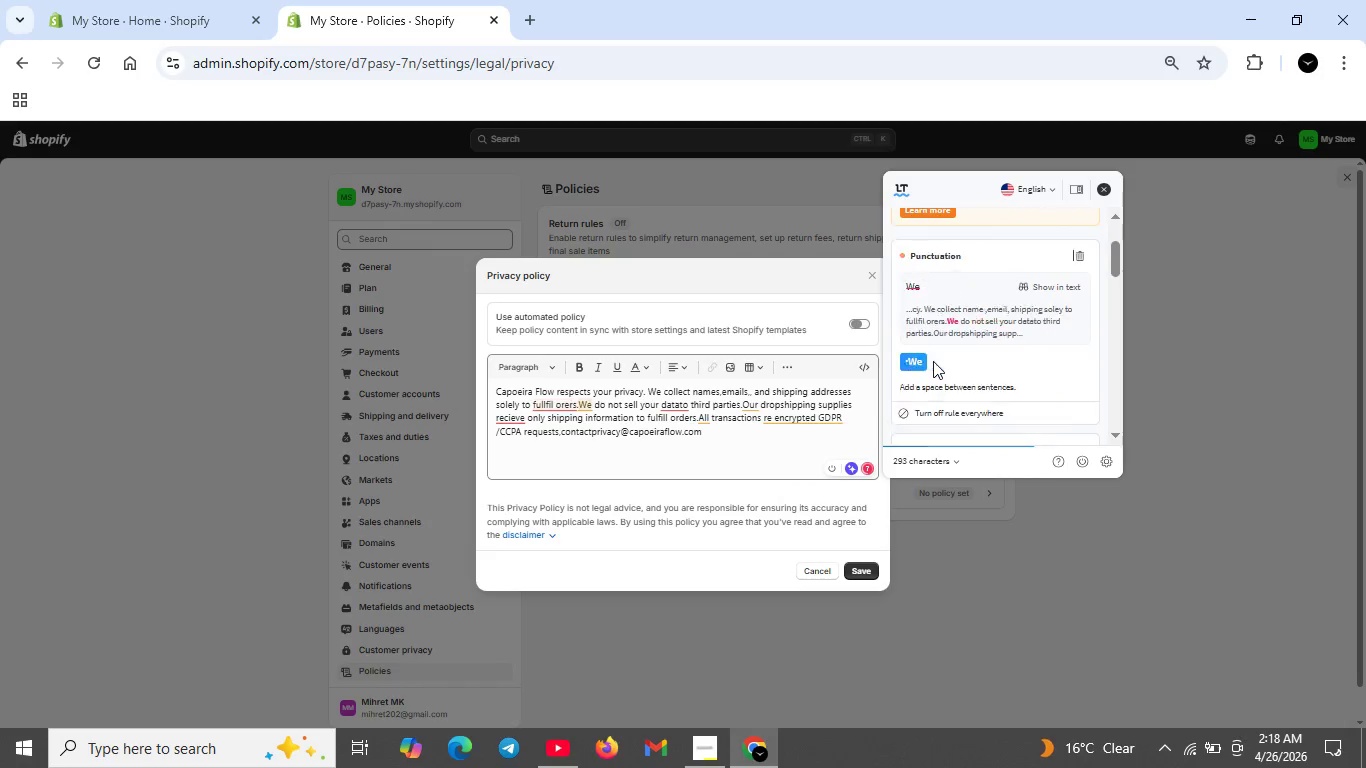 
left_click([933, 361])
 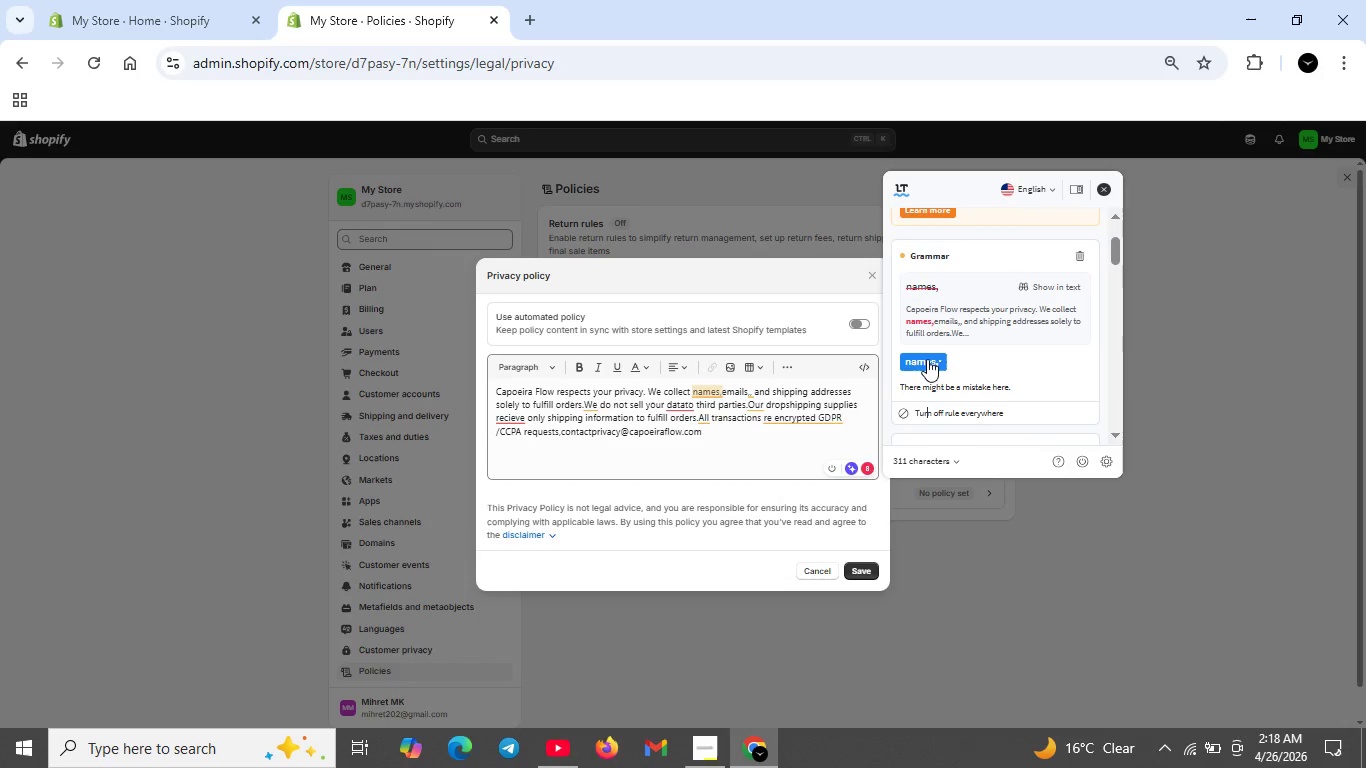 
left_click([927, 359])
 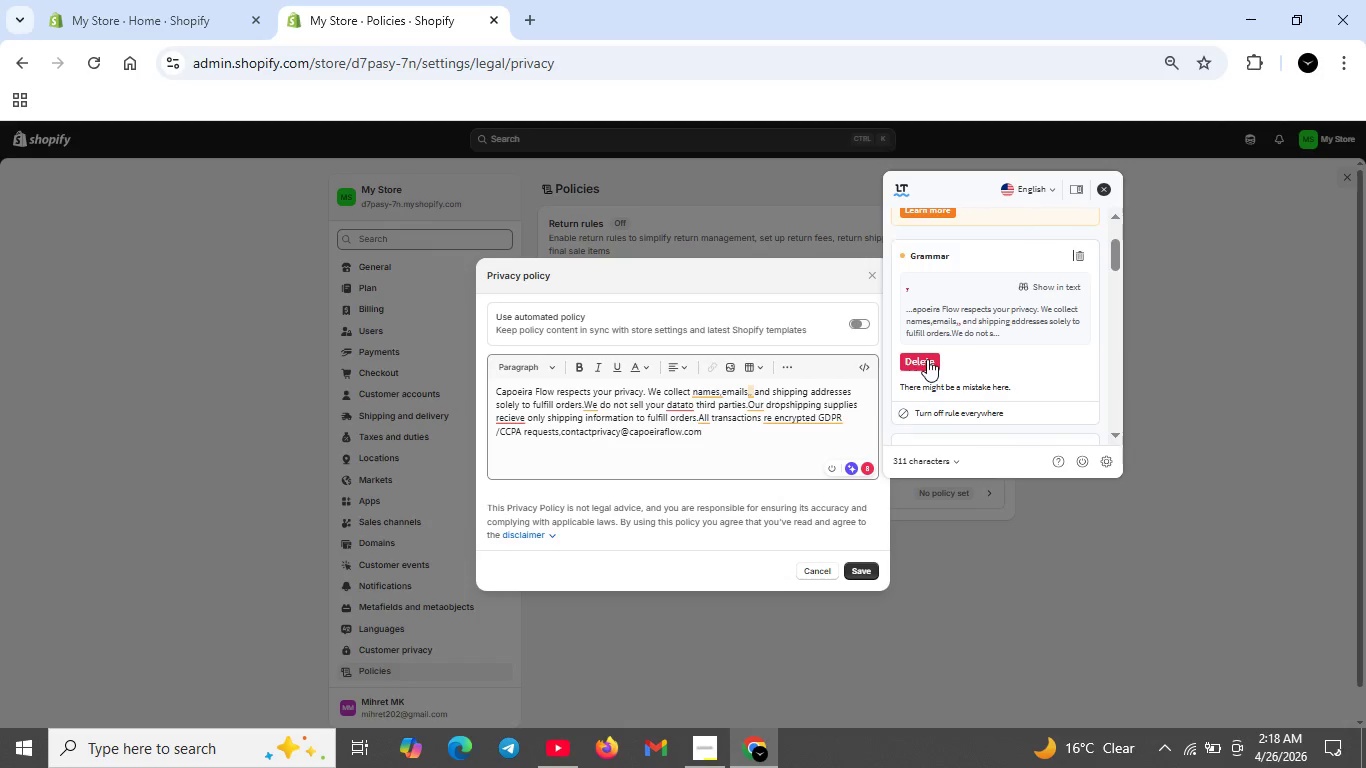 
left_click([927, 359])
 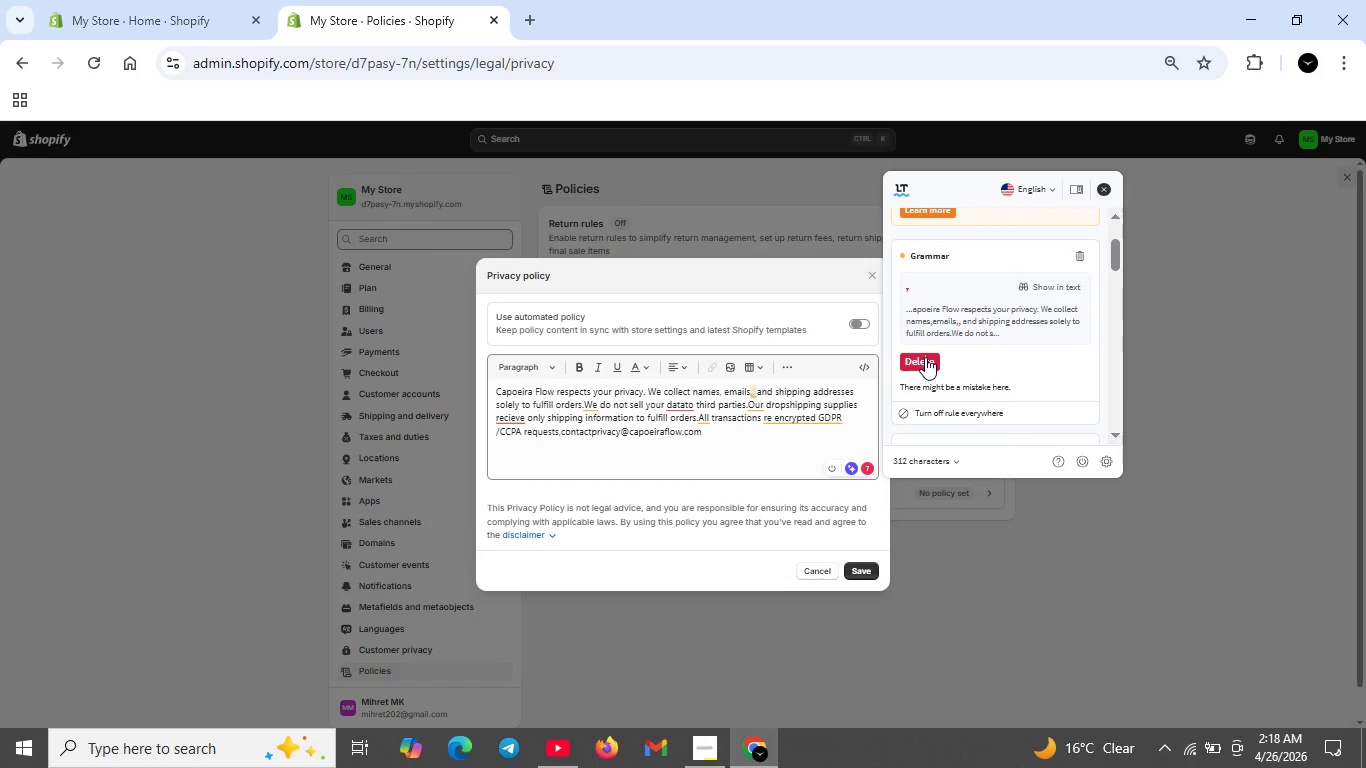 
left_click([925, 357])
 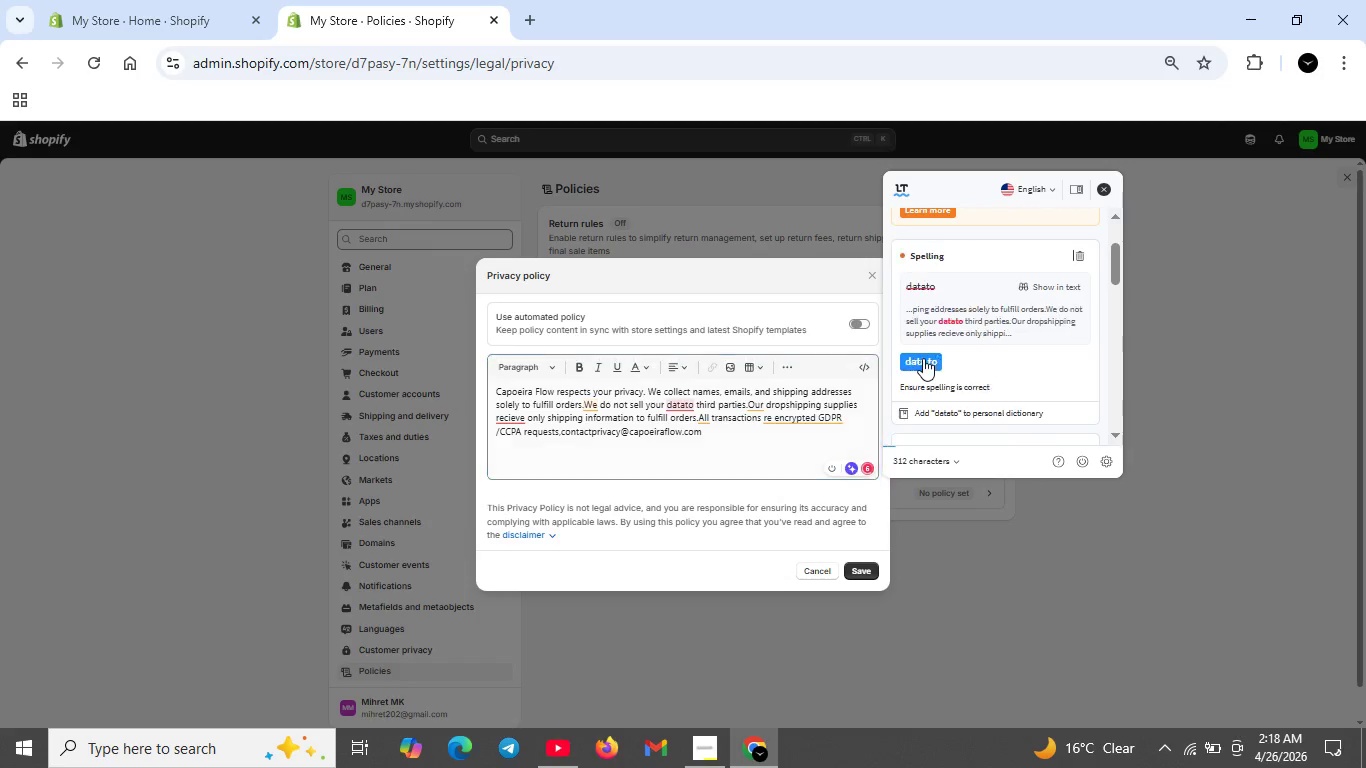 
left_click([923, 358])
 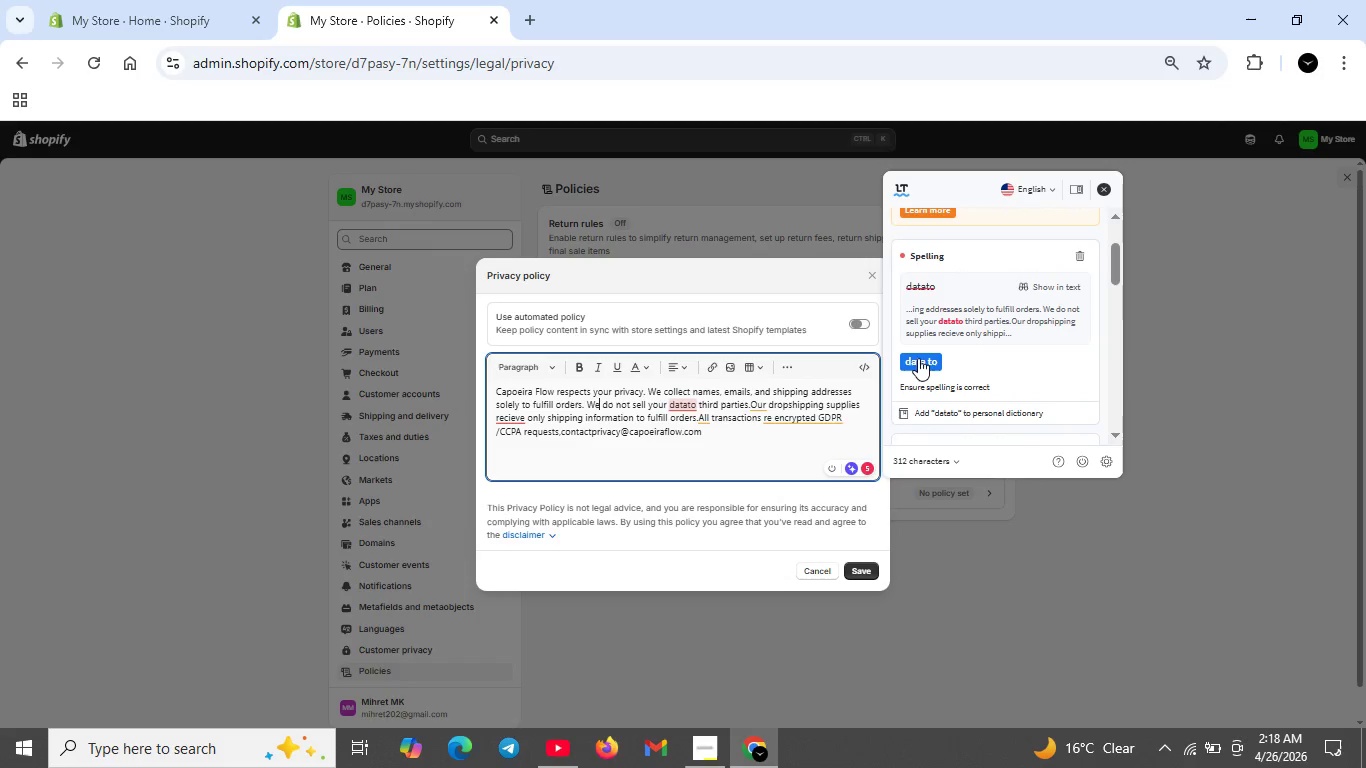 
left_click([921, 358])
 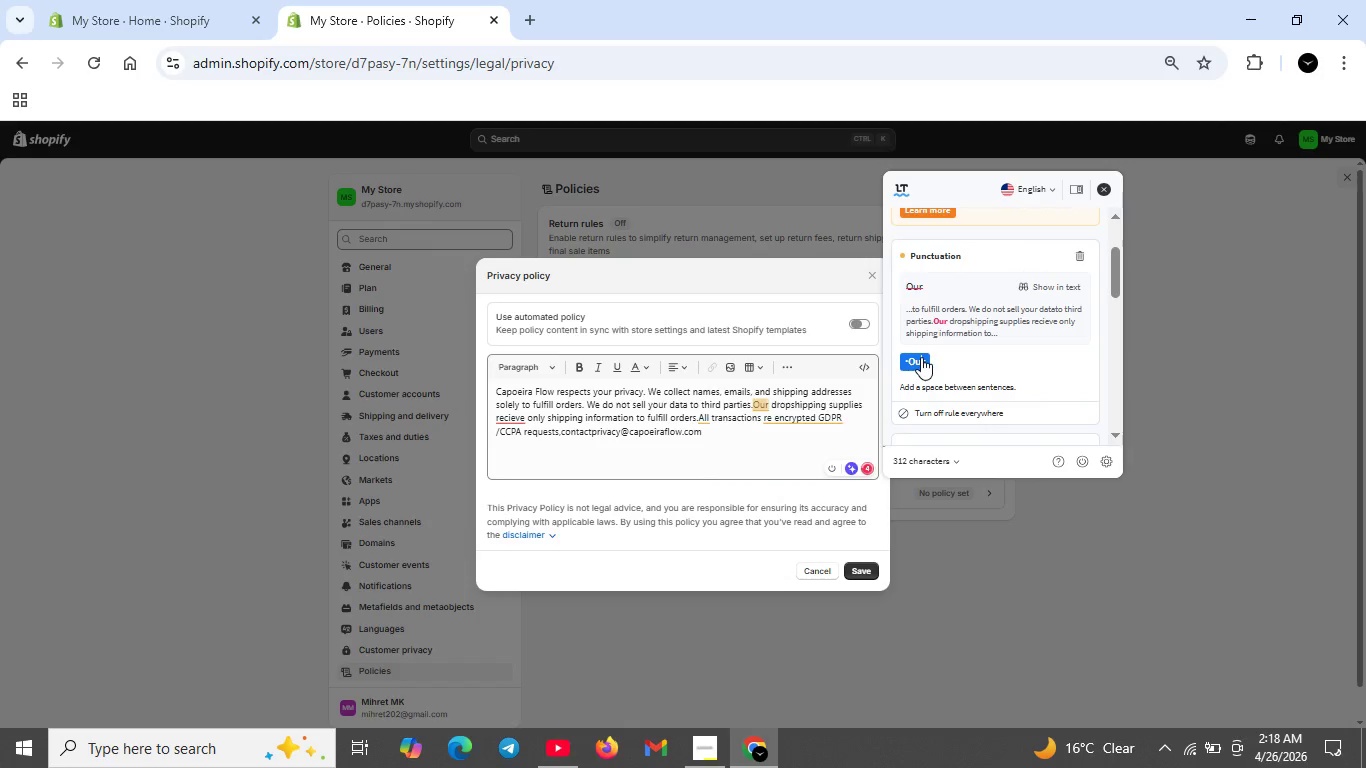 
left_click([921, 357])
 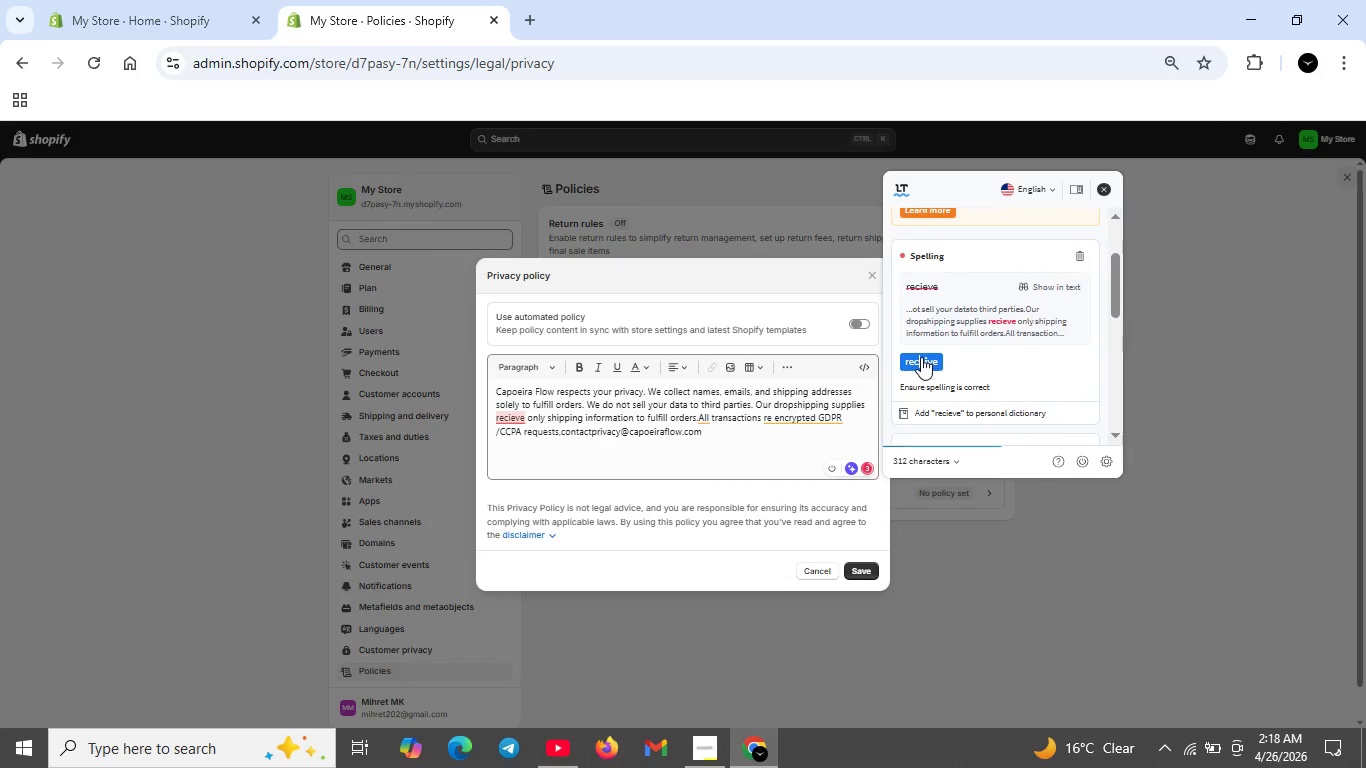 
left_click([921, 357])
 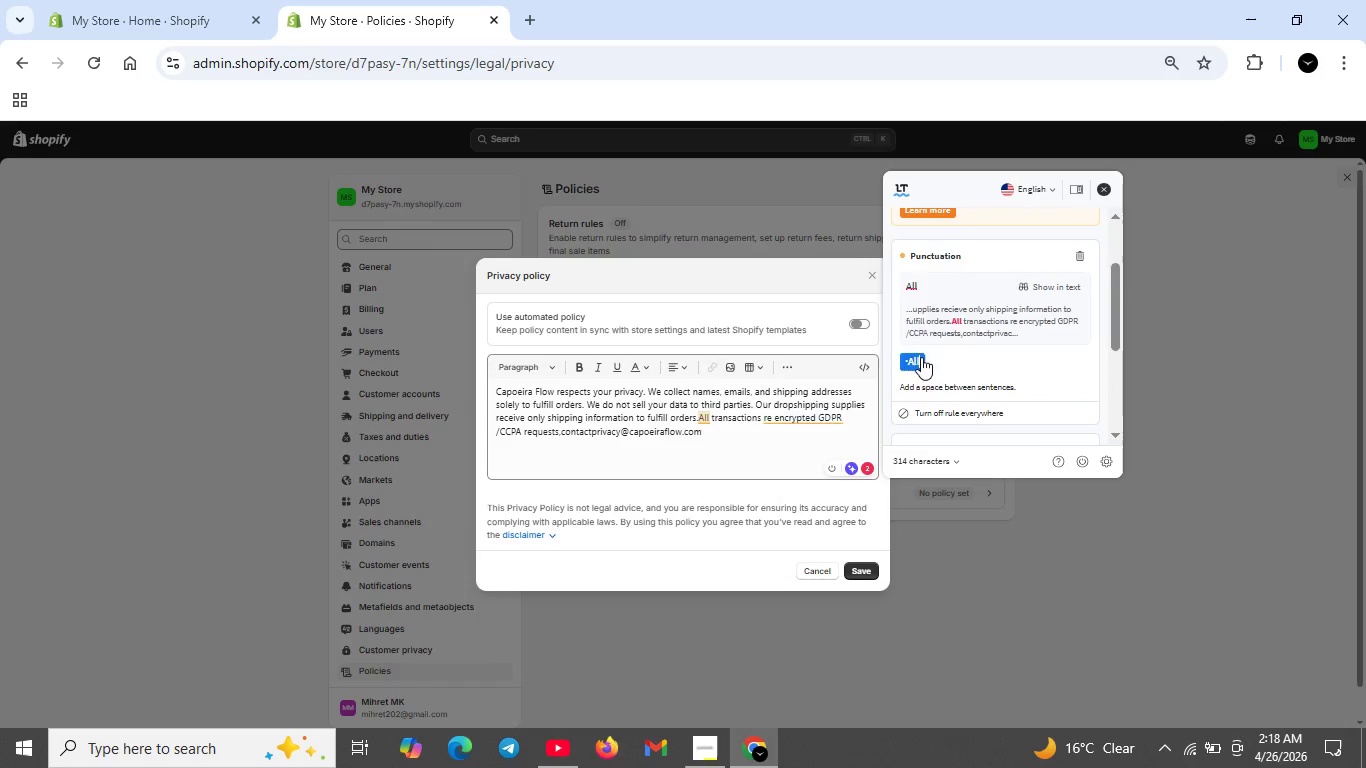 
left_click([921, 357])
 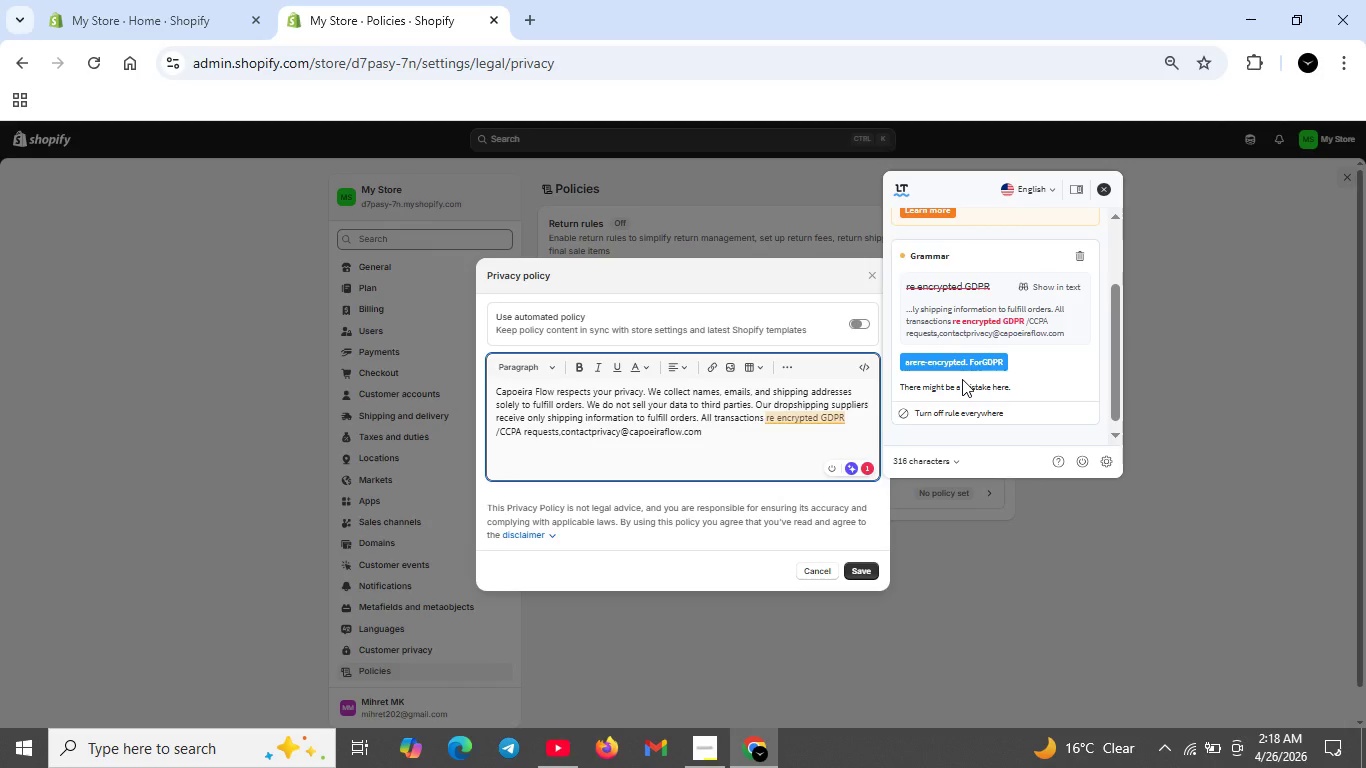 
wait(7.34)
 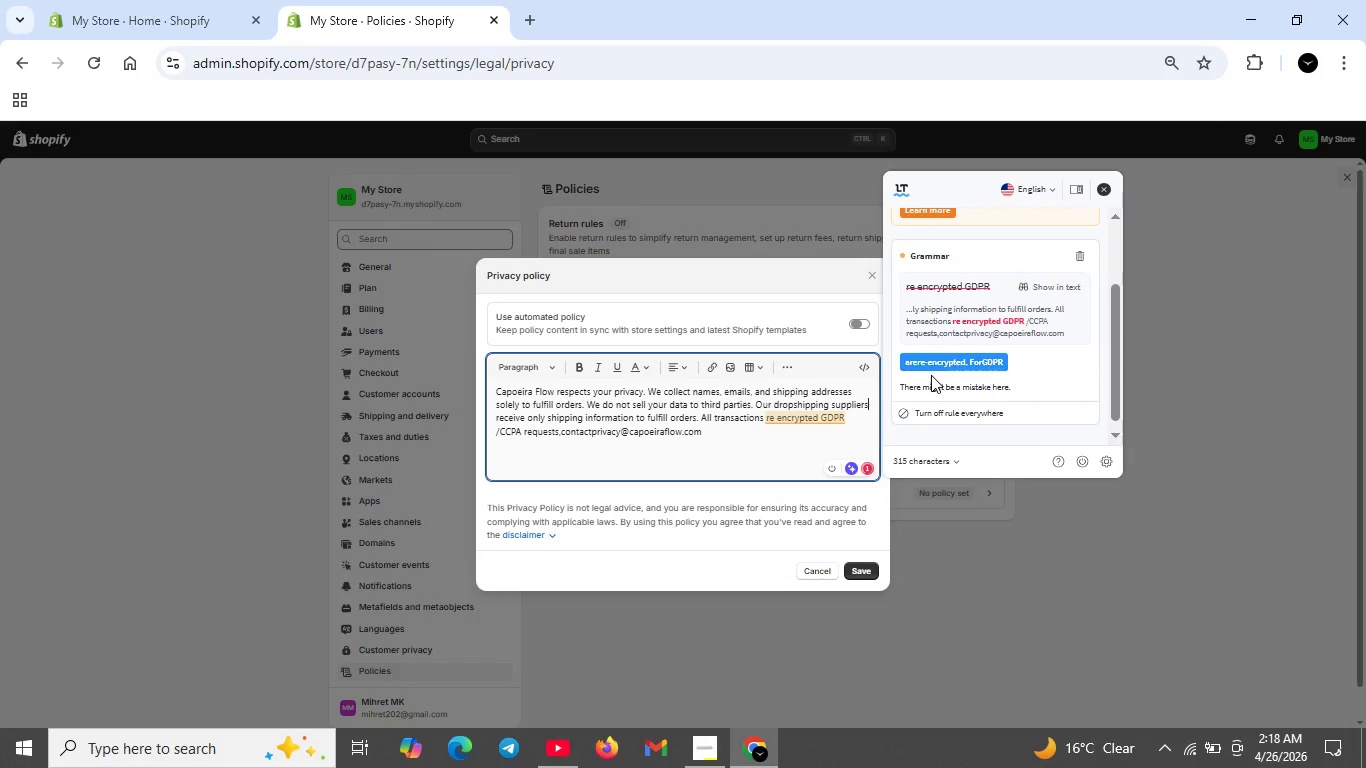 
left_click([957, 367])
 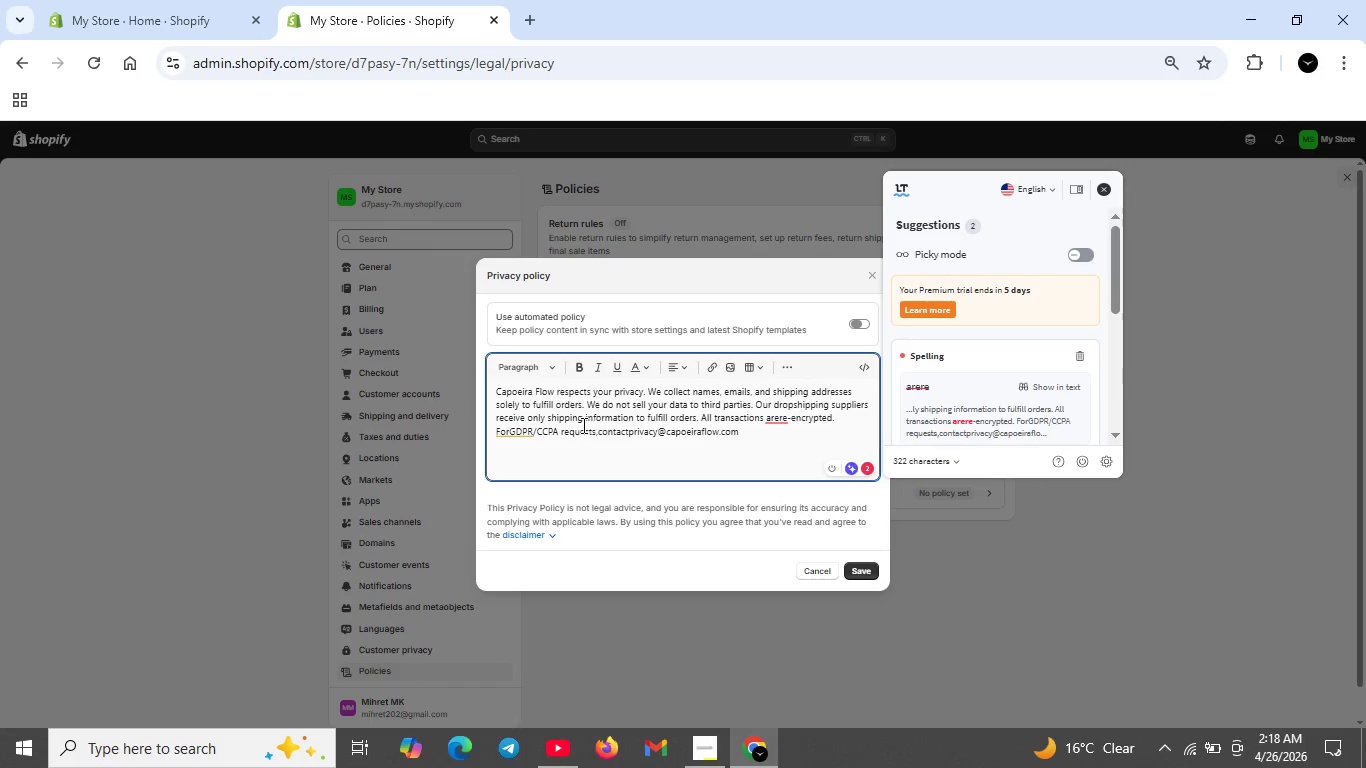 
wait(10.0)
 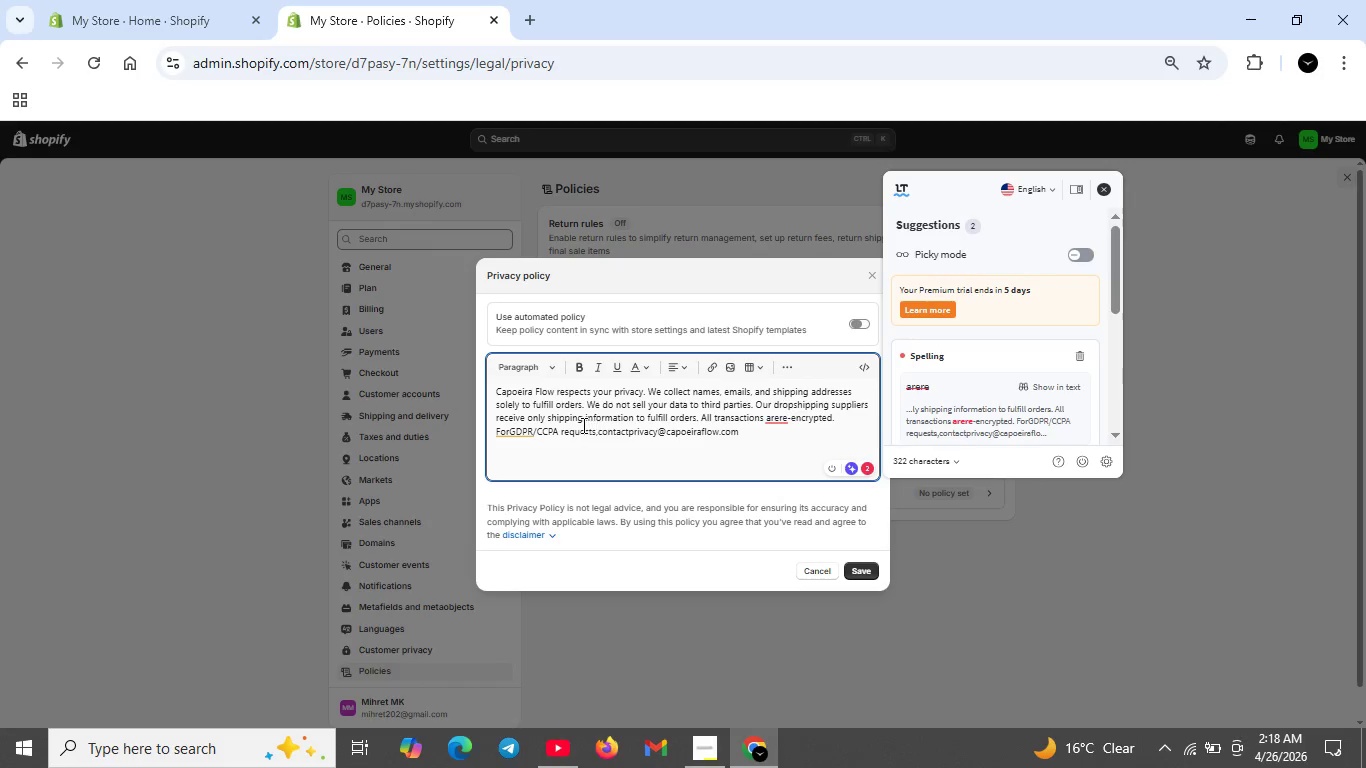 
left_click([780, 416])
 